 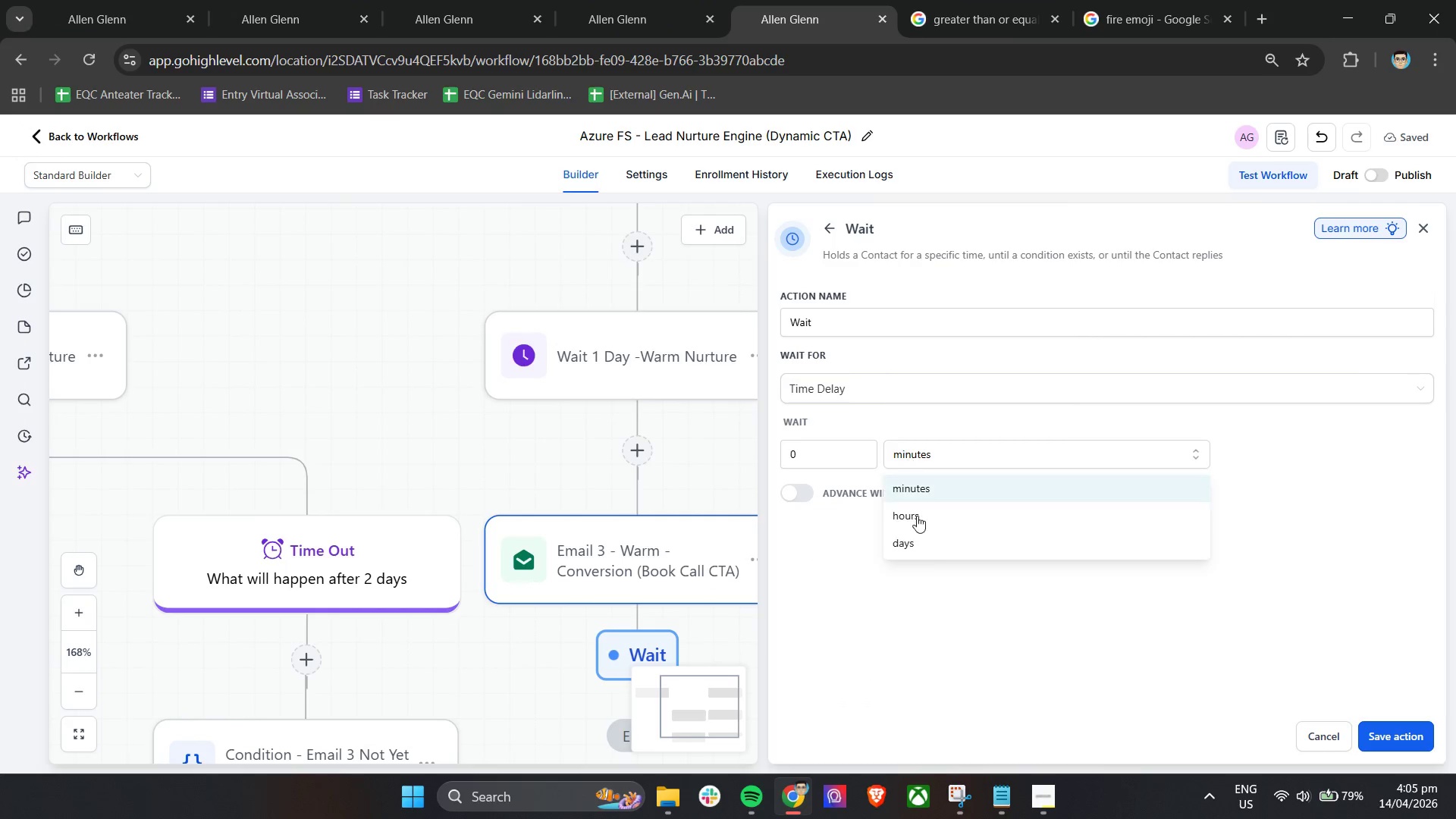 
left_click([923, 548])
 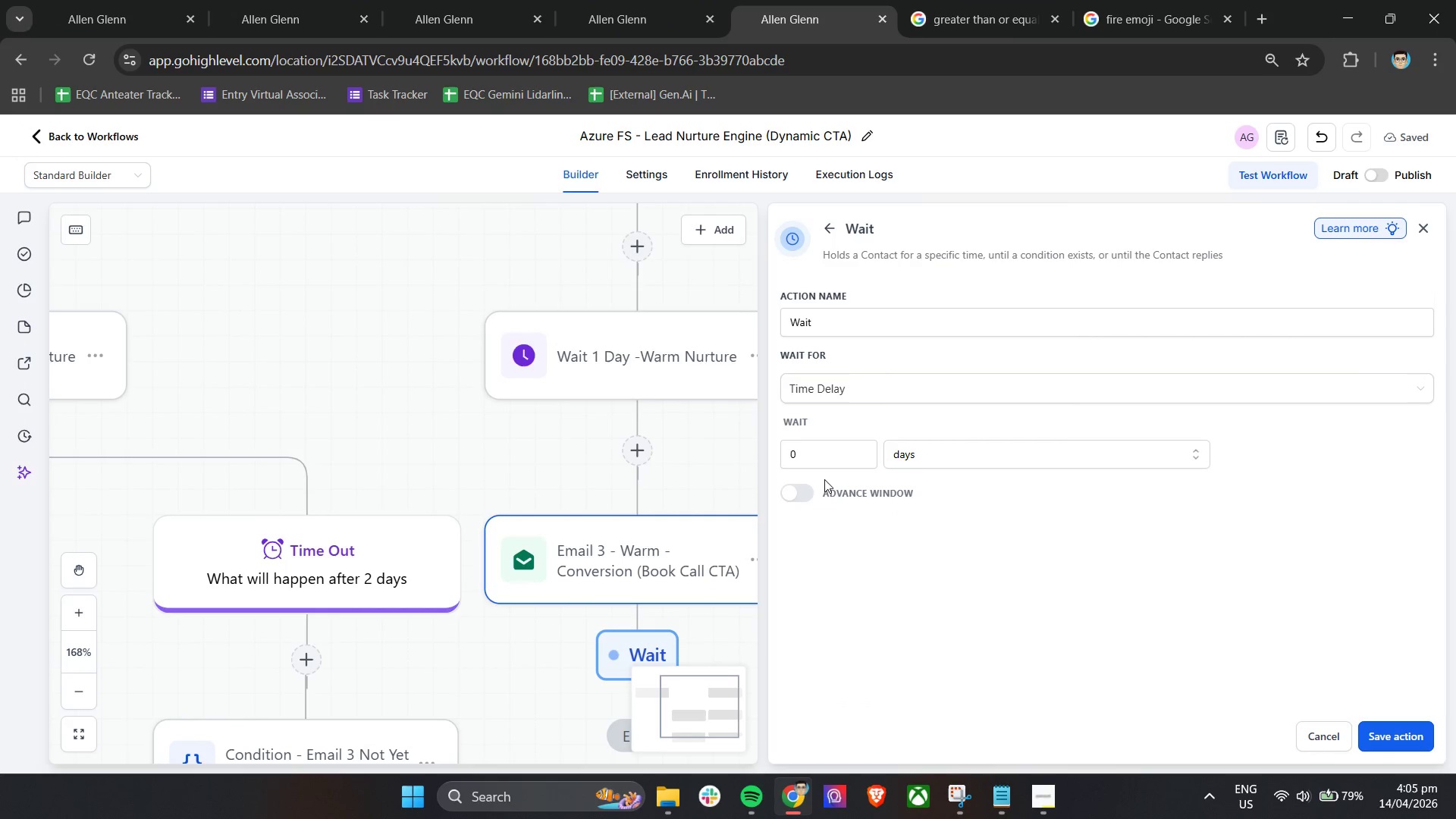 
left_click_drag(start_coordinate=[818, 474], to_coordinate=[786, 466])
 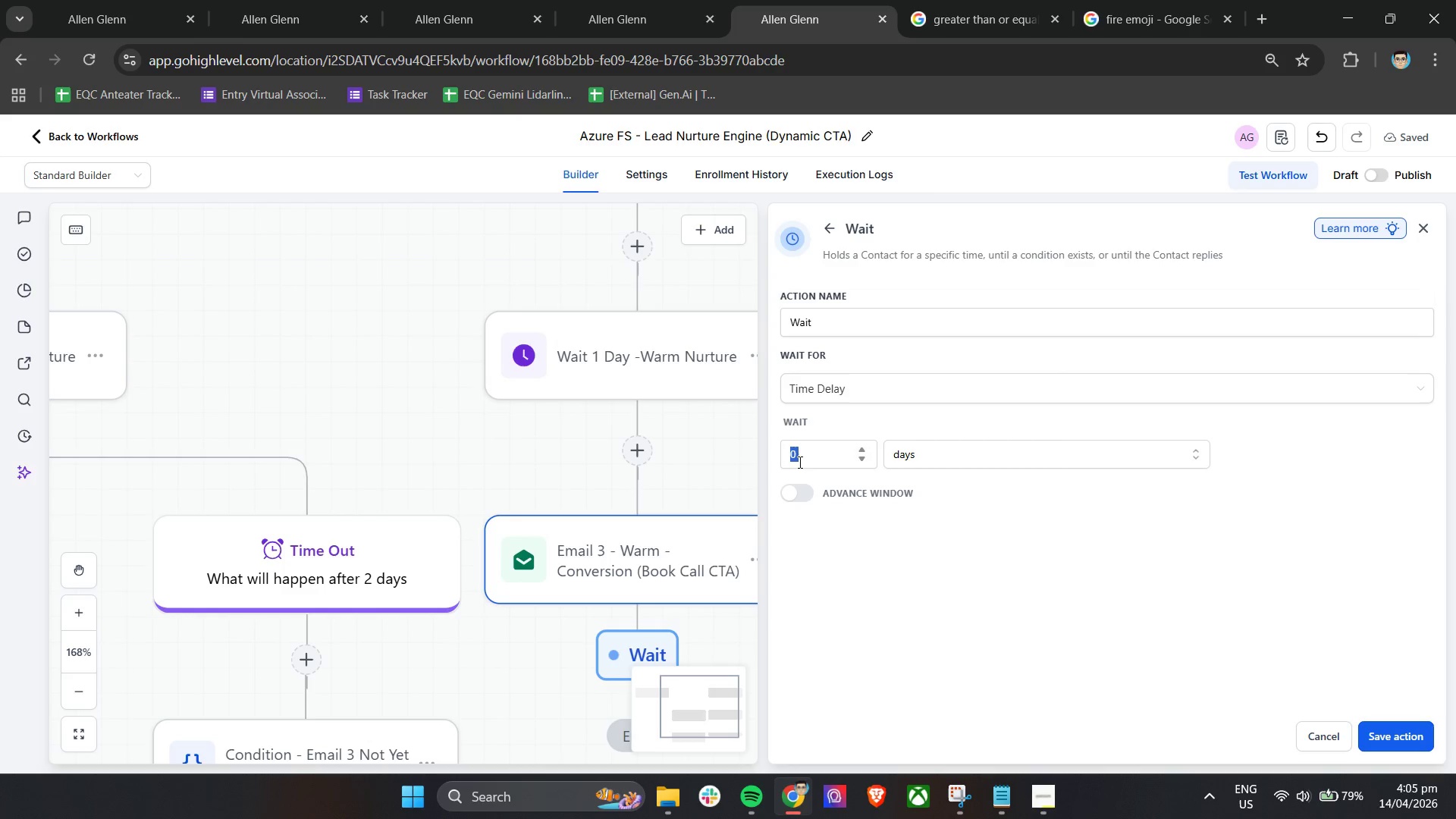 
key(1)
 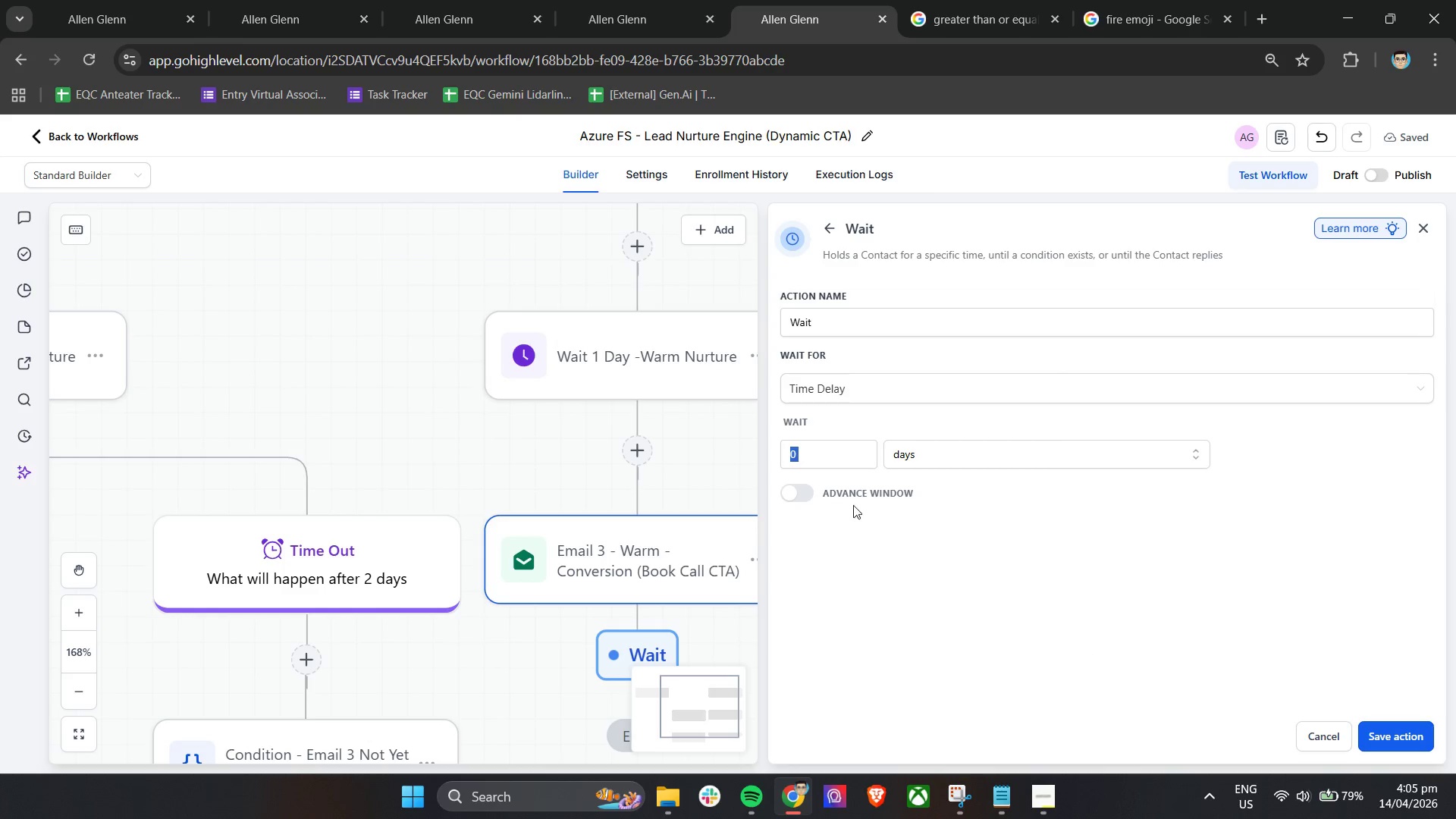 
left_click([837, 462])
 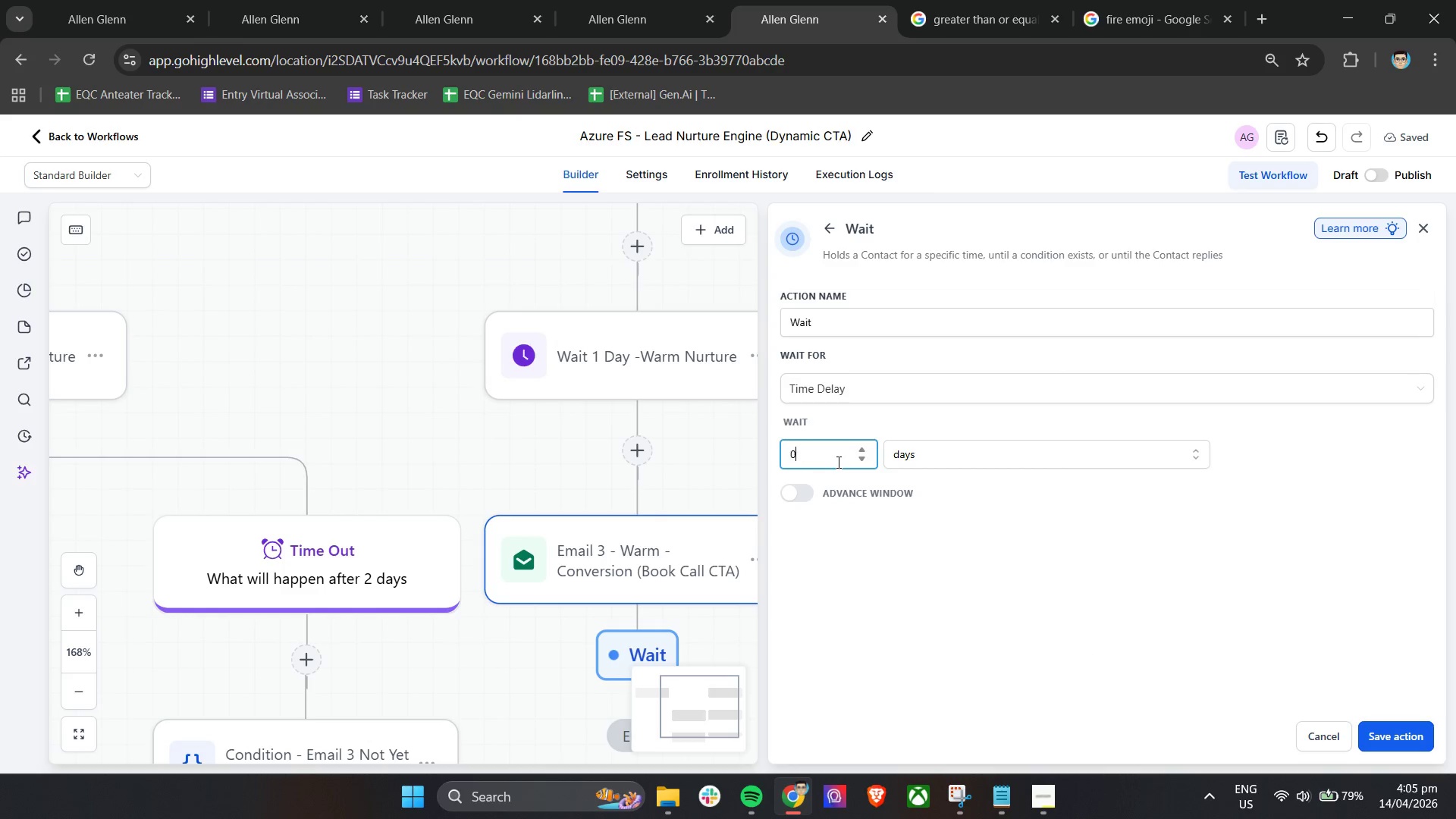 
key(1)
 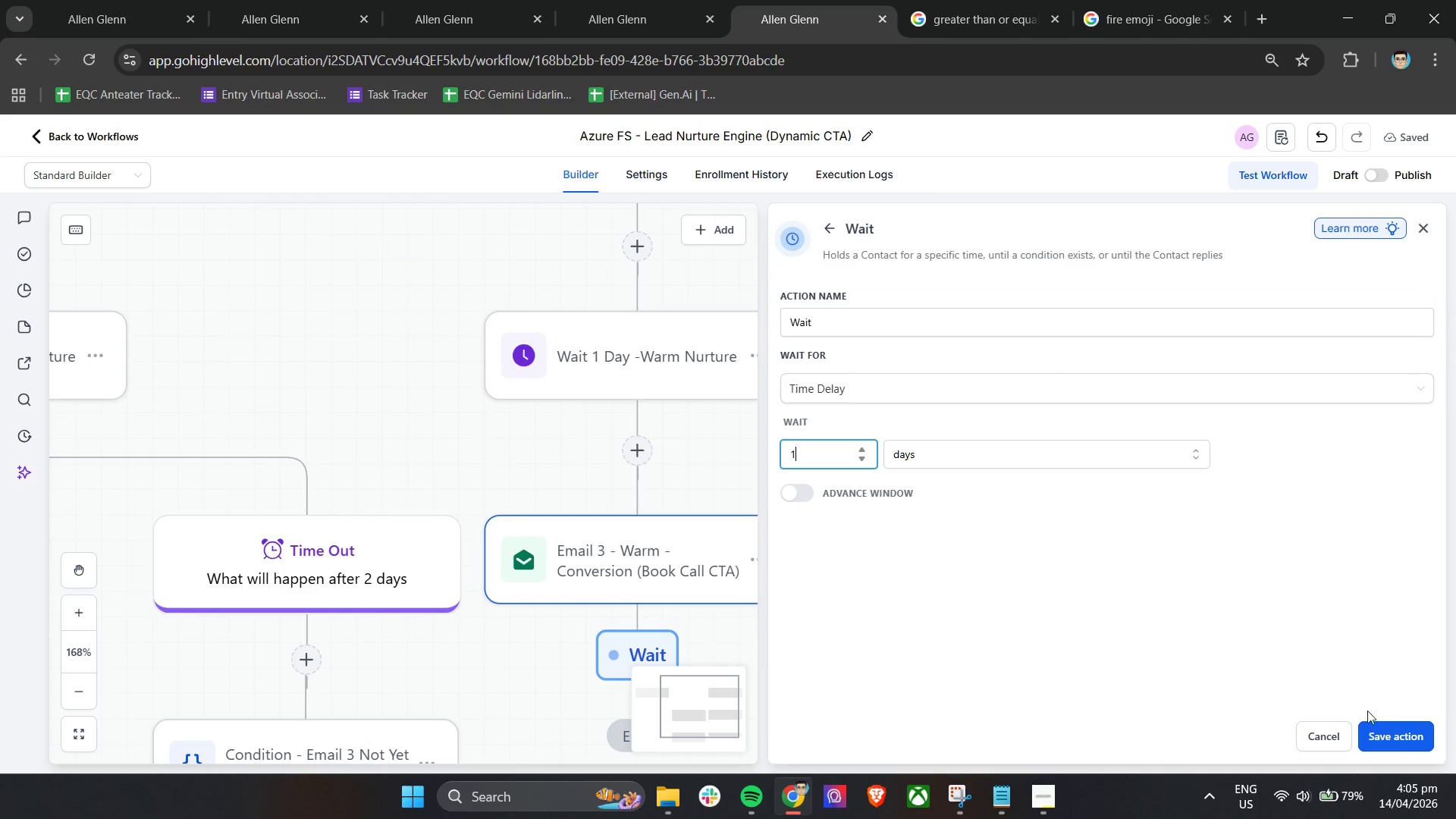 
left_click([1407, 742])
 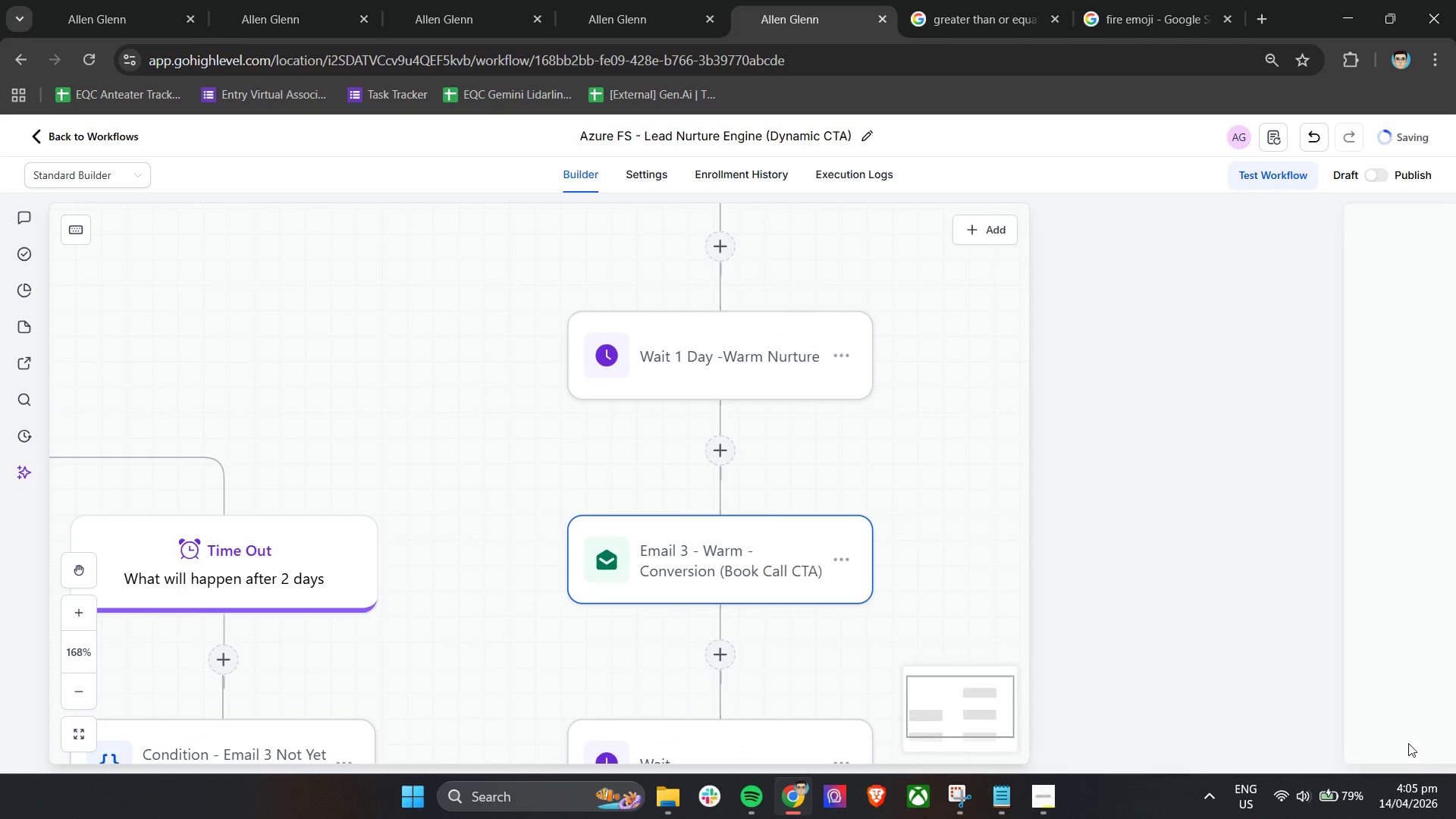 
scroll: coordinate [839, 481], scroll_direction: down, amount: 9.0
 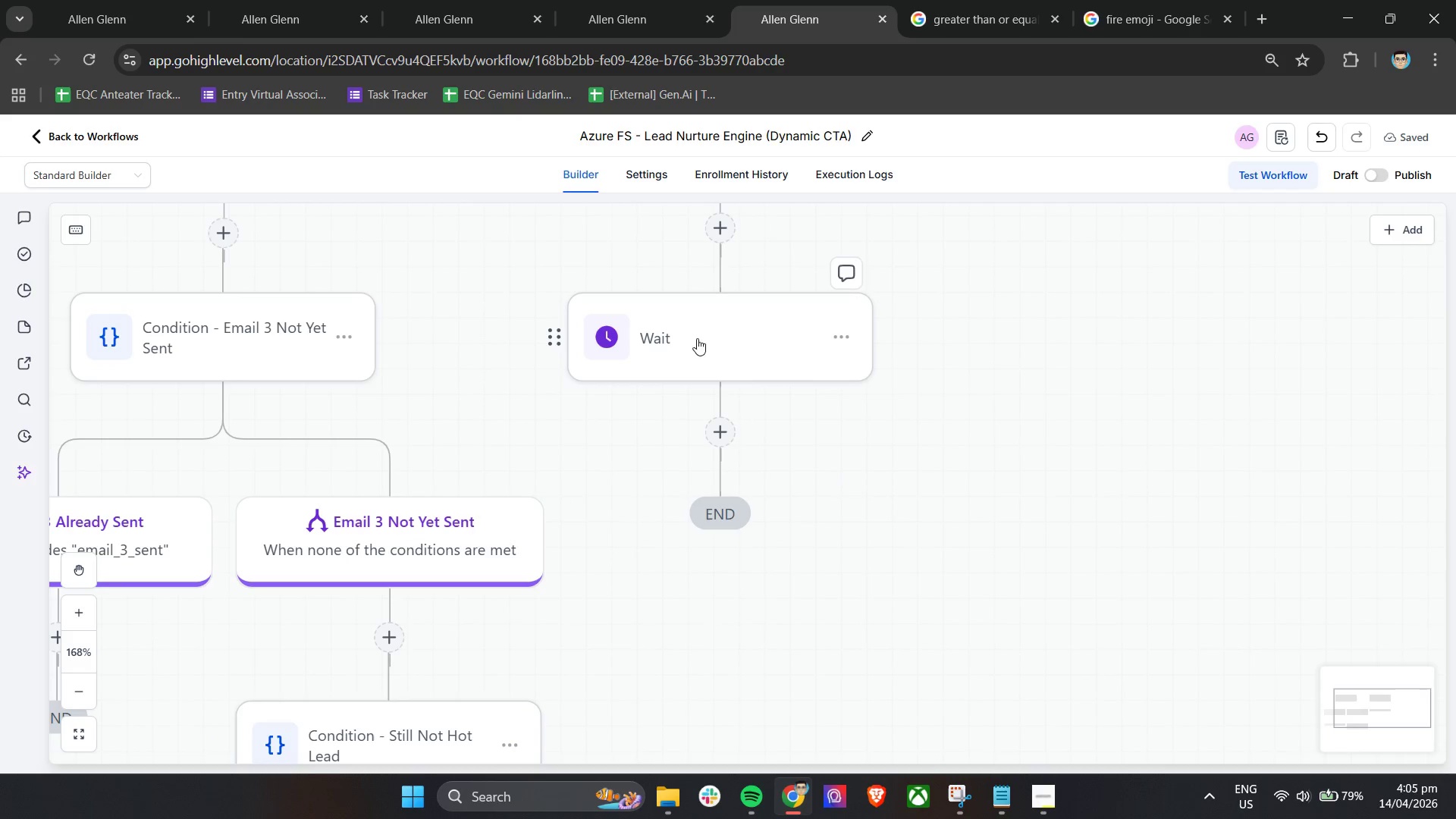 
left_click([697, 328])
 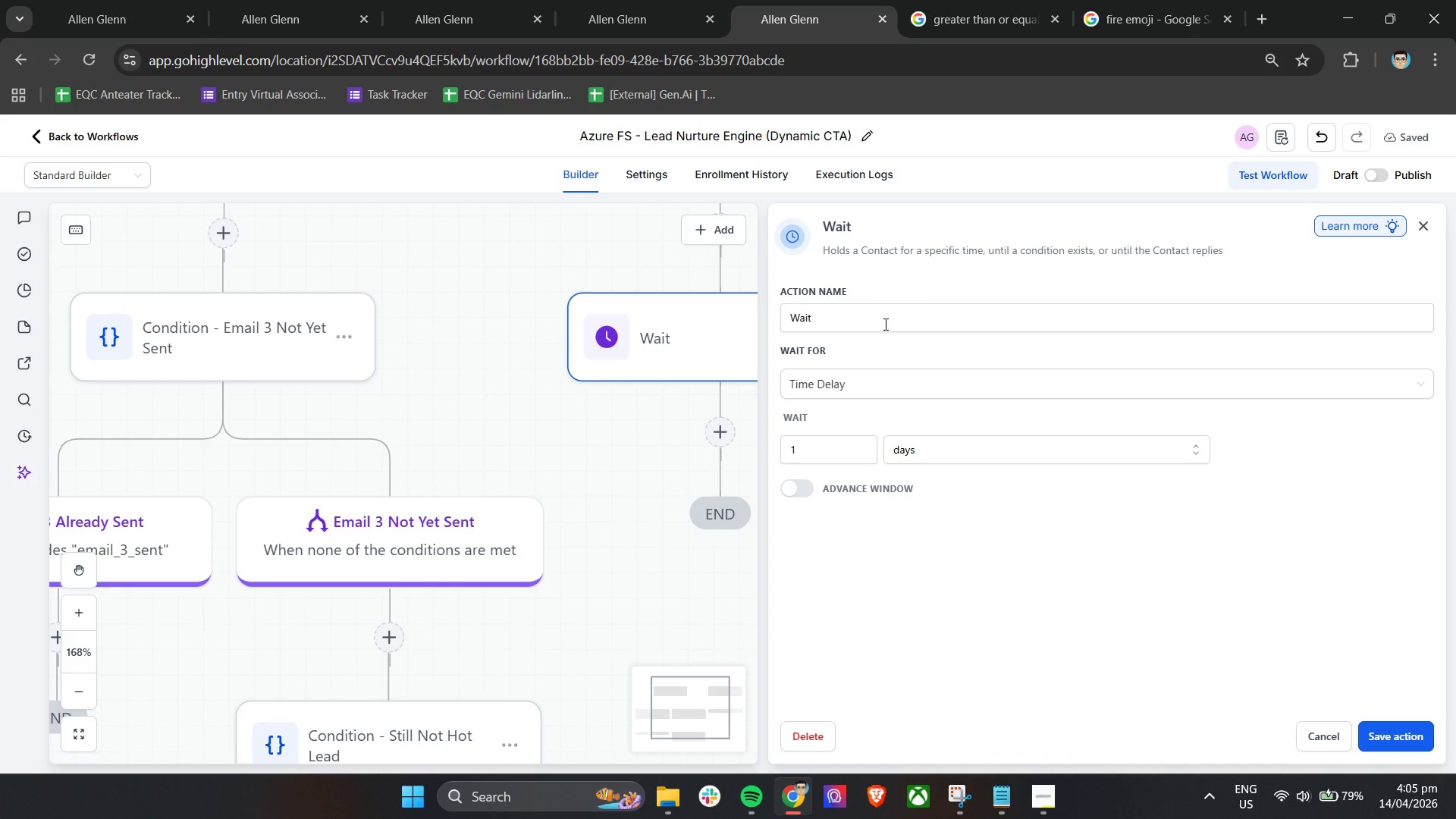 
left_click([889, 322])
 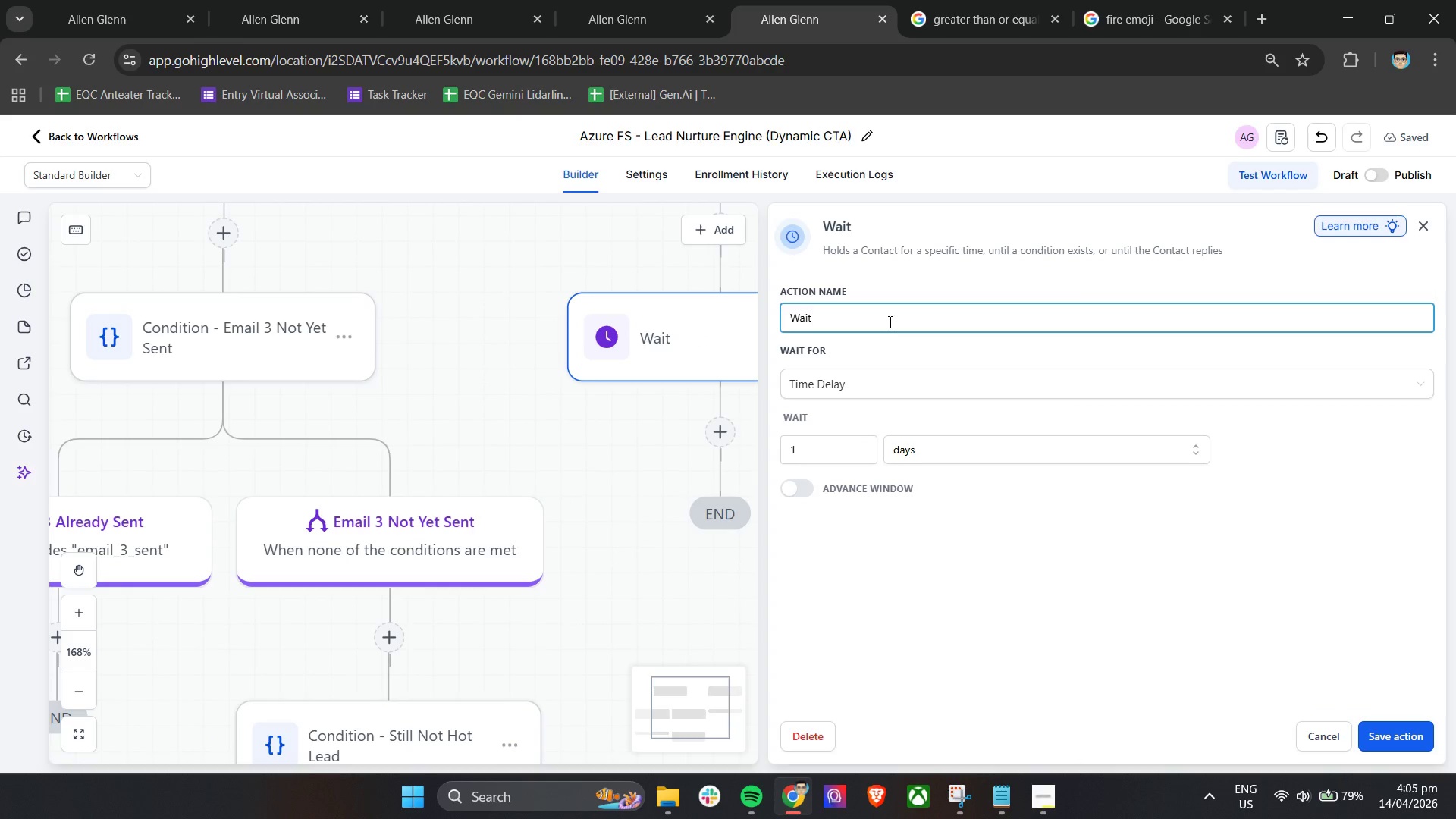 
type( 1 Day - Nu)
key(Backspace)
key(Backspace)
type(Wam)
key(Backspace)
type(rm Nurture)
 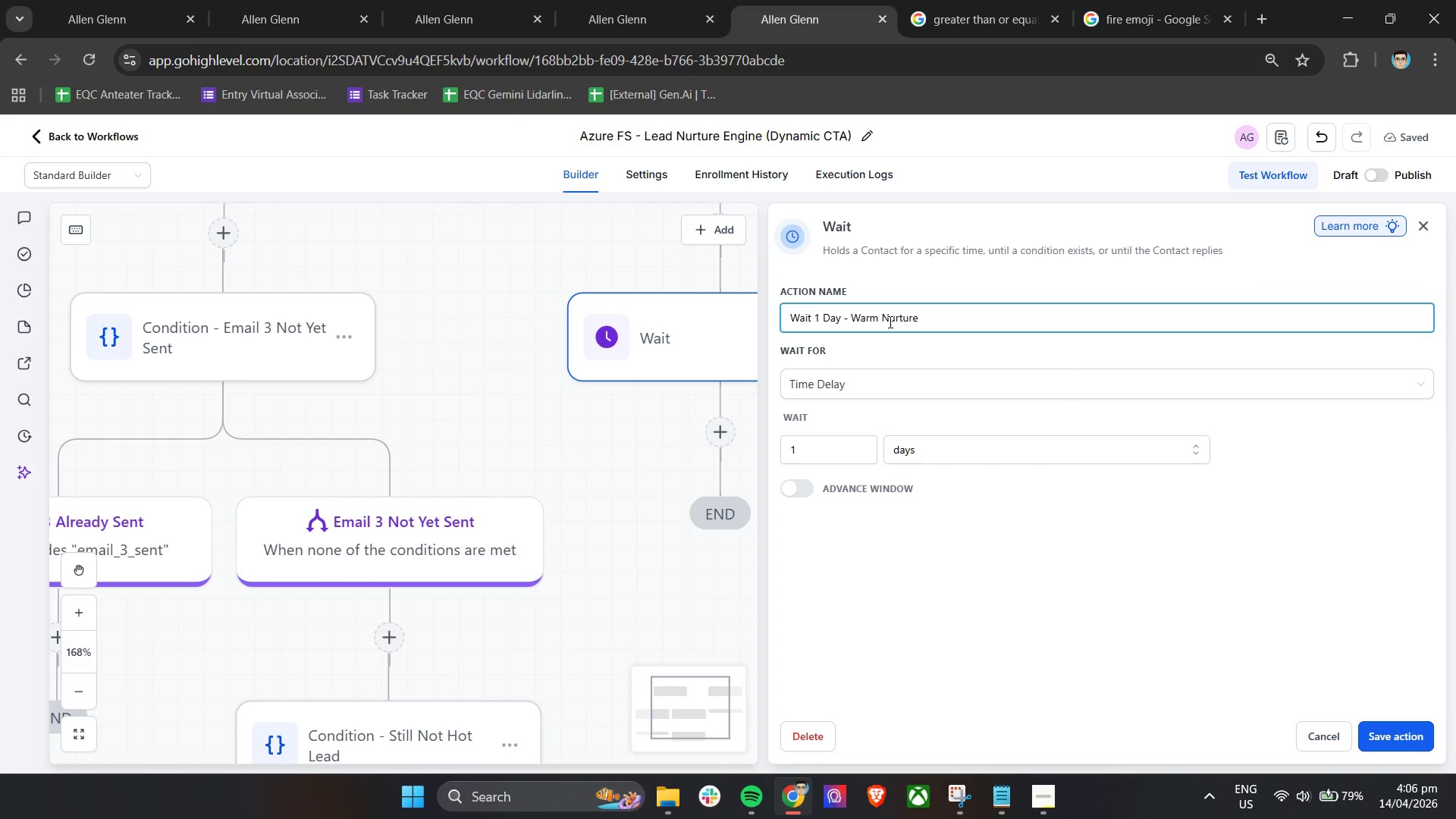 
left_click([1074, 600])
 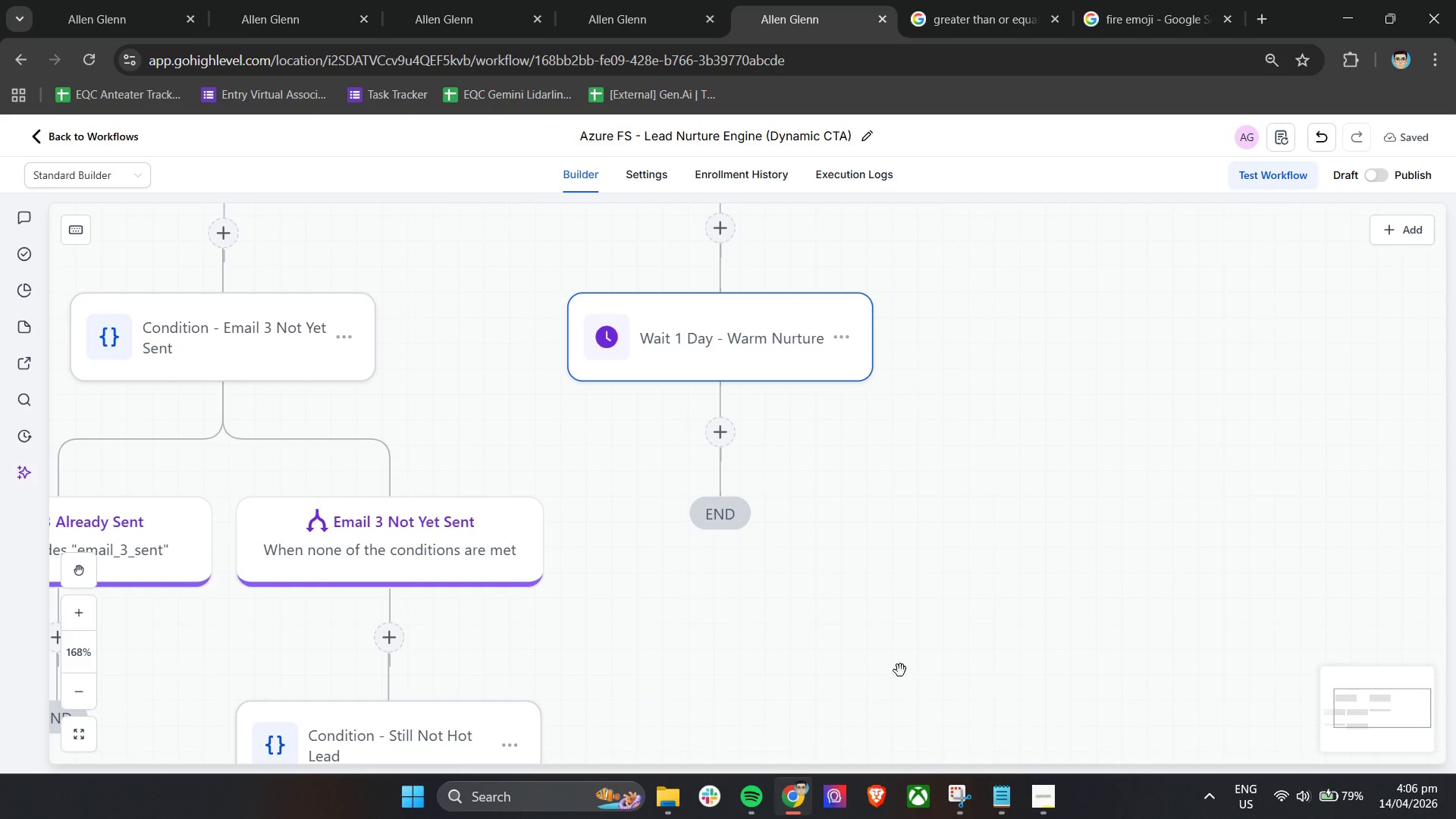 
left_click([725, 439])
 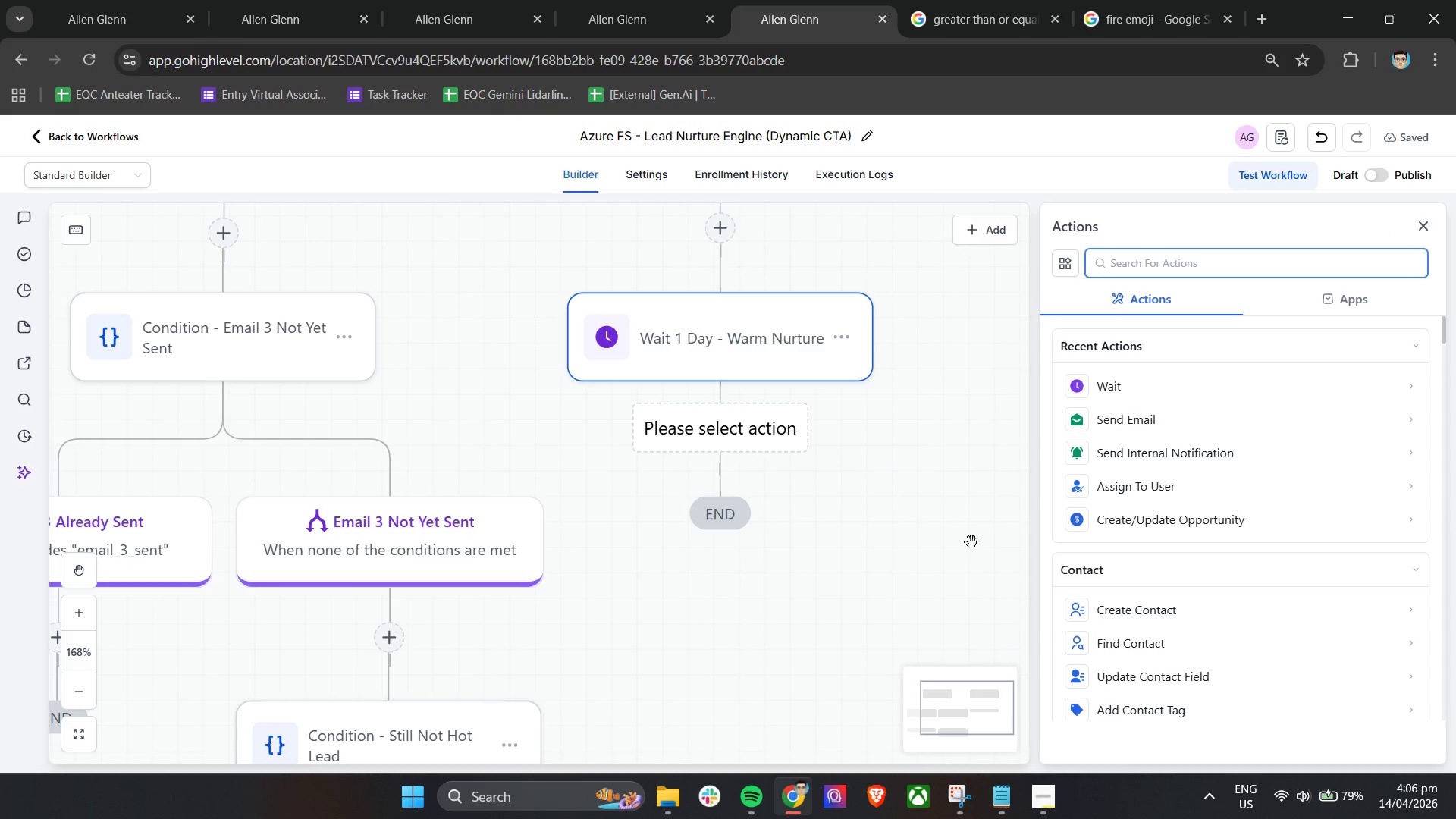 
wait(12.52)
 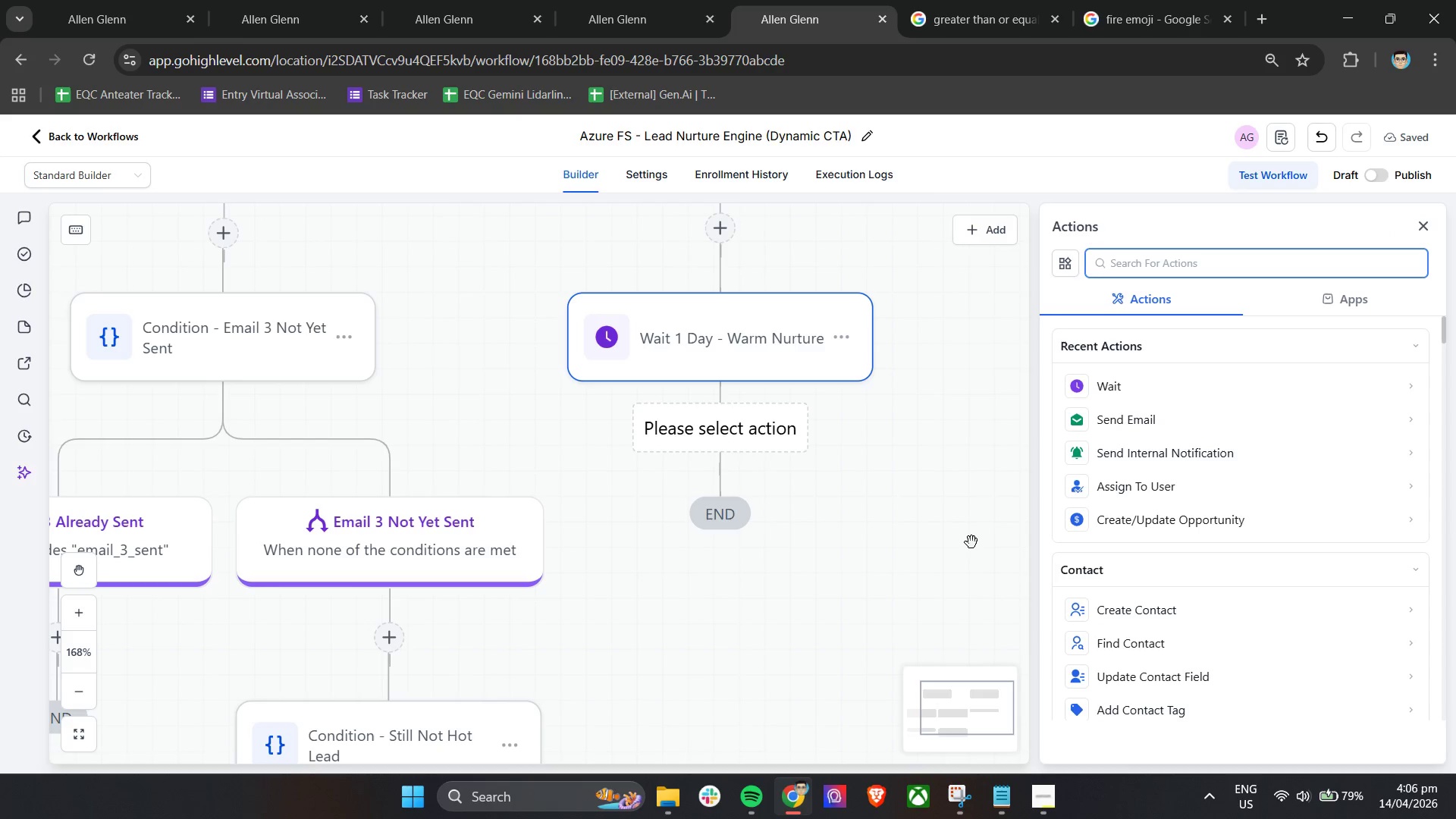 
left_click([1153, 426])
 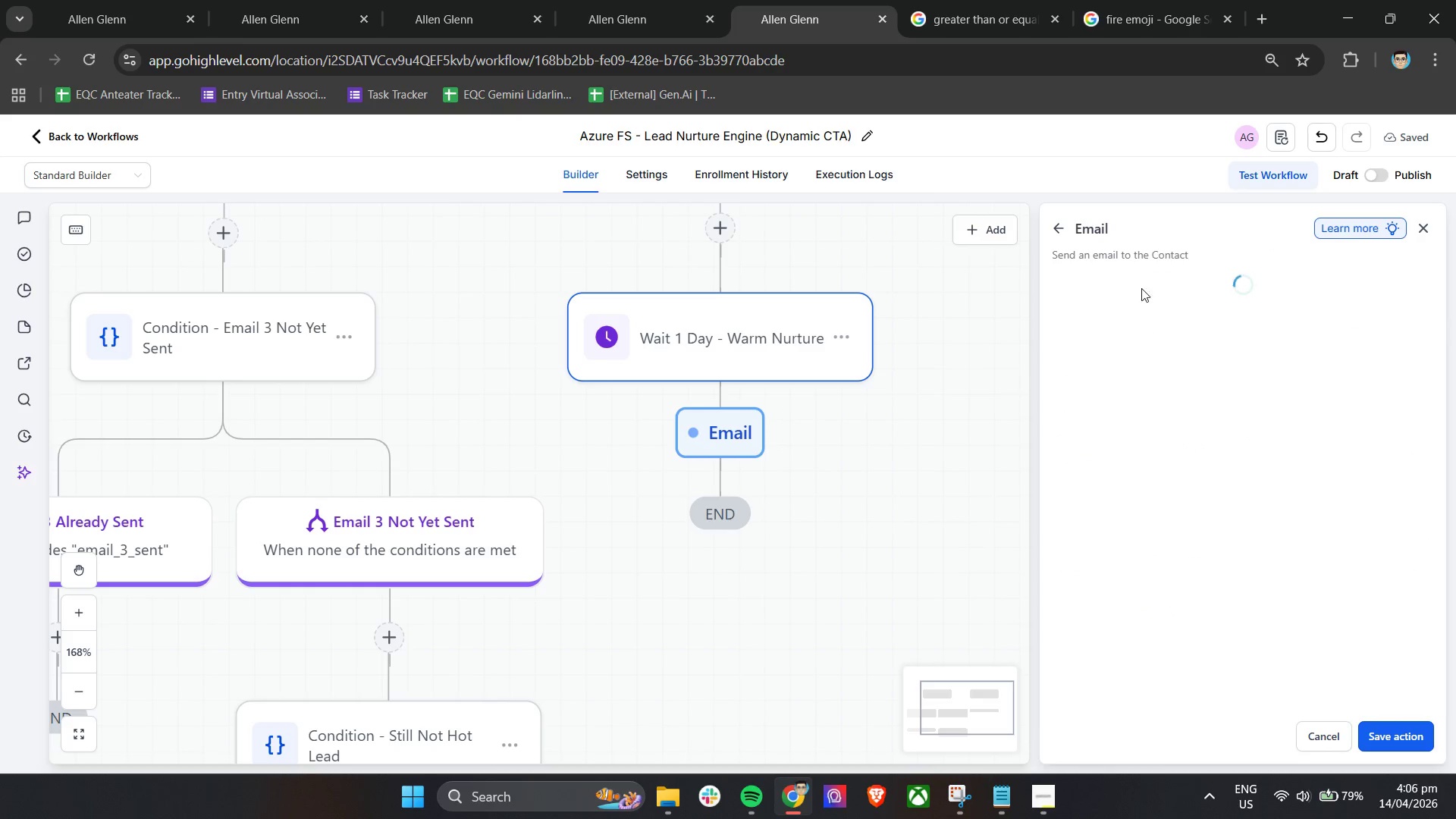 
left_click([1161, 234])
 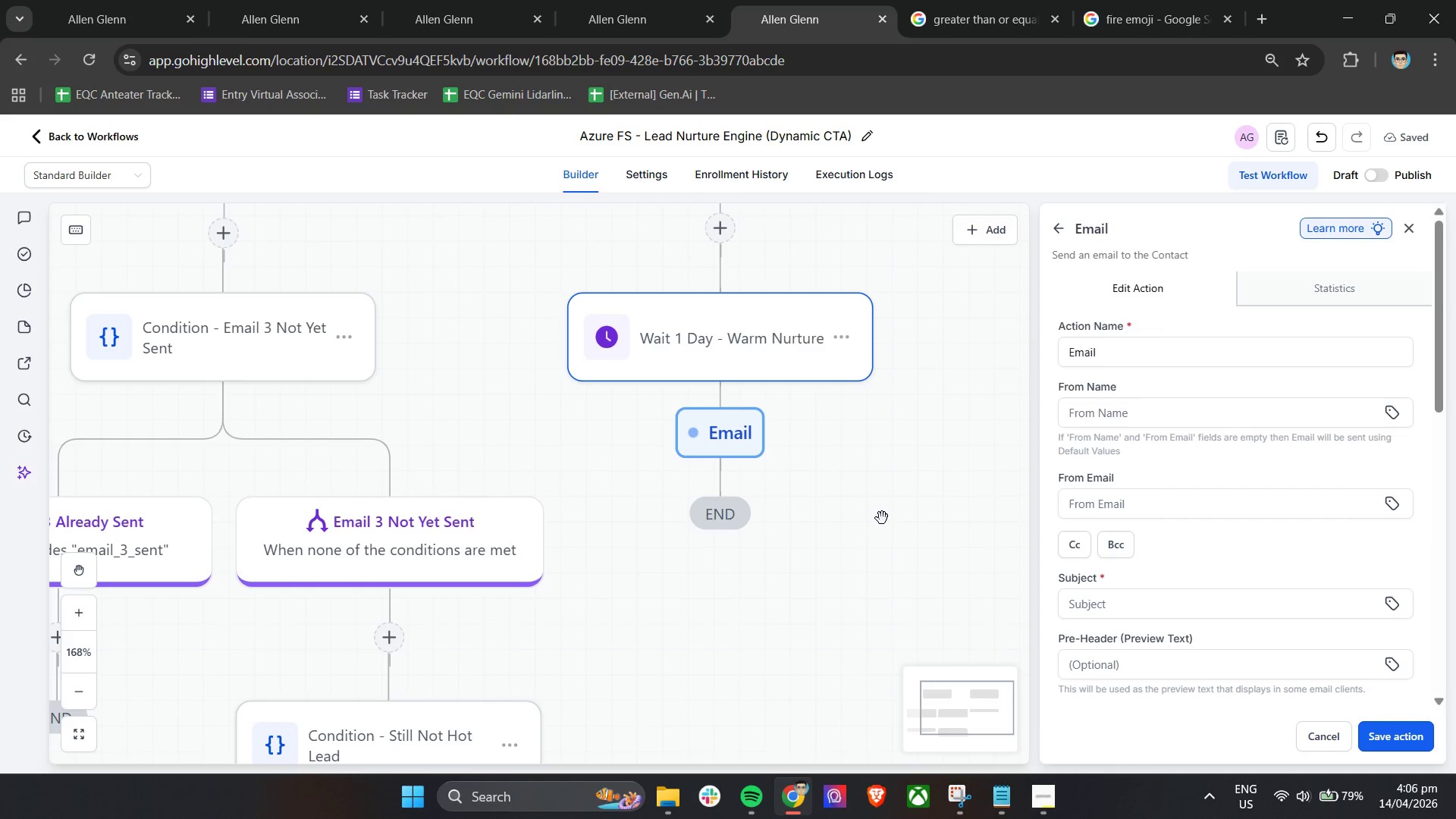 
wait(9.23)
 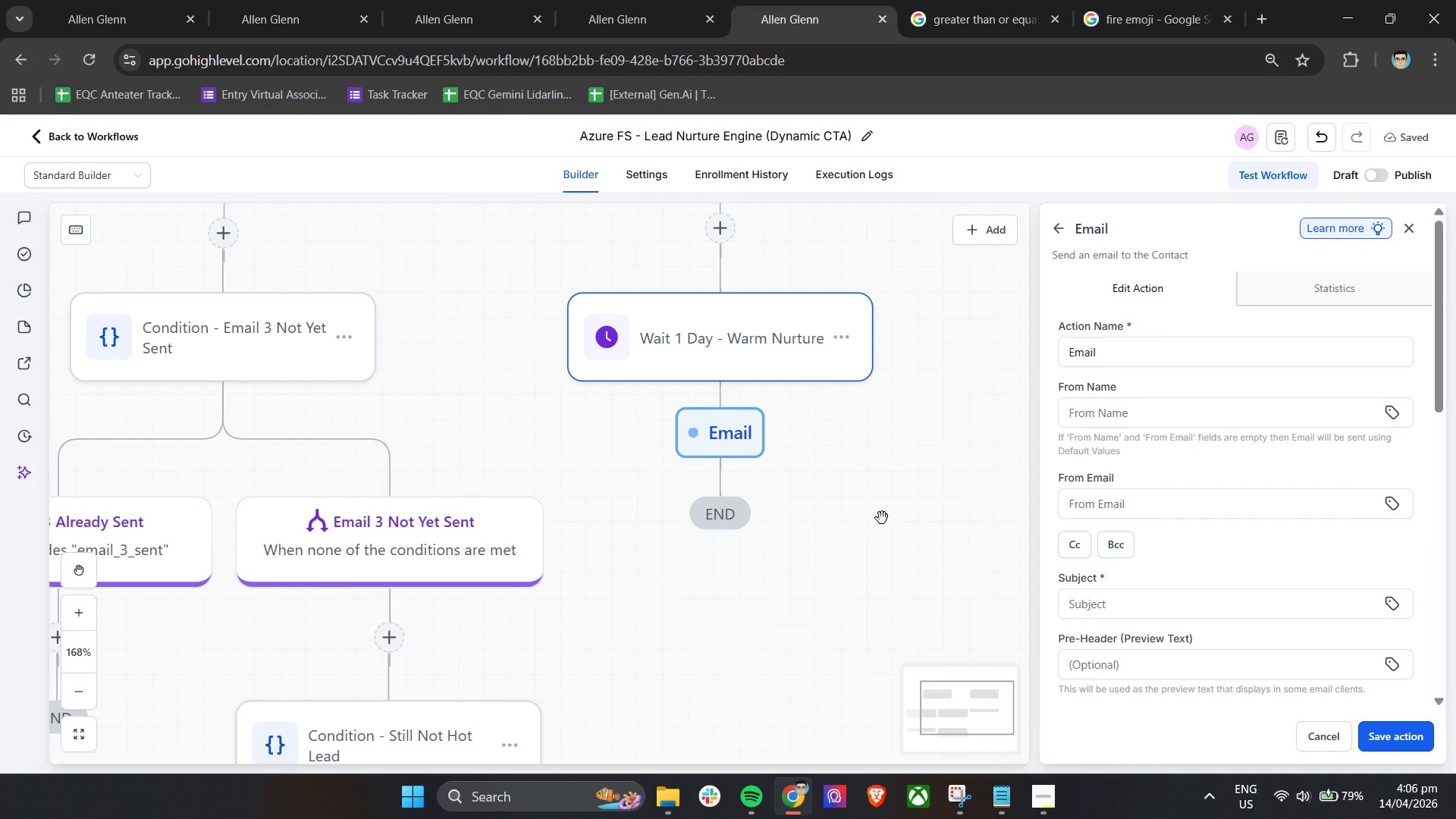 
double_click([1142, 362])
 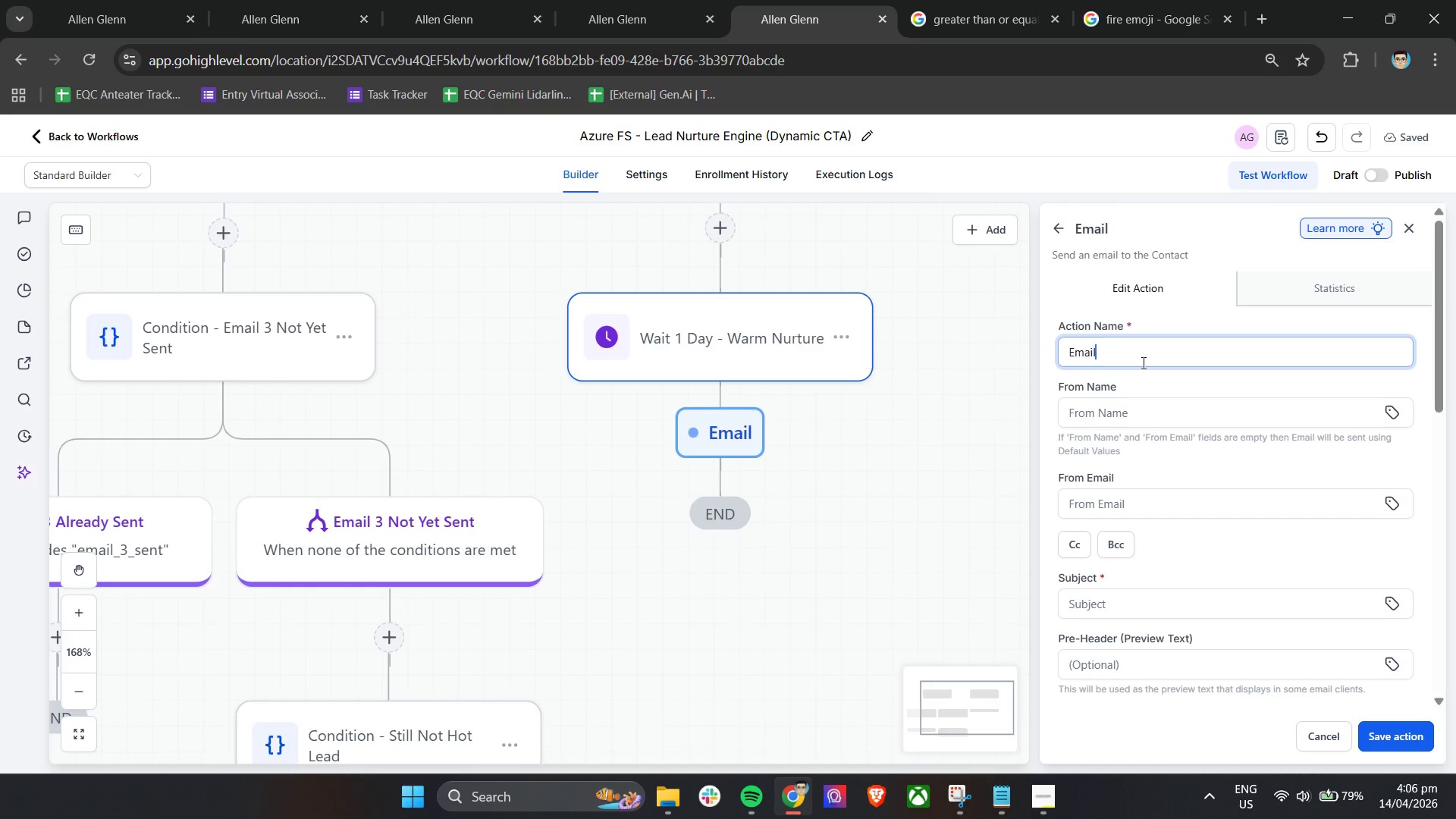 
type( 4 - Warm - Decision Push (Light Urgency CTA))
 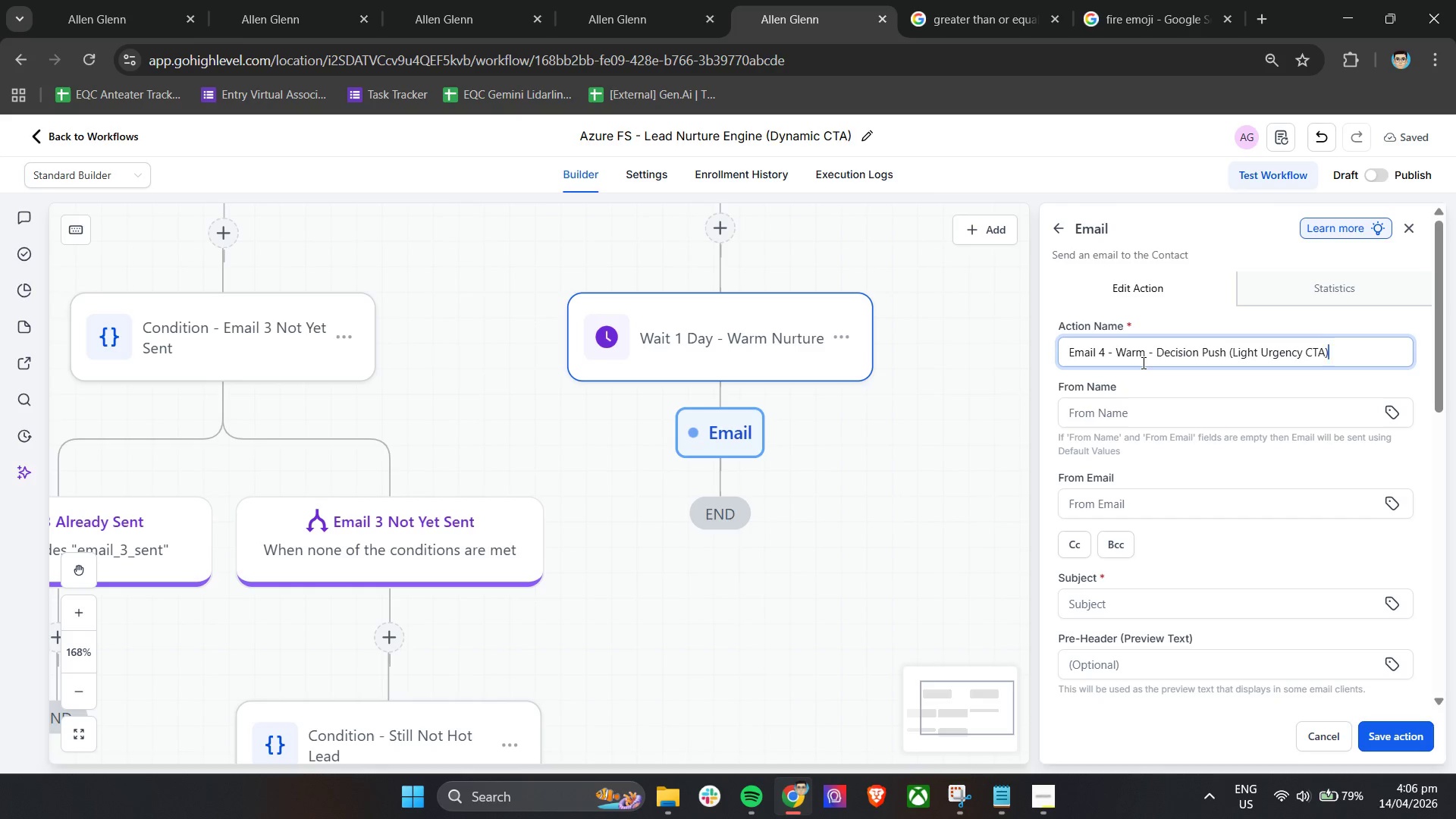 
left_click([1149, 382])
 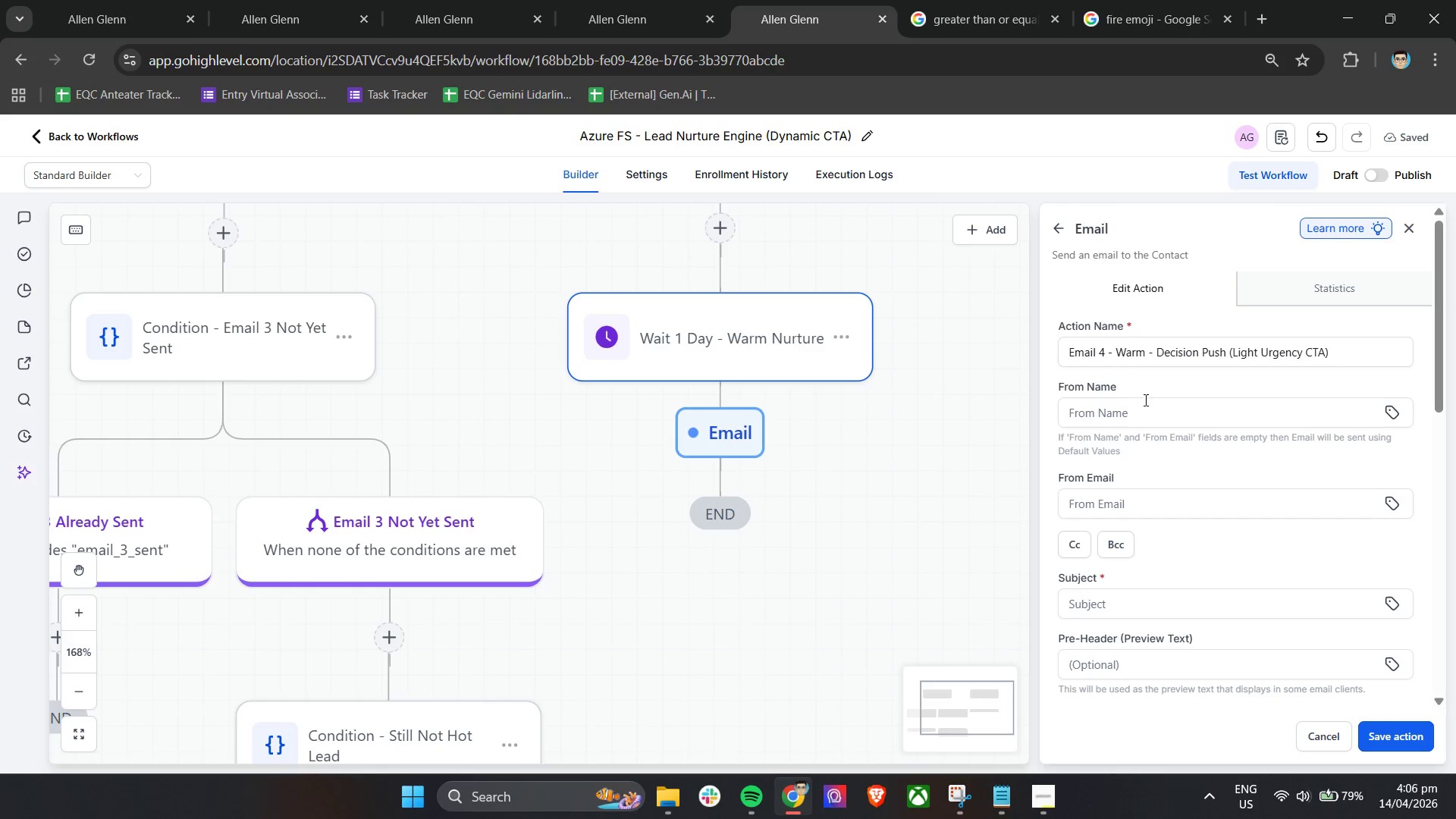 
left_click([1143, 408])
 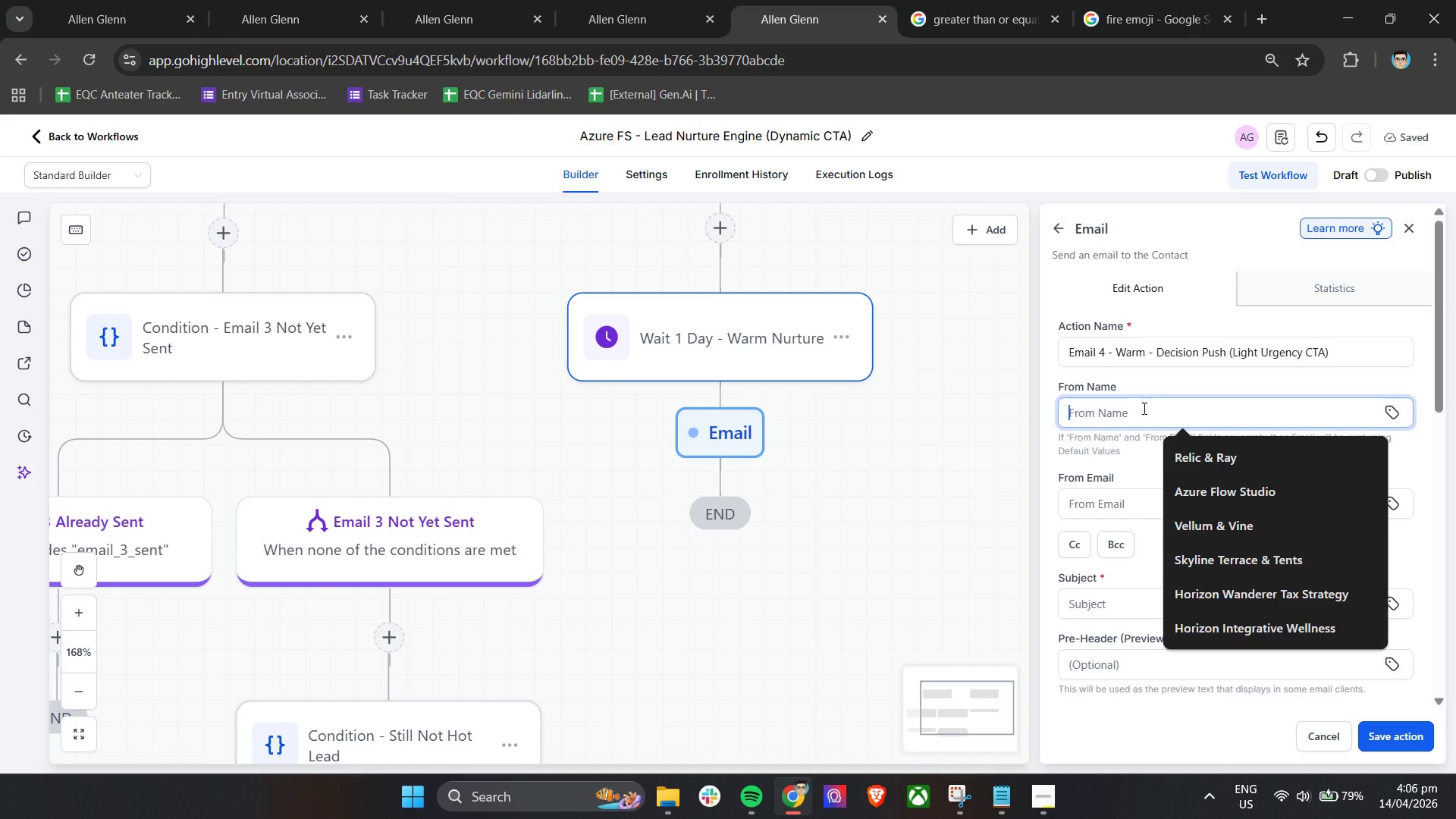 
key(A)
 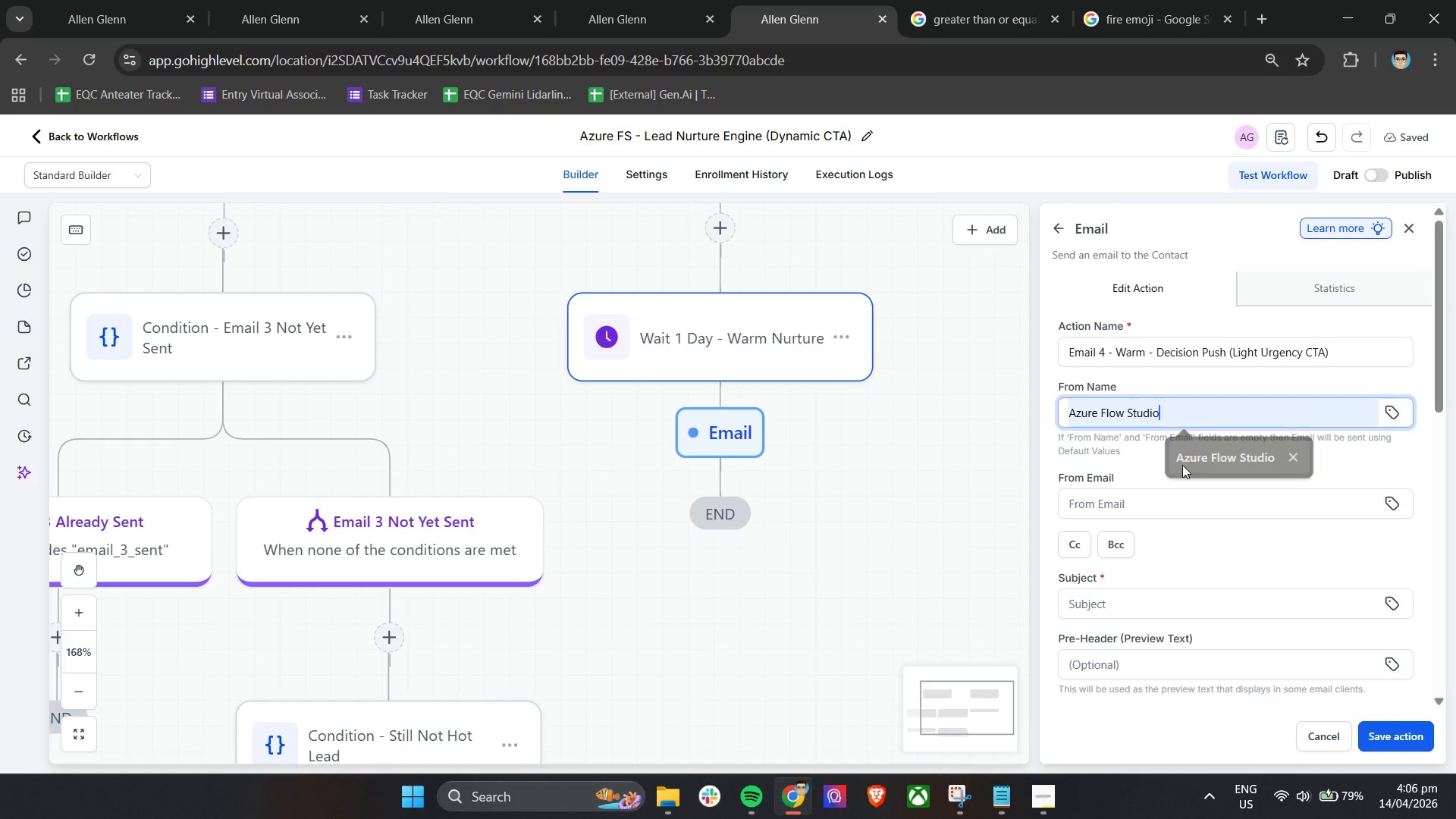 
double_click([1144, 502])
 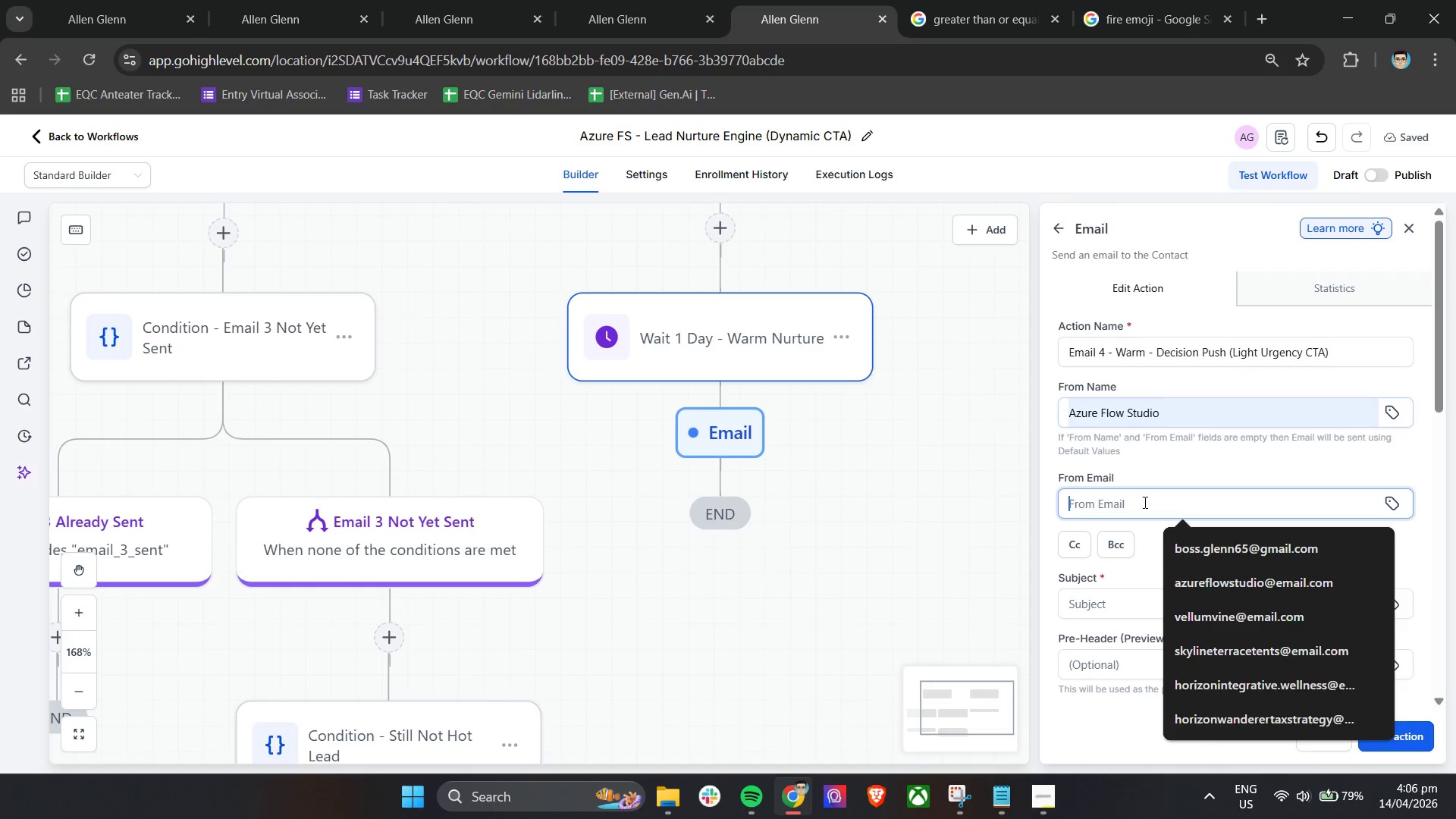 
key(A)
 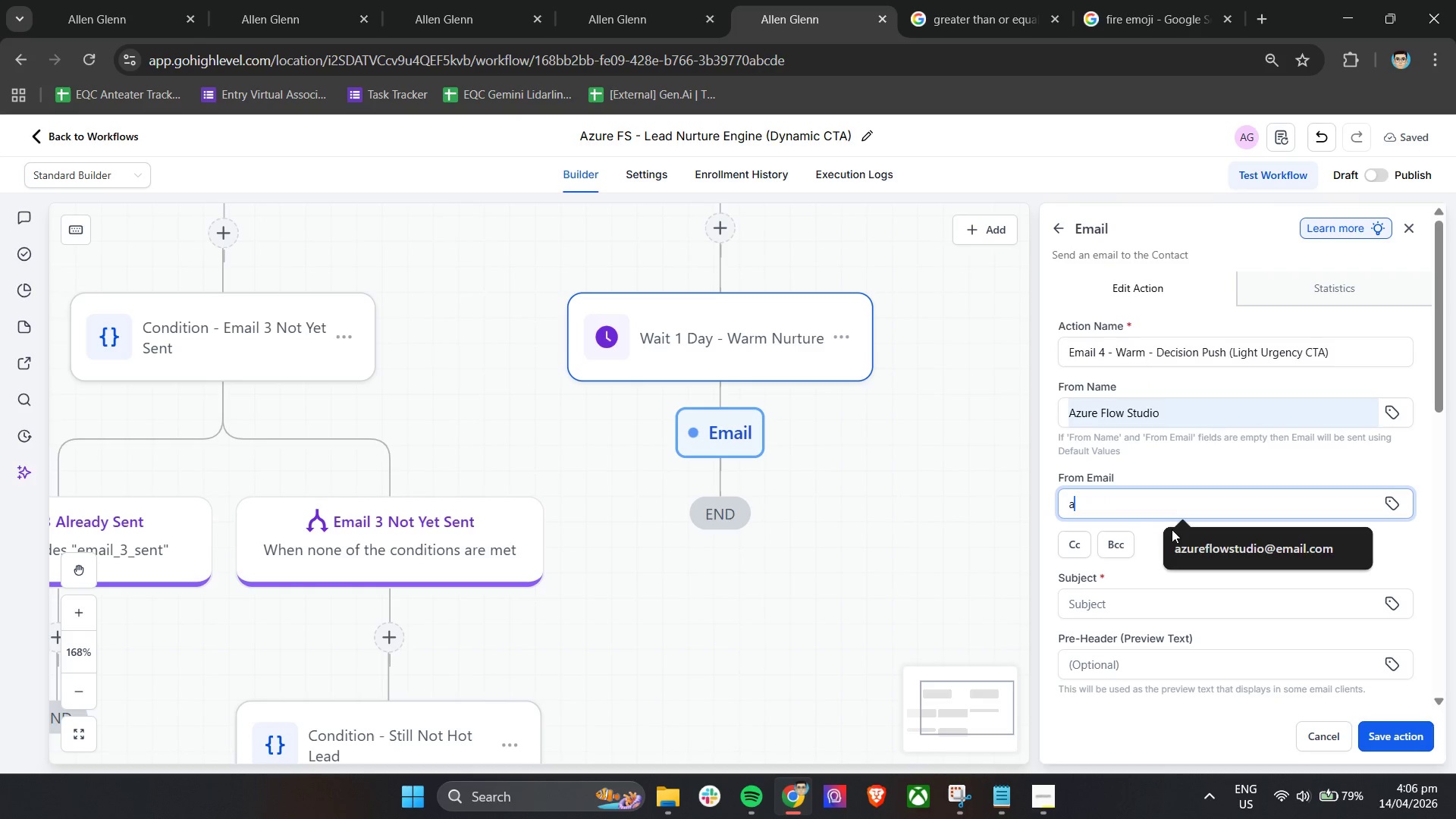 
left_click([1183, 543])
 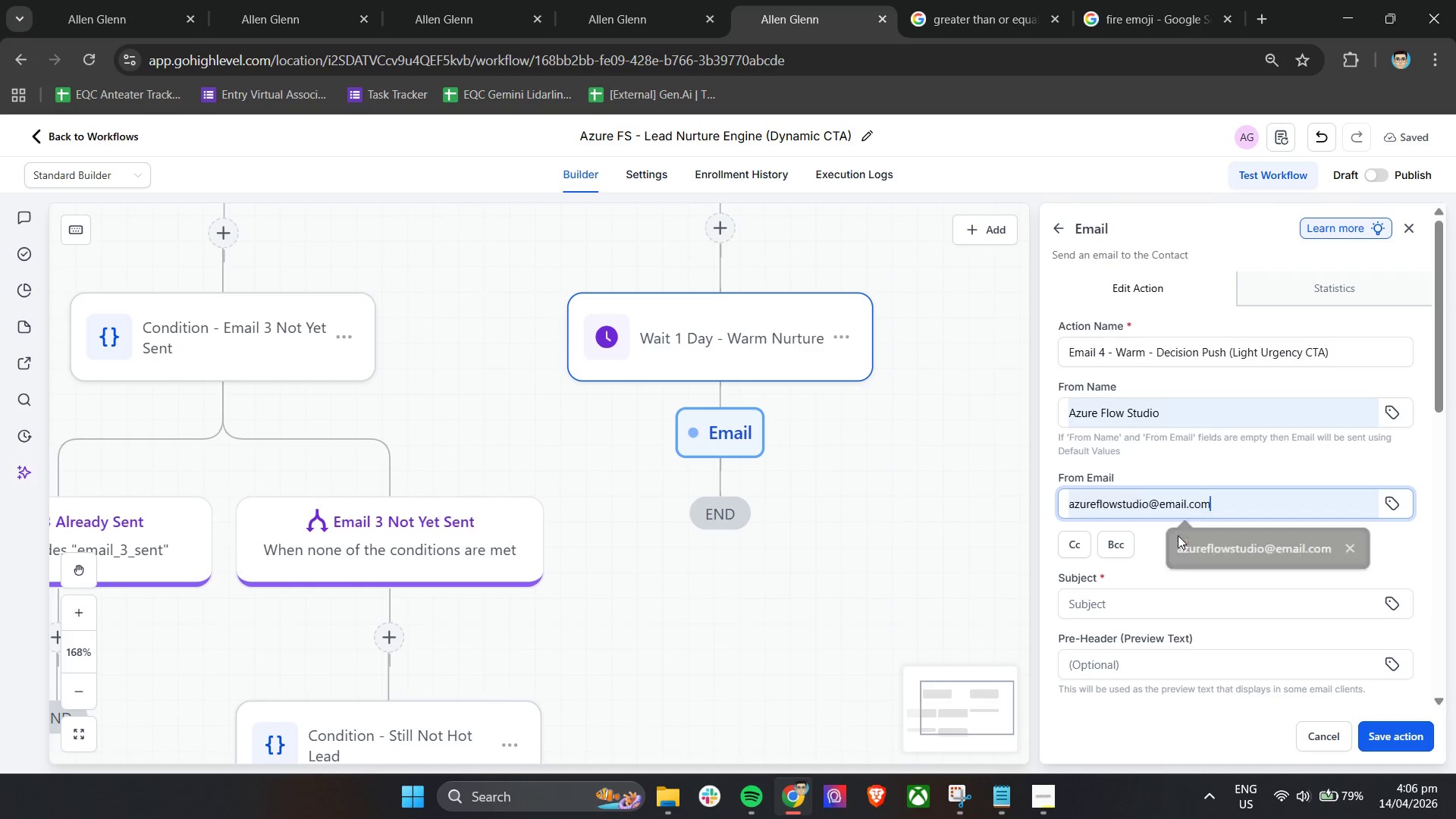 
scroll: coordinate [1170, 526], scroll_direction: down, amount: 2.0
 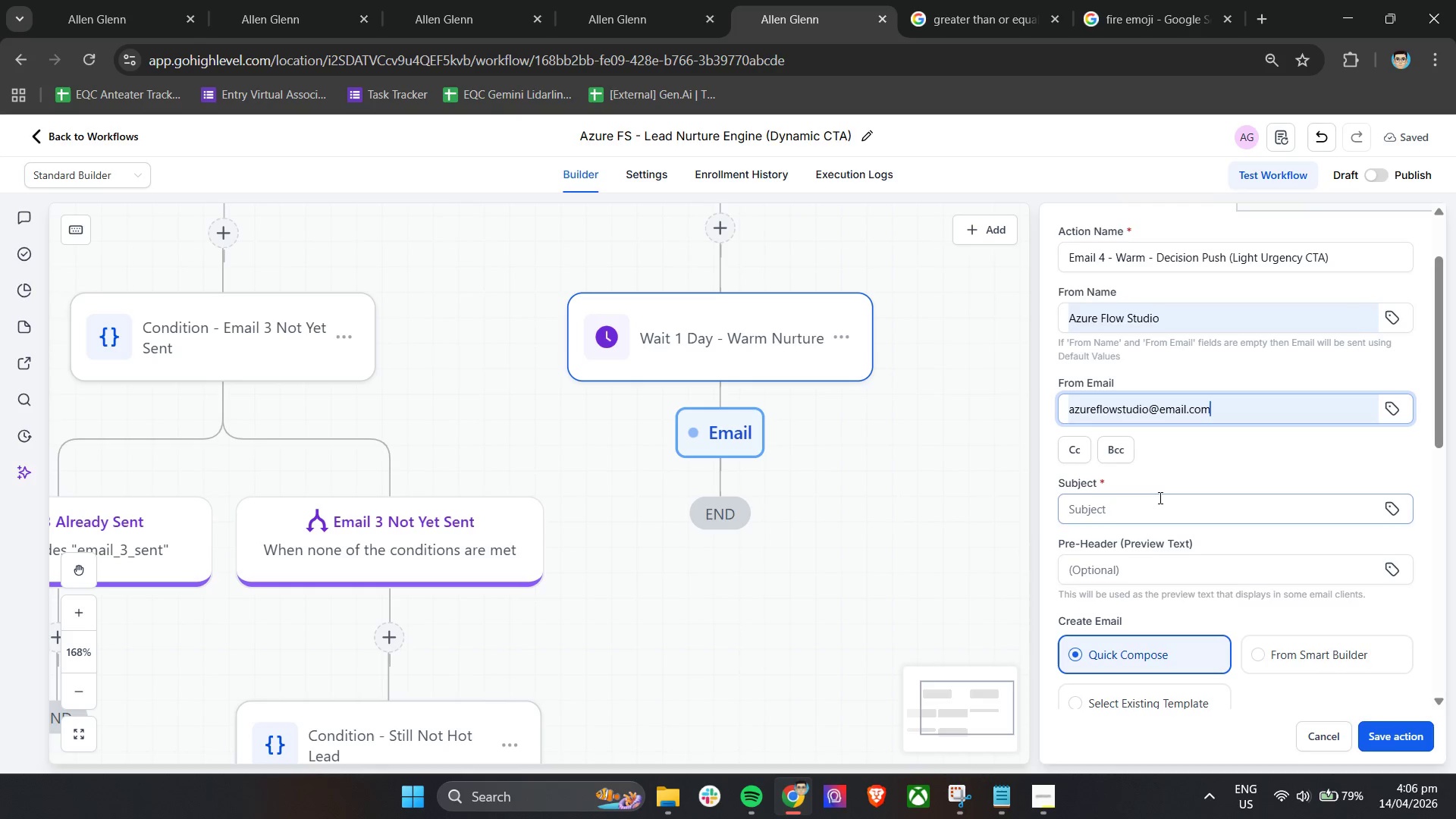 
left_click([1161, 524])
 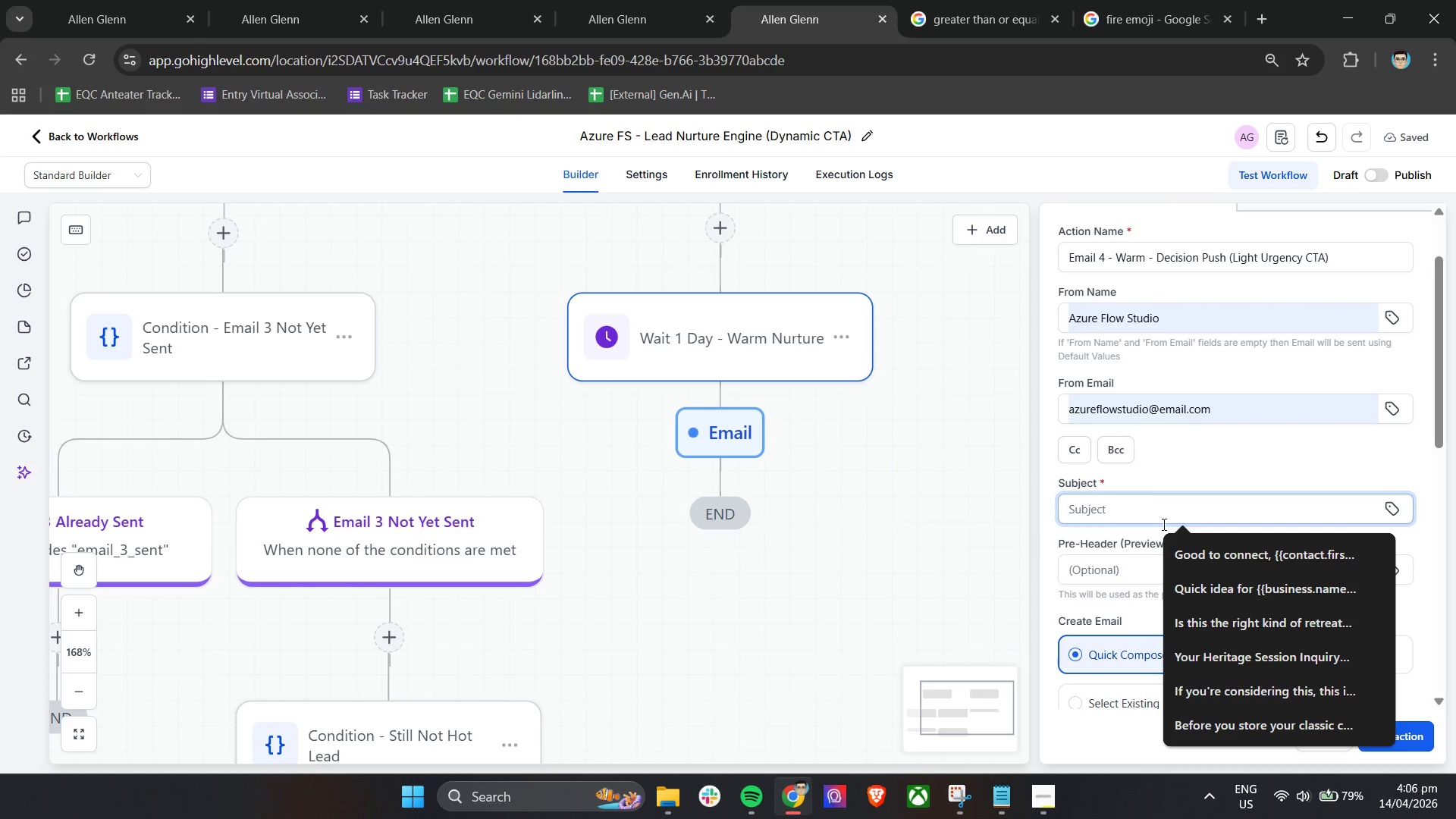 
type(Still thinking it through>)
key(Backspace)
type(?)
 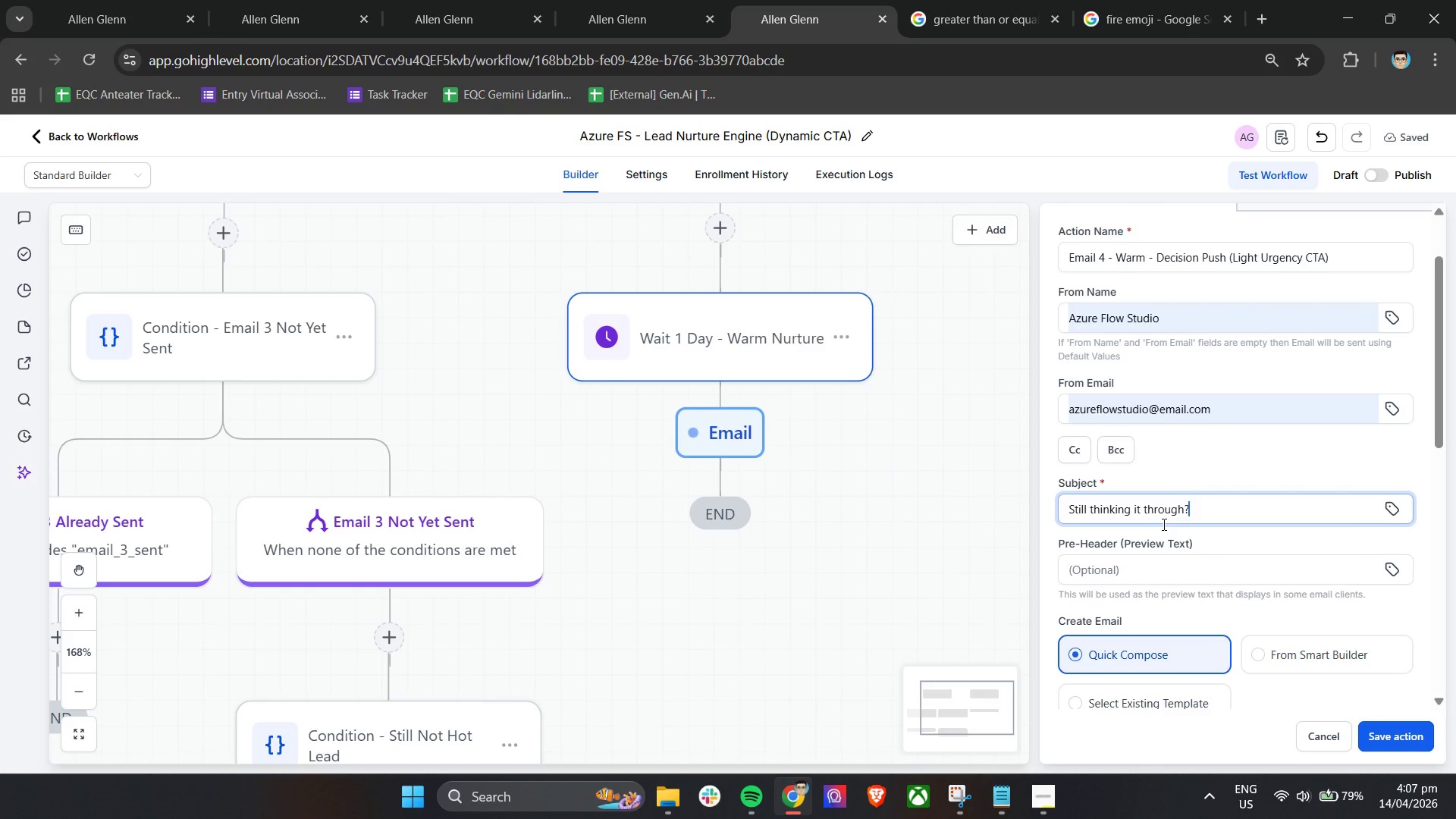 
left_click([1233, 542])
 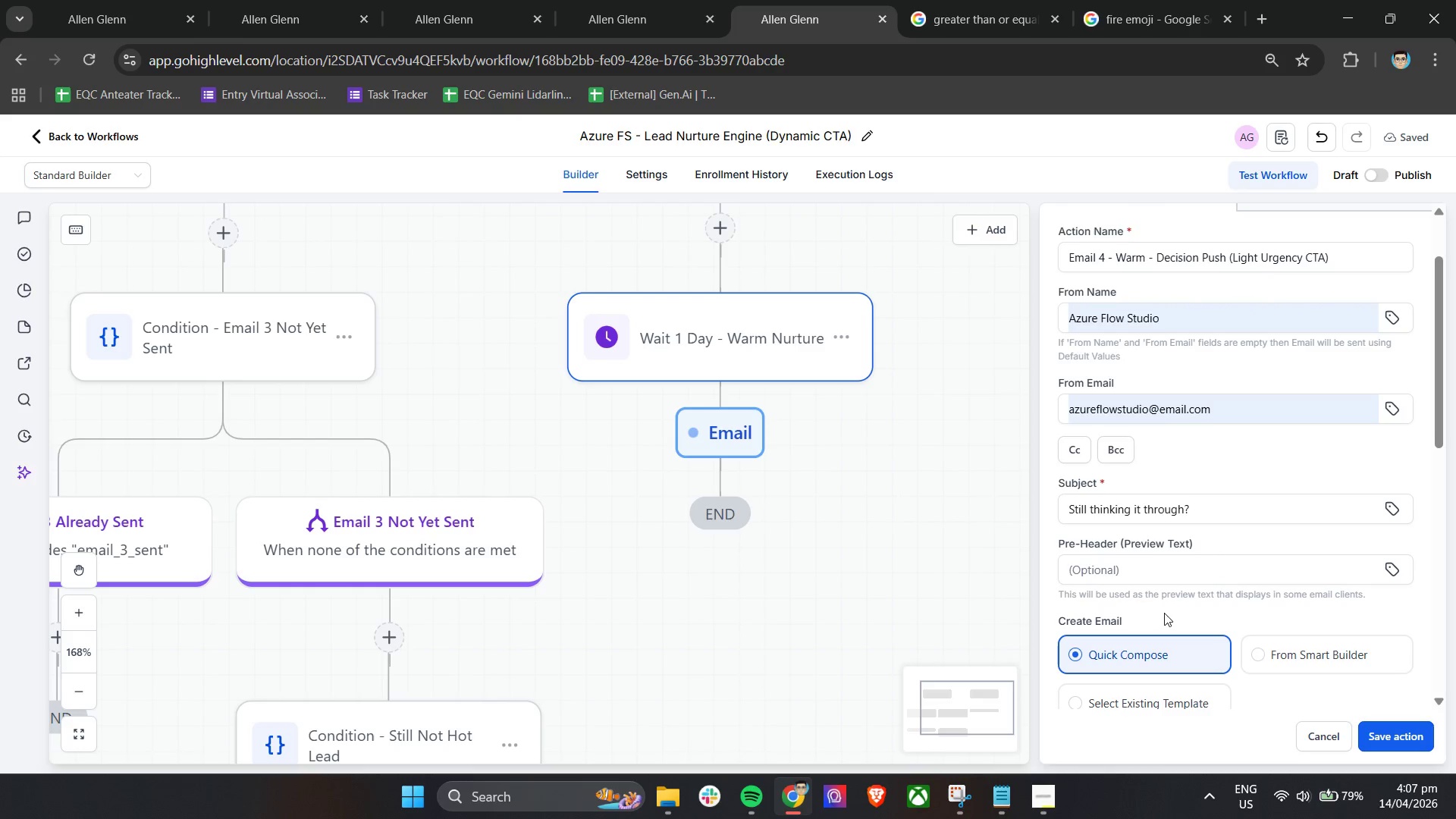 
left_click([1125, 577])
 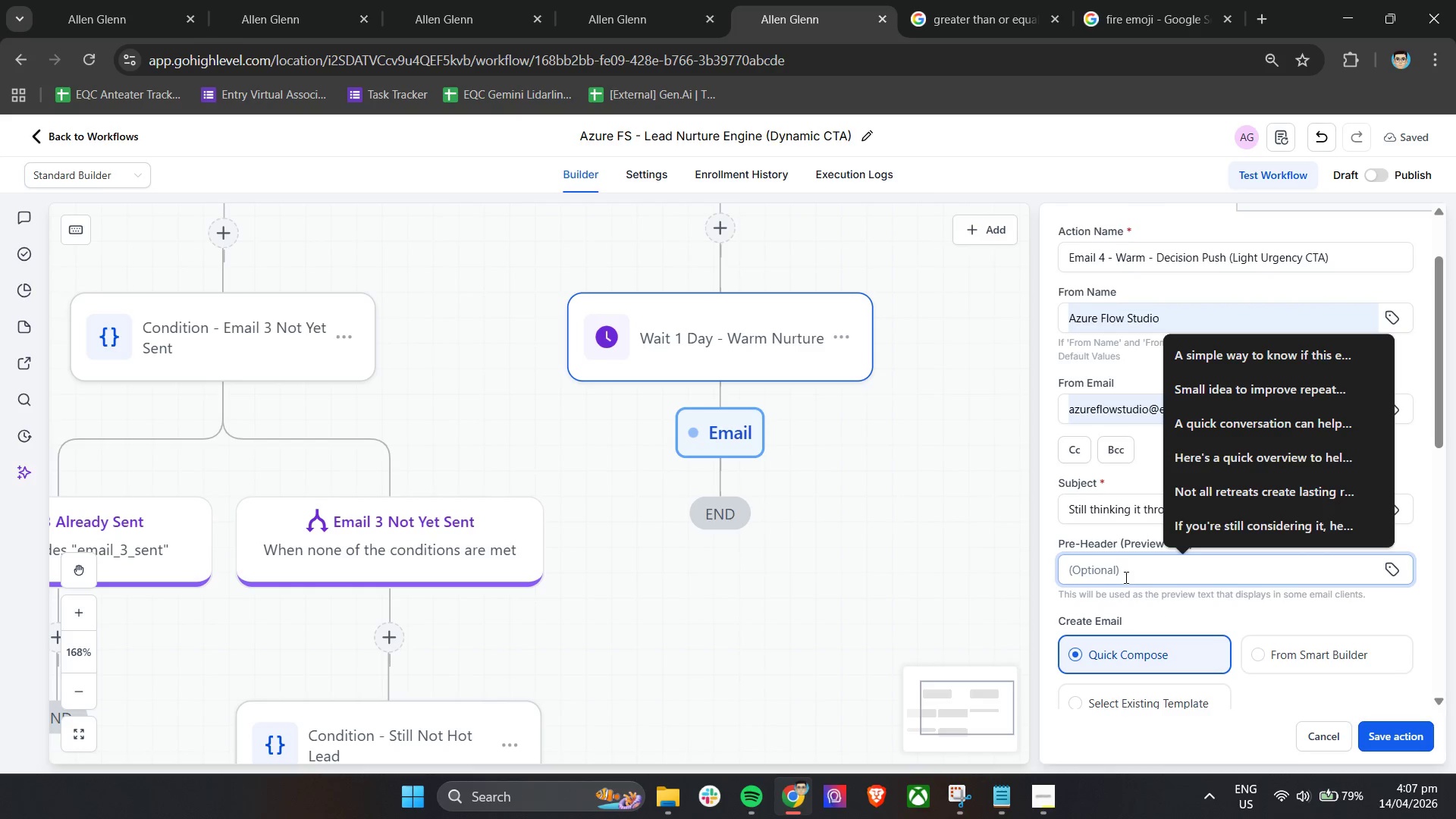 
type(Happy to help, or we can close this out-)
 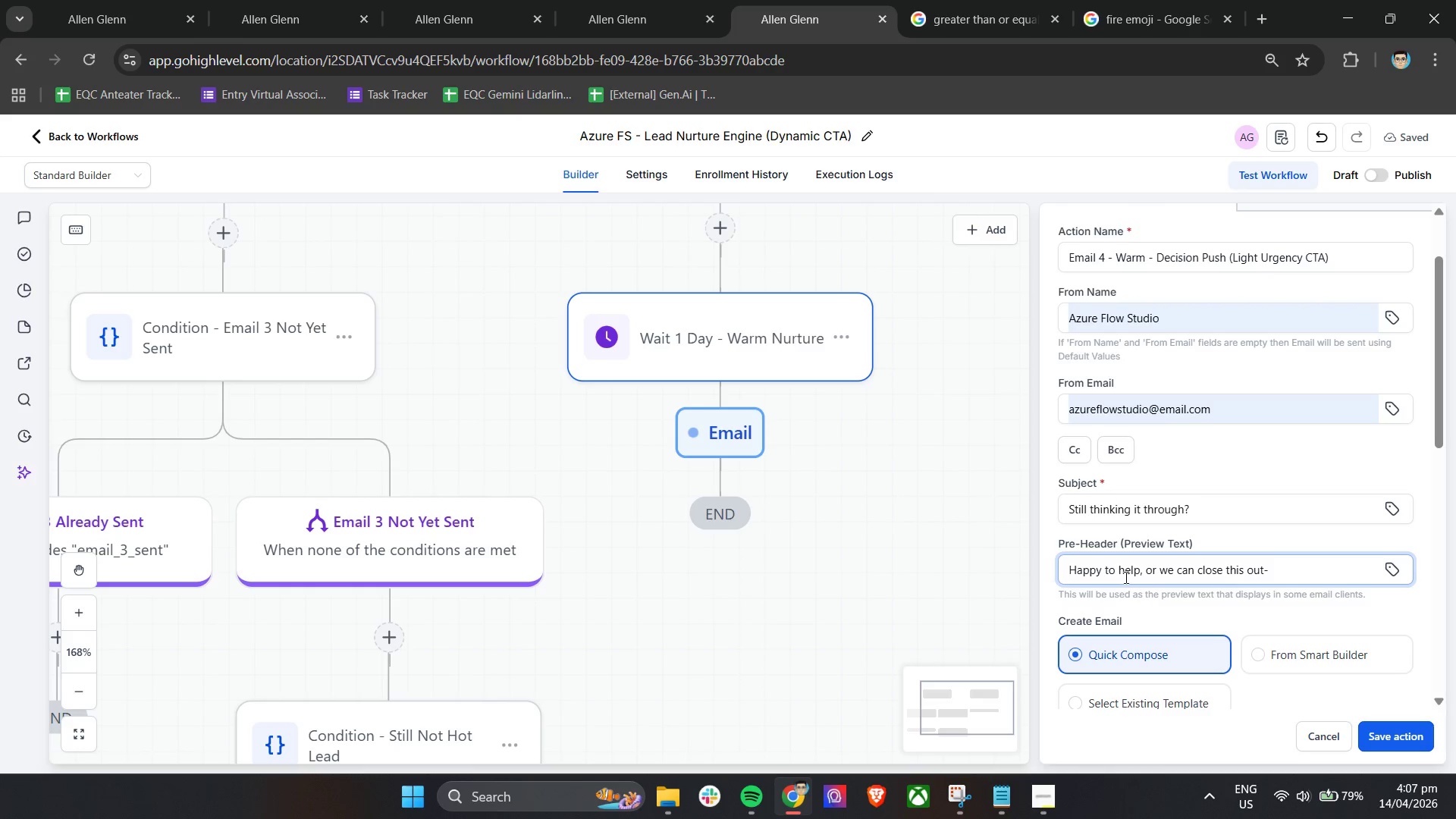 
wait(6.86)
 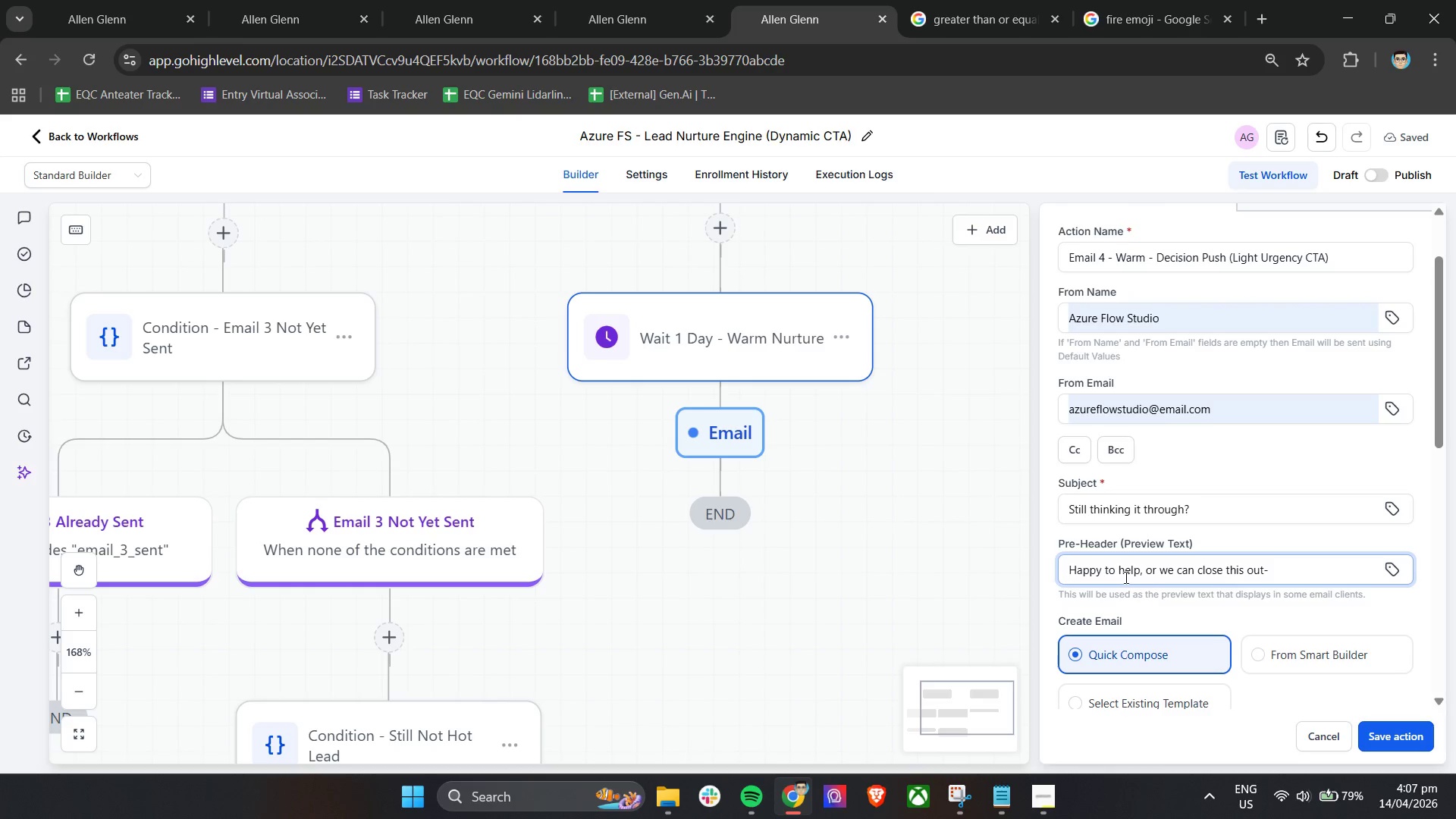 
type(yourca)
key(Backspace)
key(Backspace)
type( call)
 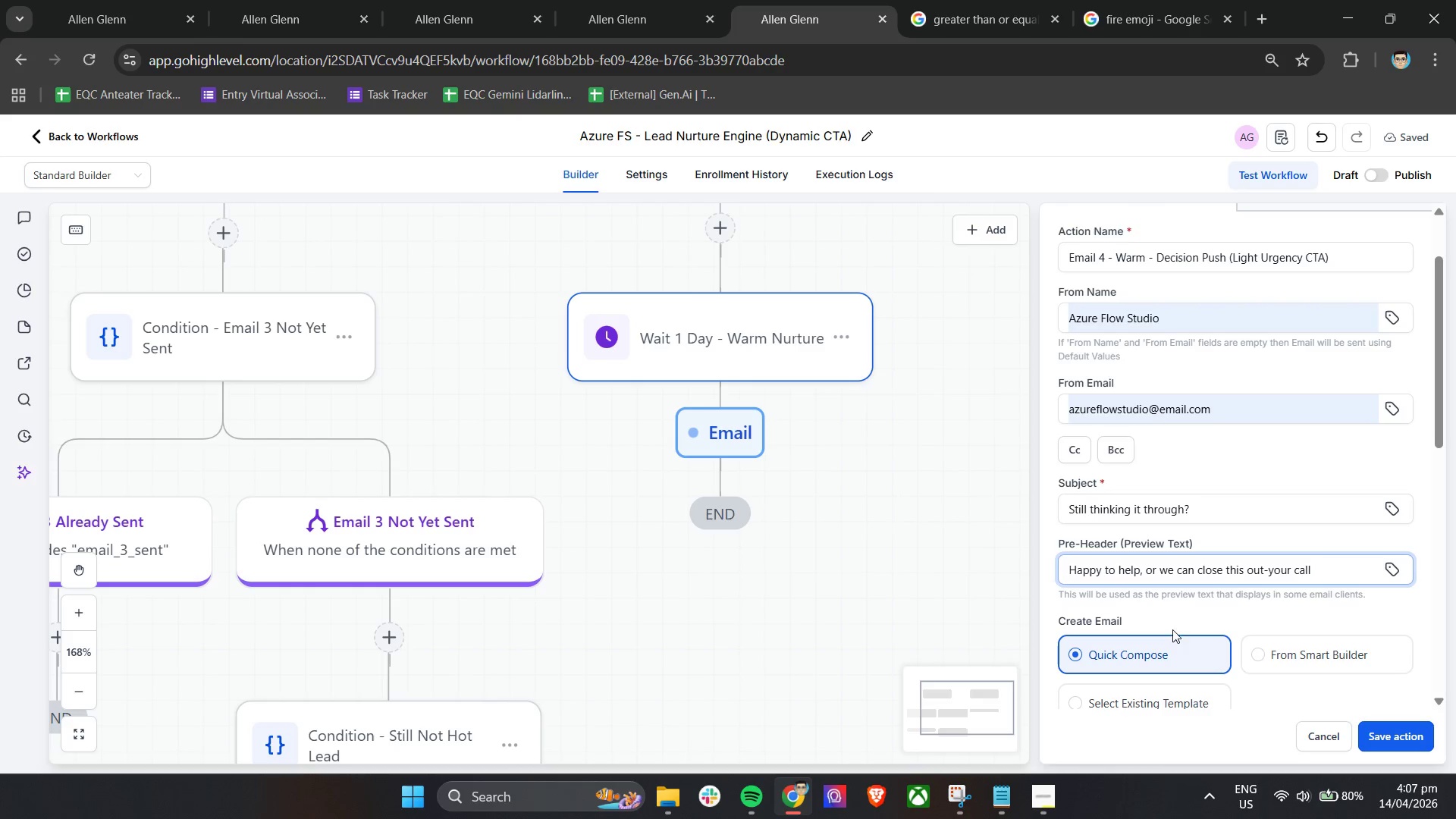 
left_click([1182, 616])
 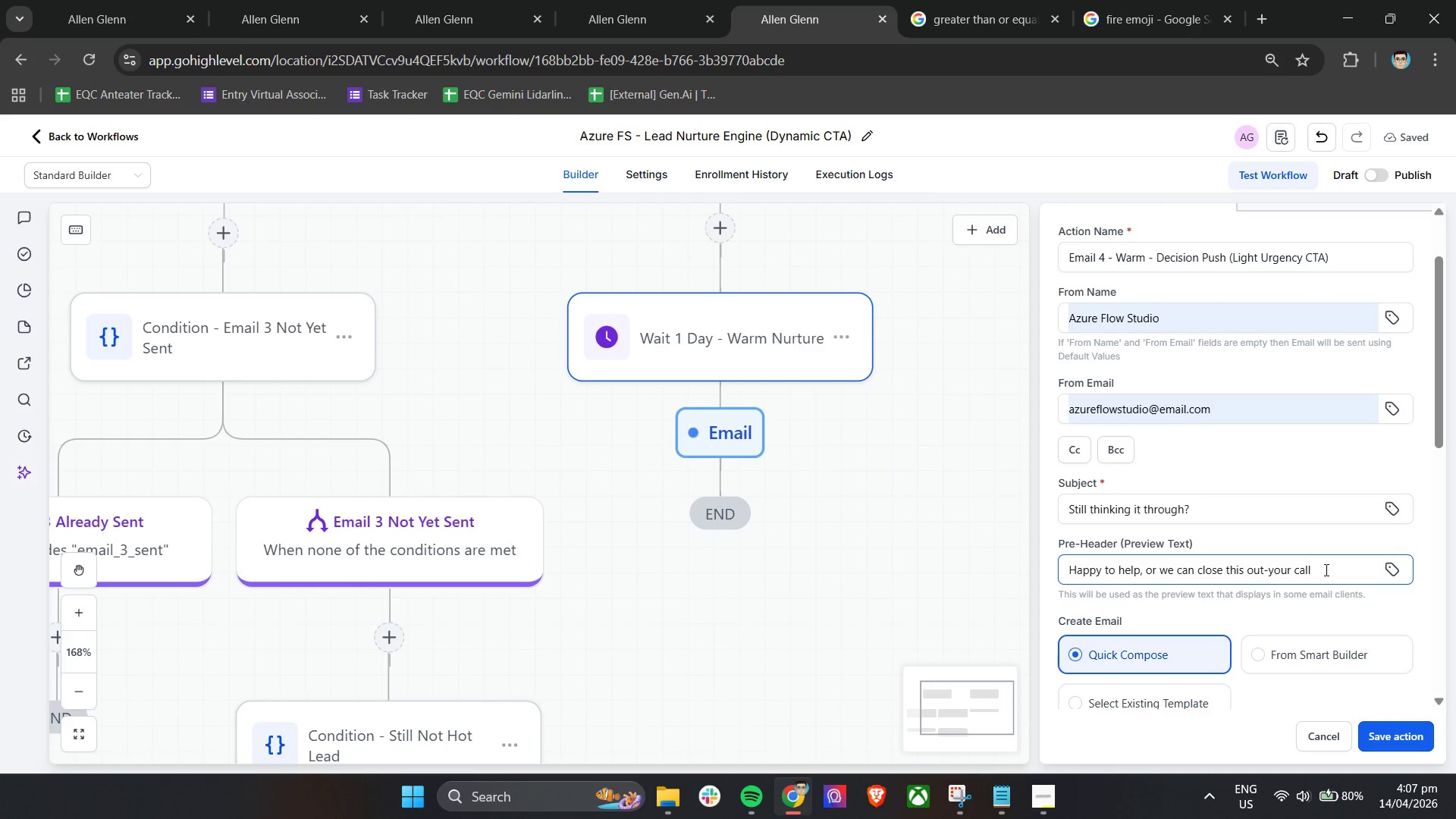 
left_click_drag(start_coordinate=[1332, 570], to_coordinate=[1060, 575])
 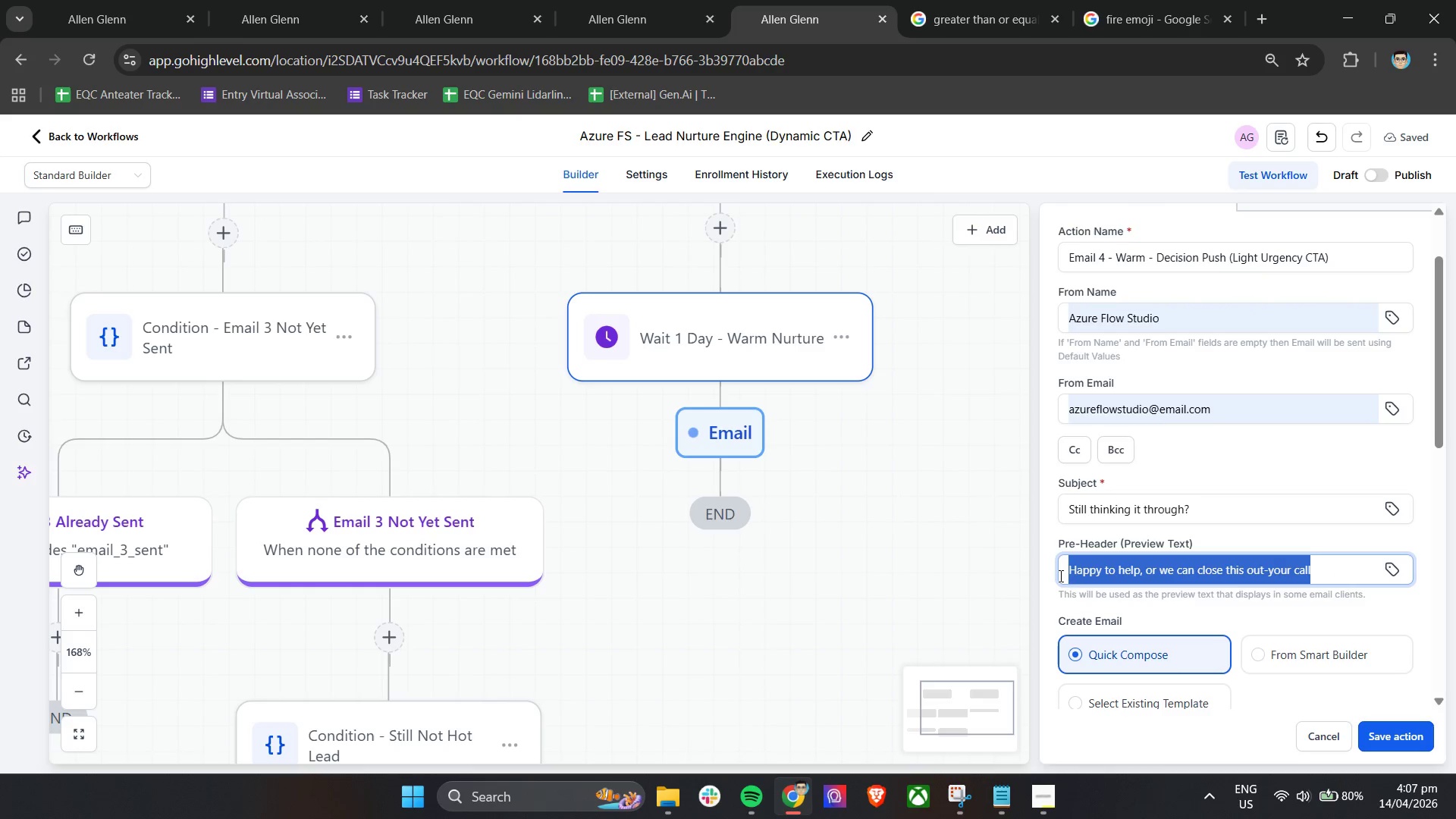 
key(Control+ControlLeft)
 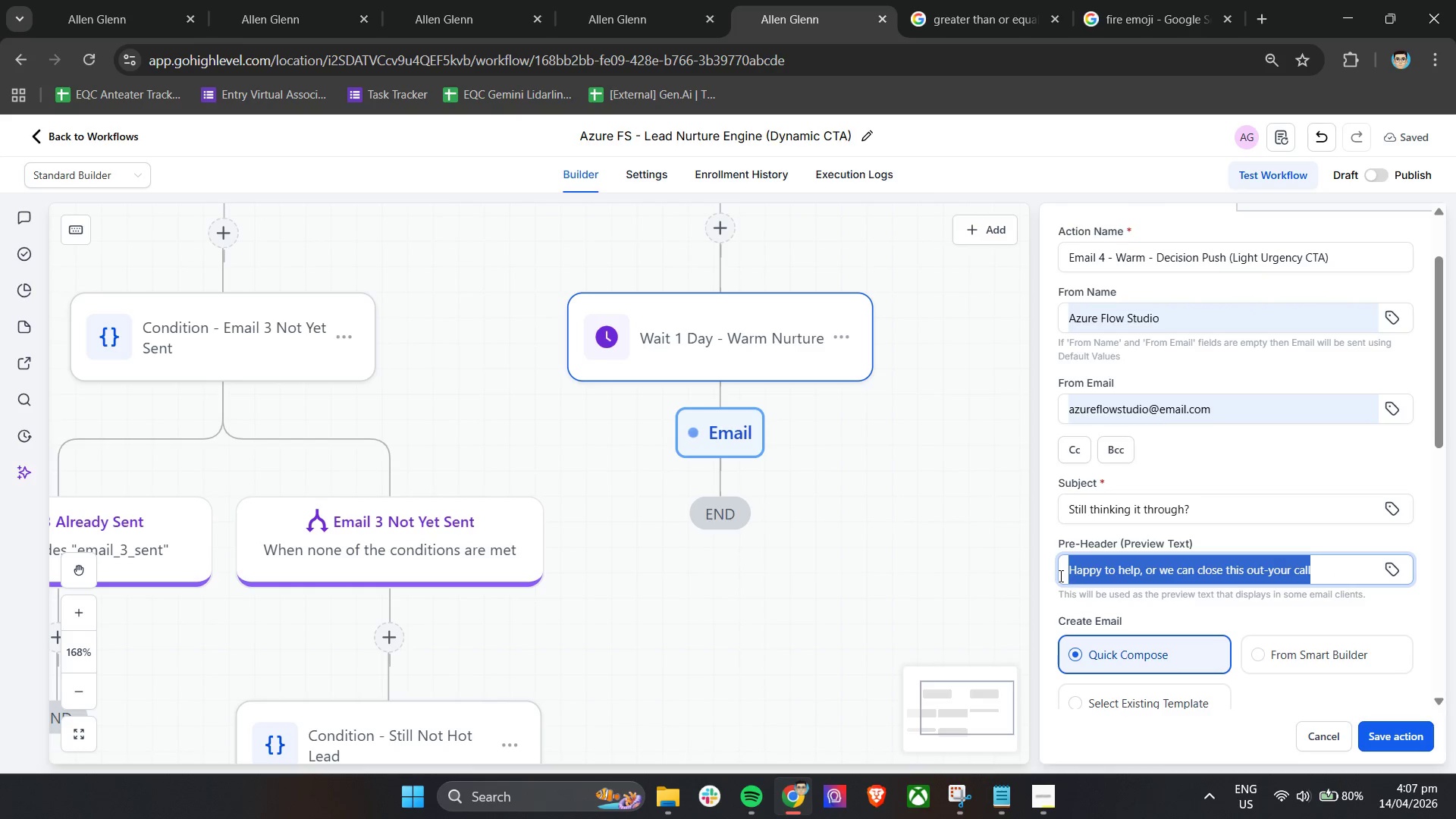 
key(Control+C)
 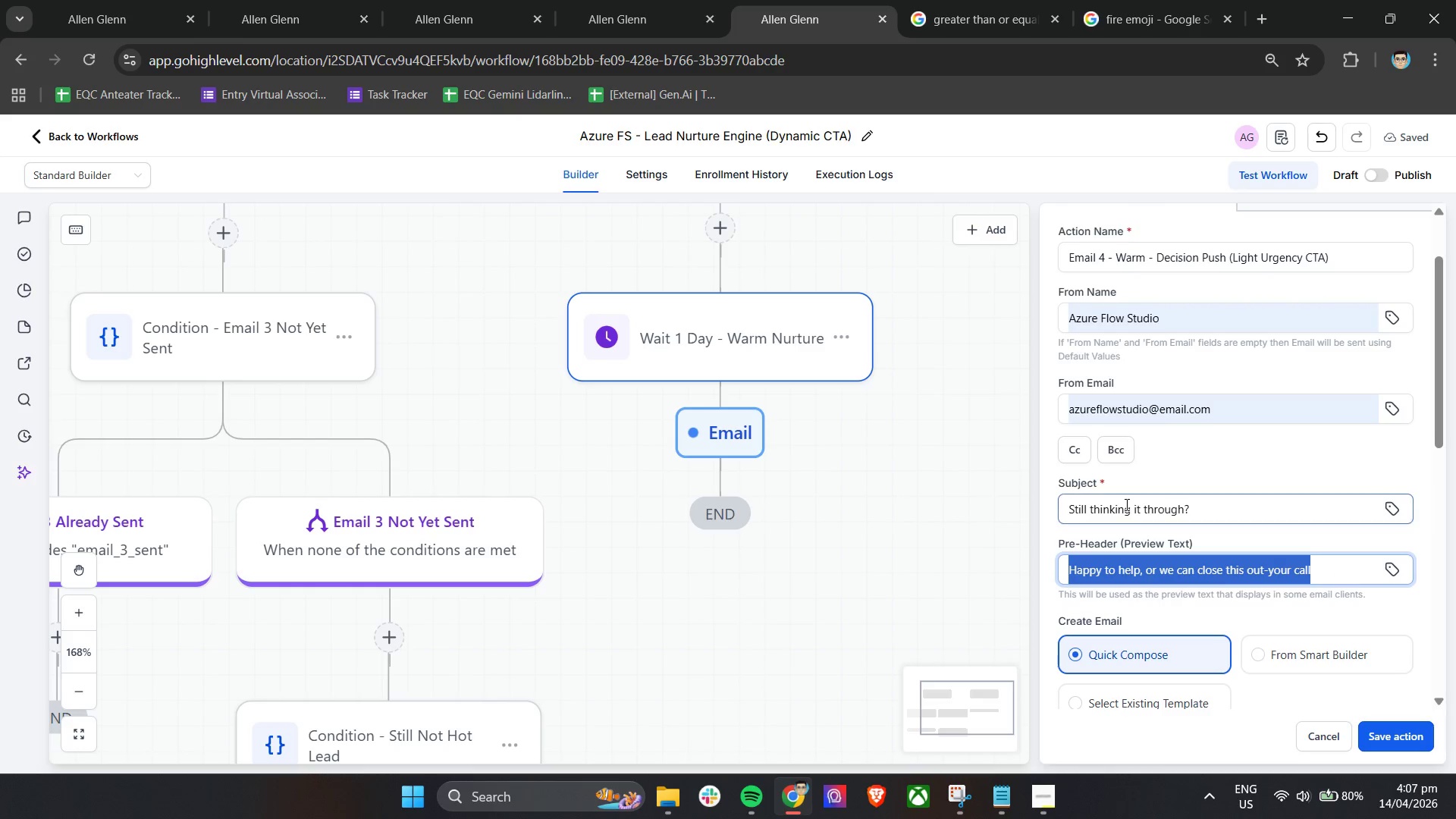 
left_click([1142, 519])
 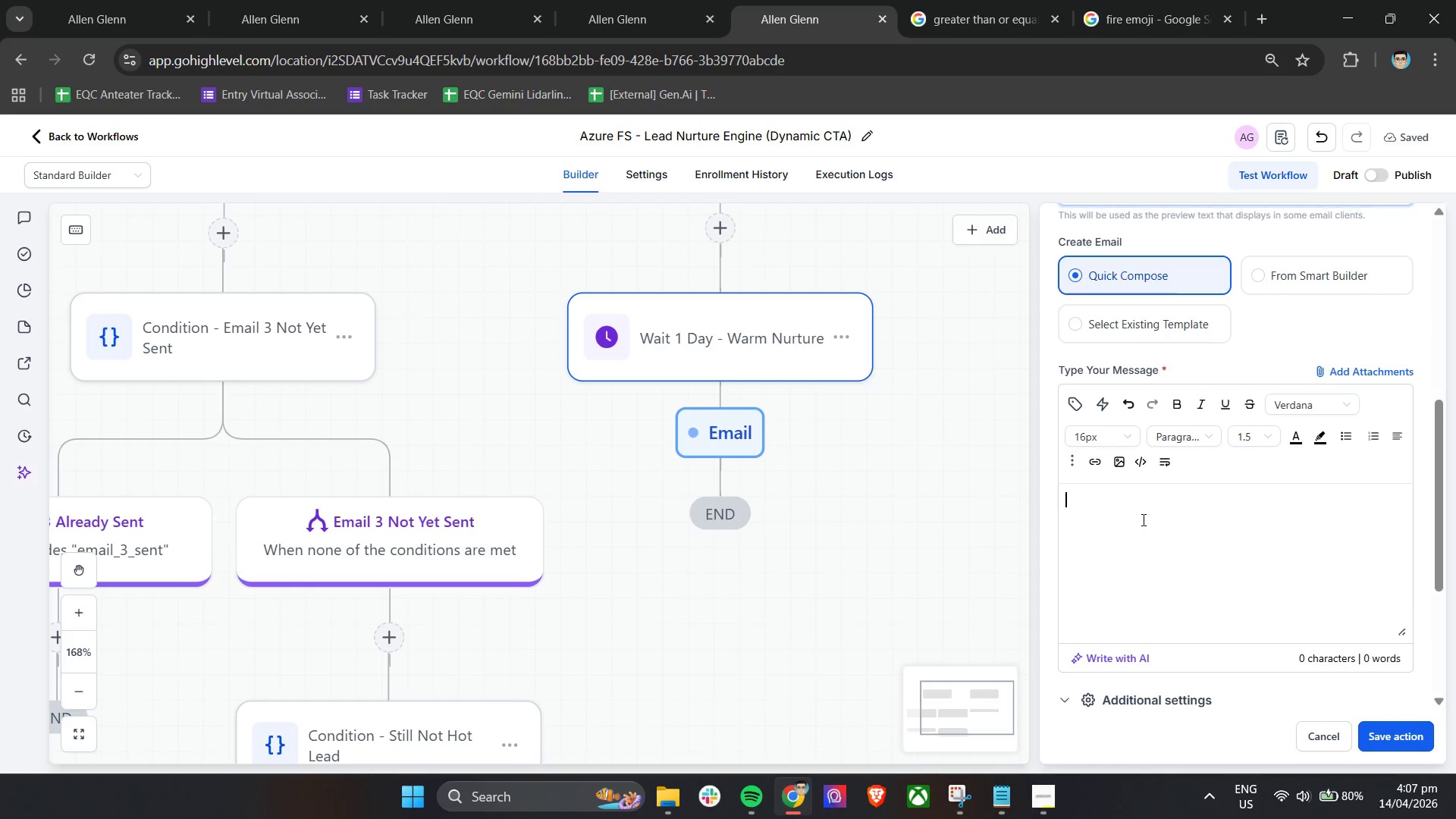 
scroll: coordinate [1125, 504], scroll_direction: down, amount: 4.0
 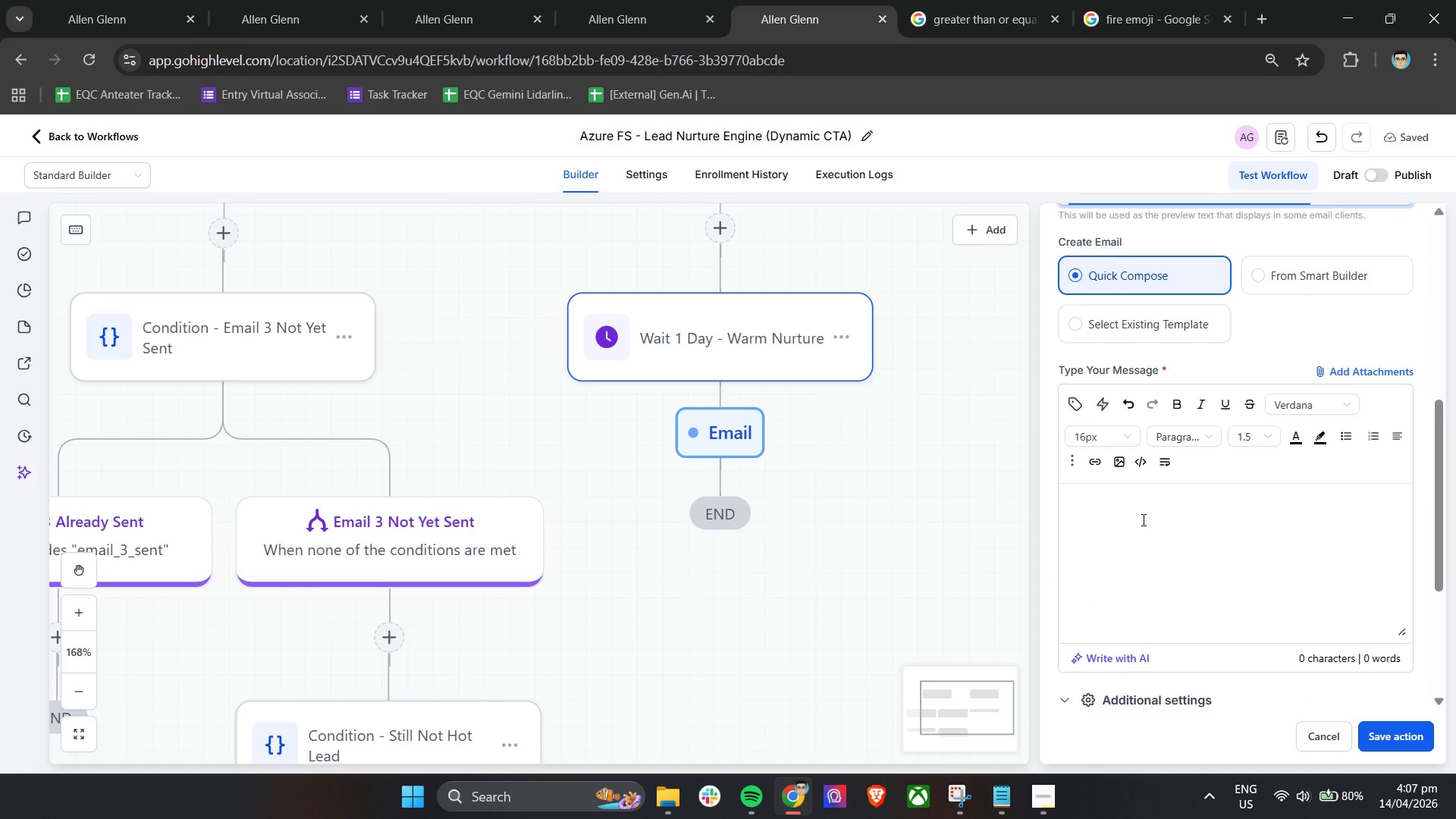 
key(Control+V)
 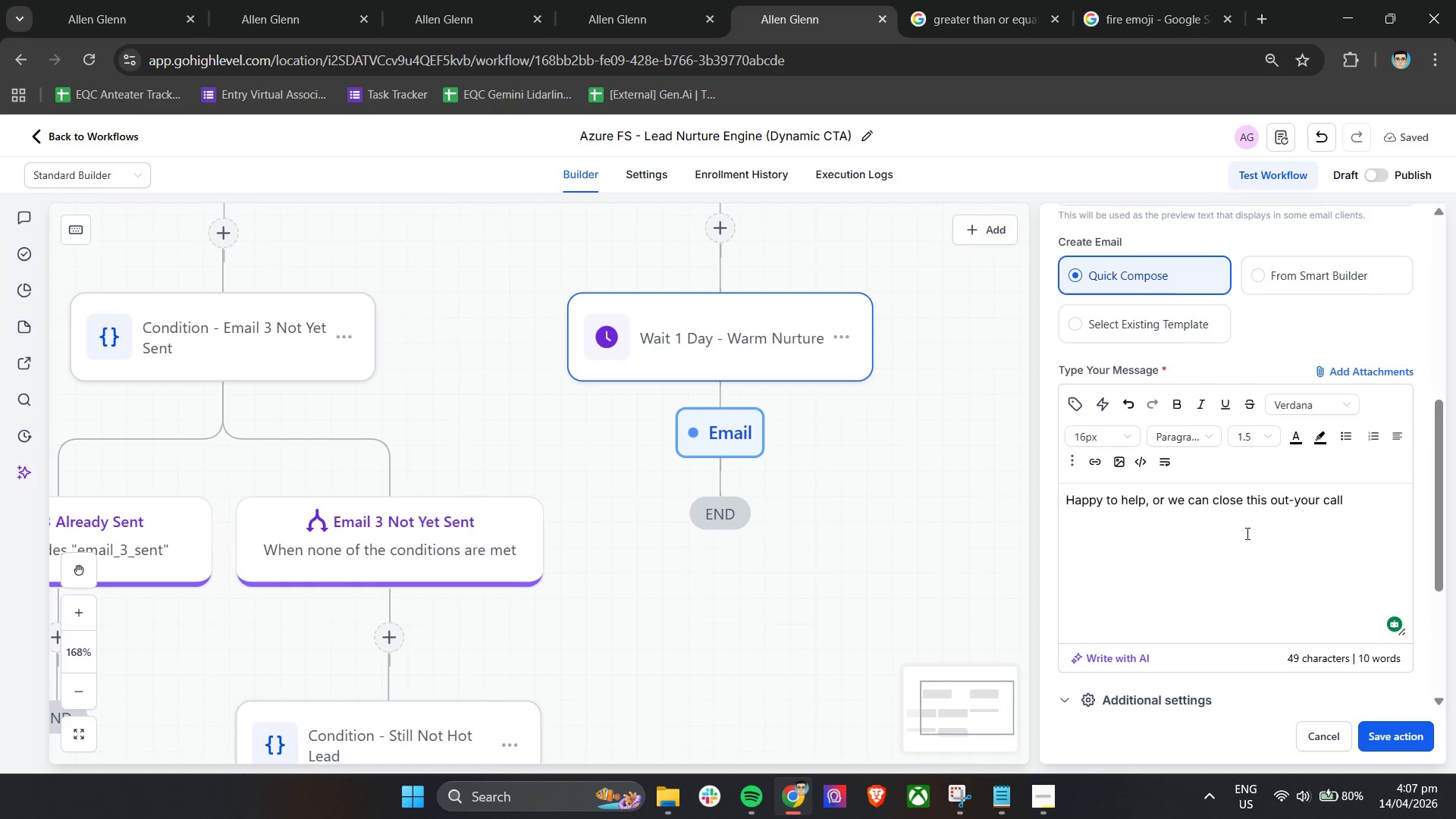 
left_click([1246, 533])
 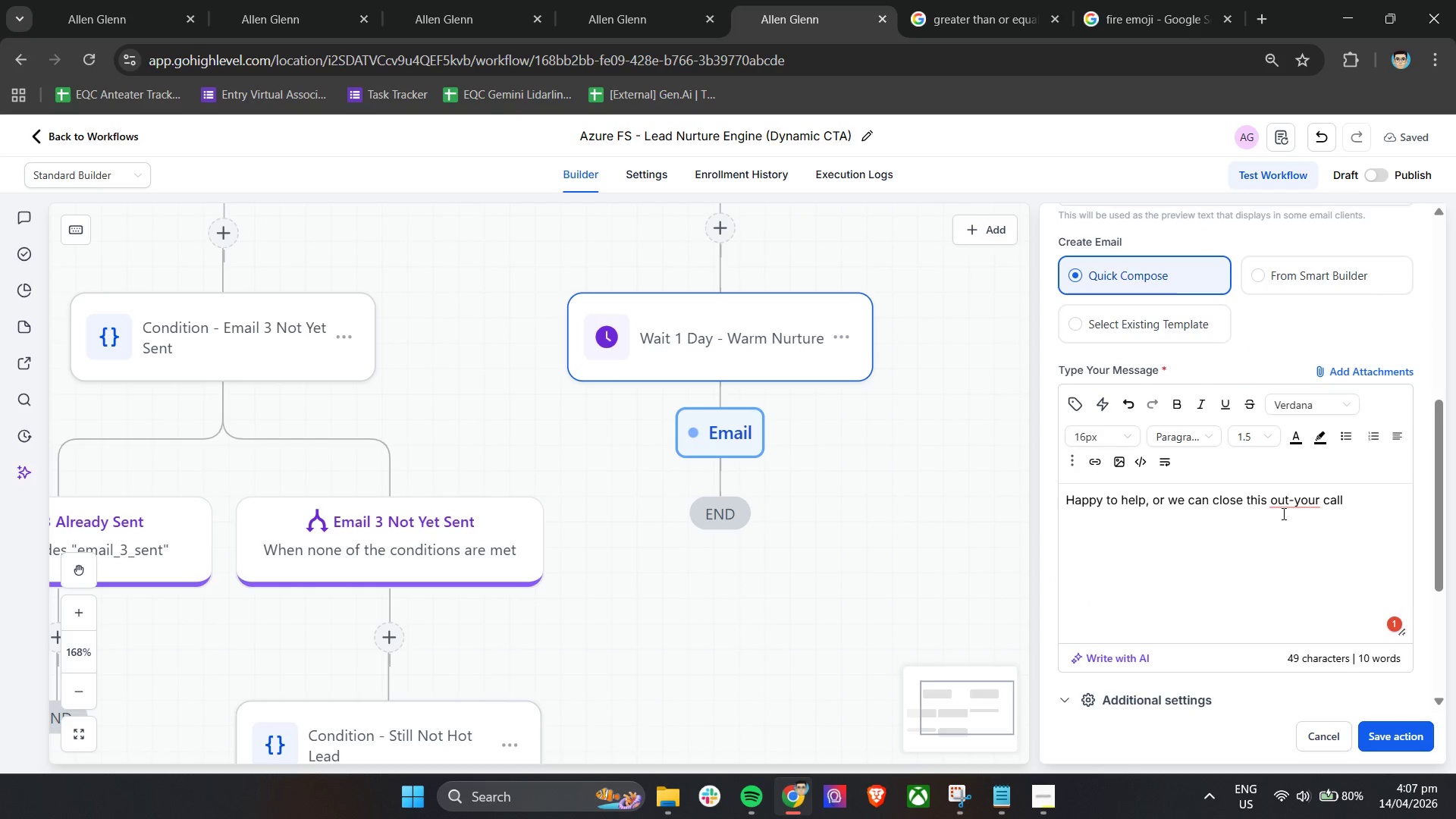 
left_click([1286, 507])
 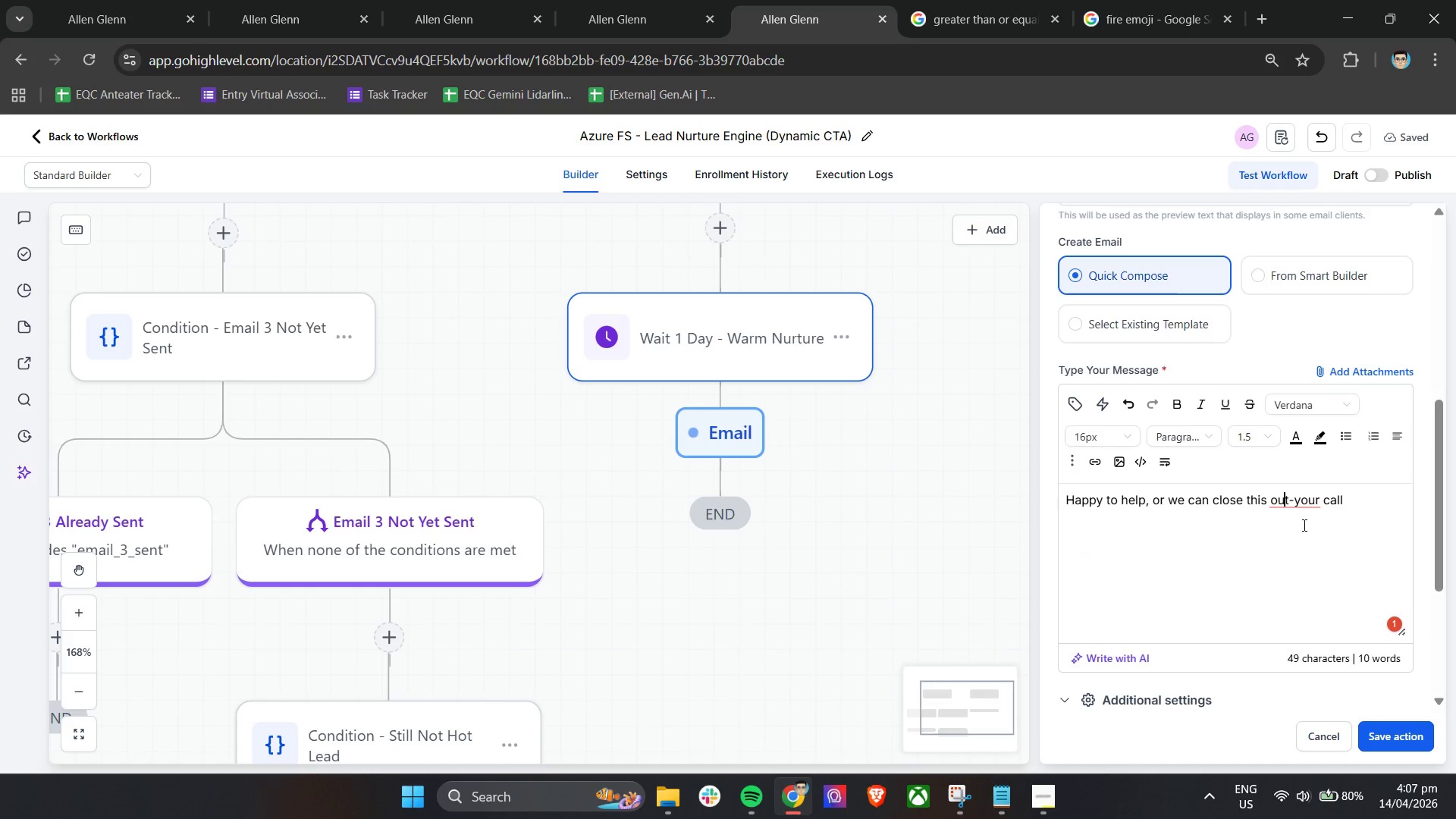 
left_click([1299, 504])
 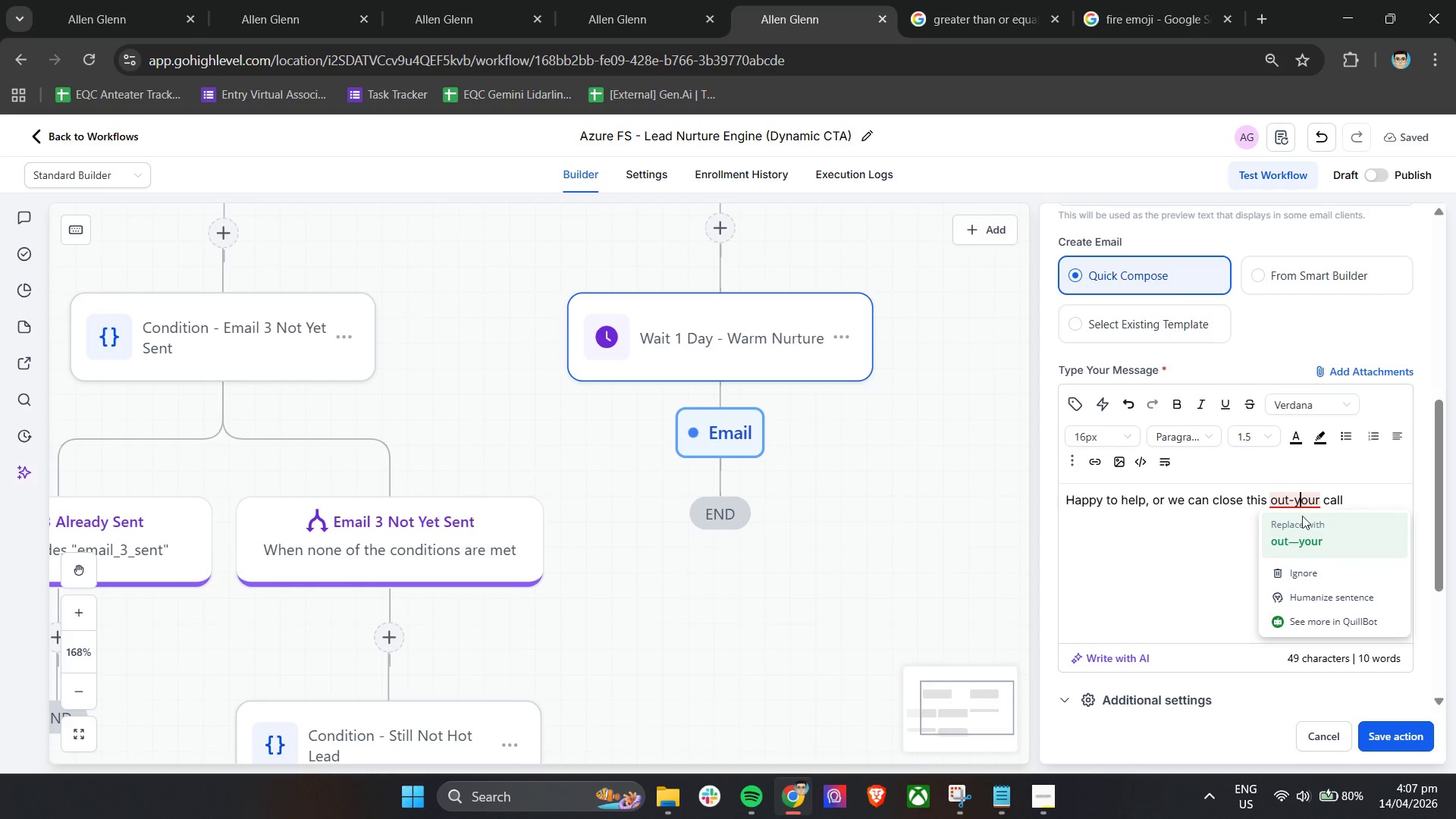 
left_click([1310, 536])
 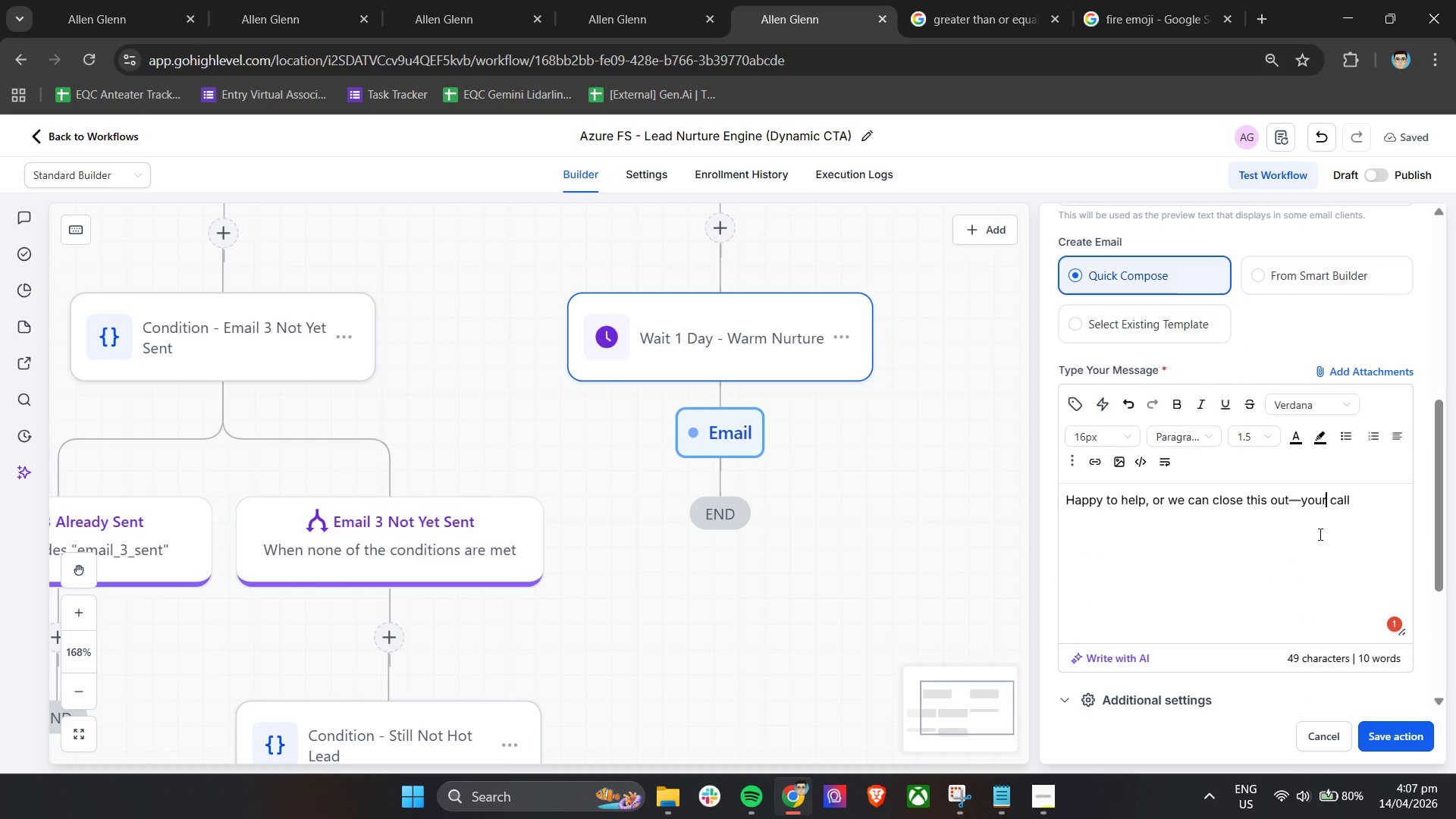 
key(Control+ControlLeft)
 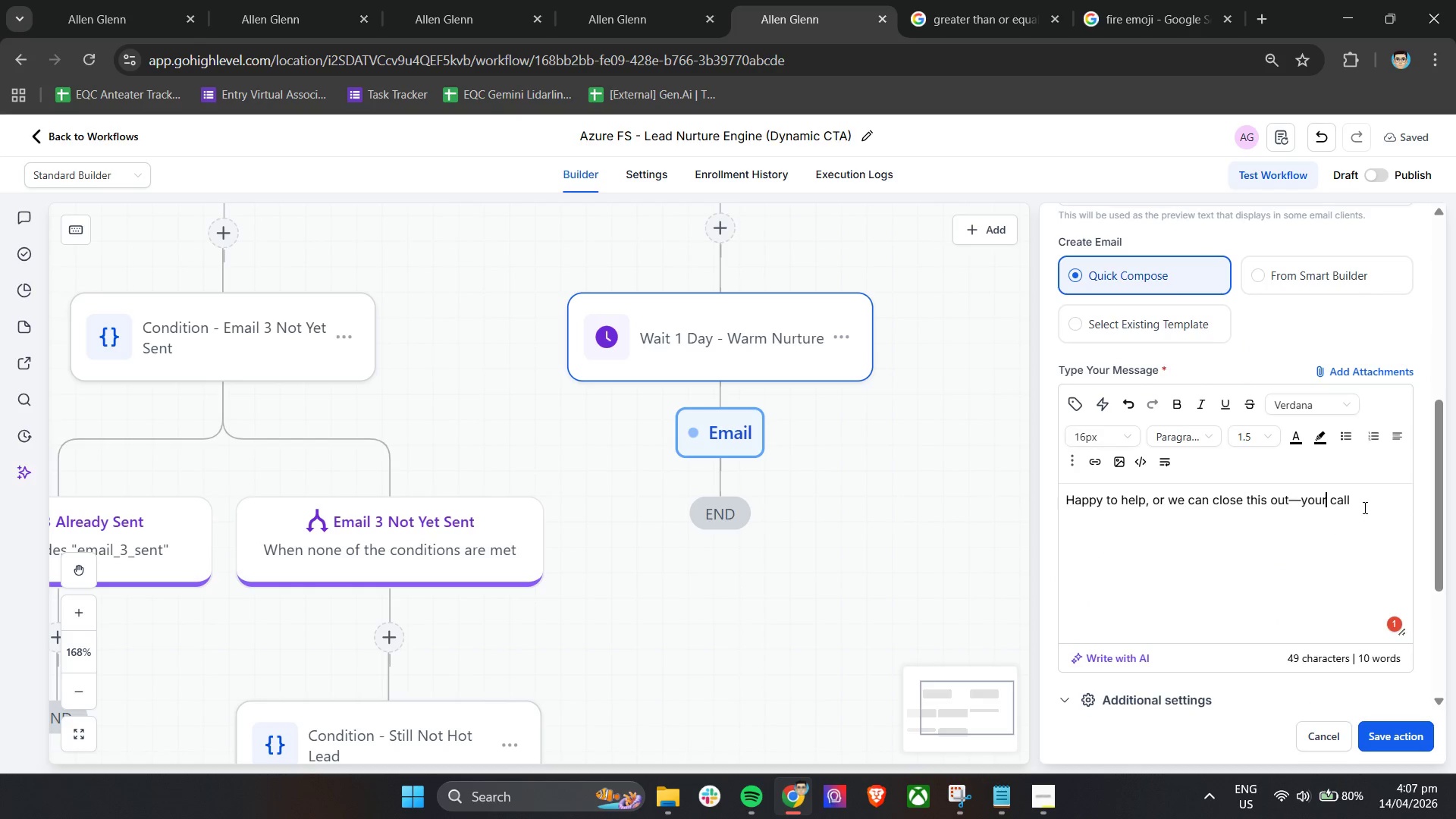 
left_click_drag(start_coordinate=[1368, 498], to_coordinate=[1046, 515])
 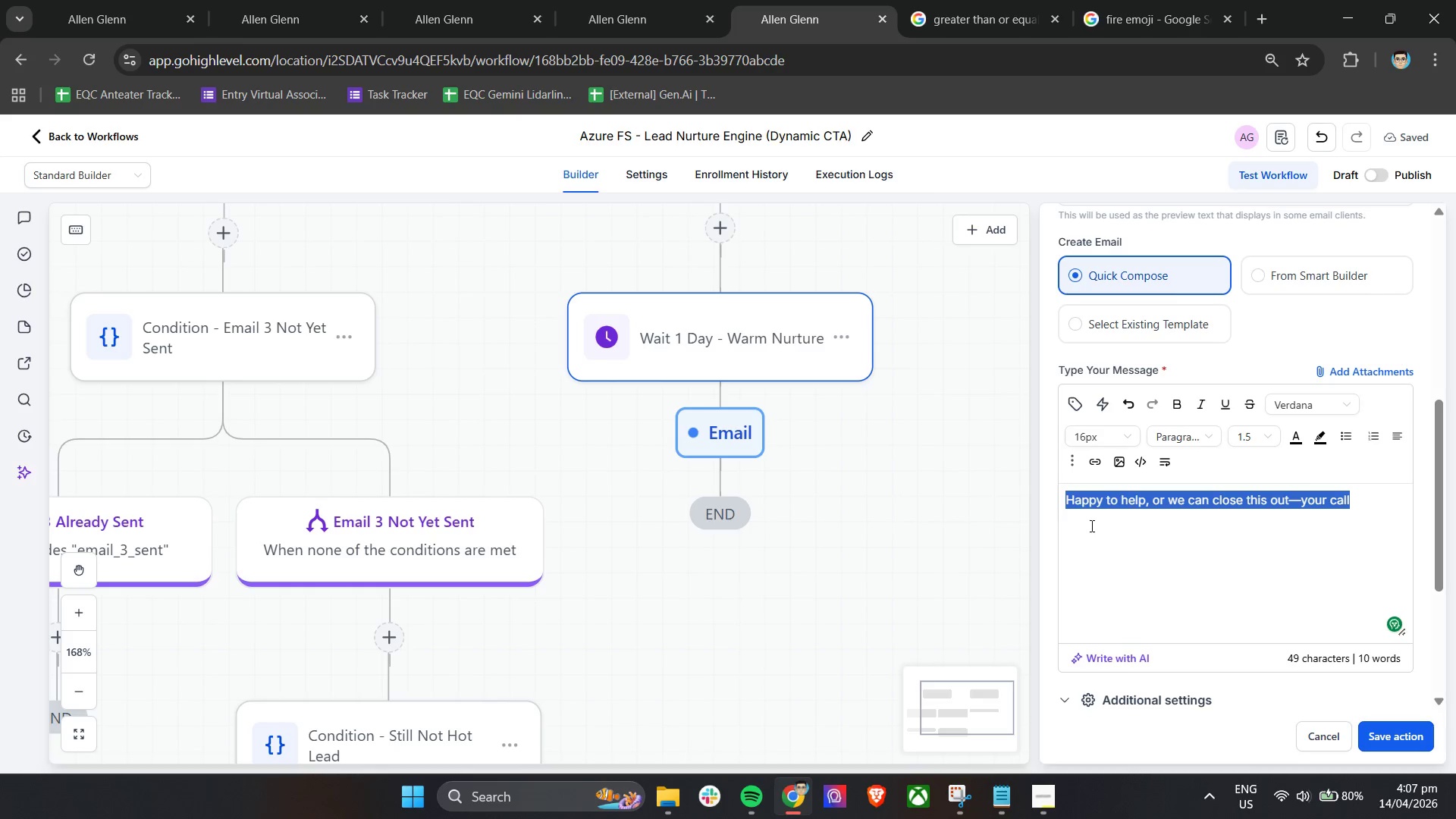 
key(Control+C)
 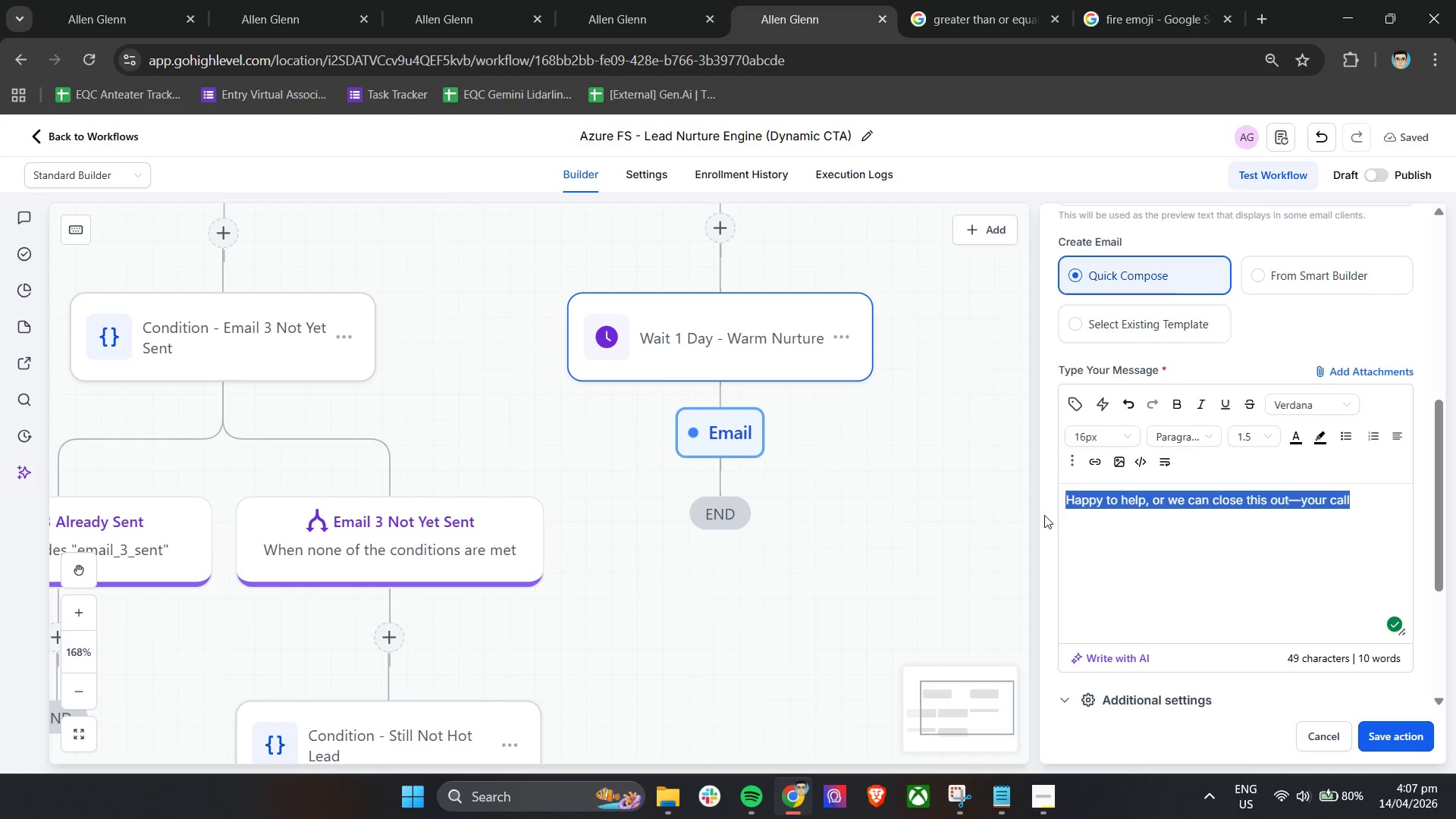 
key(Control+C)
 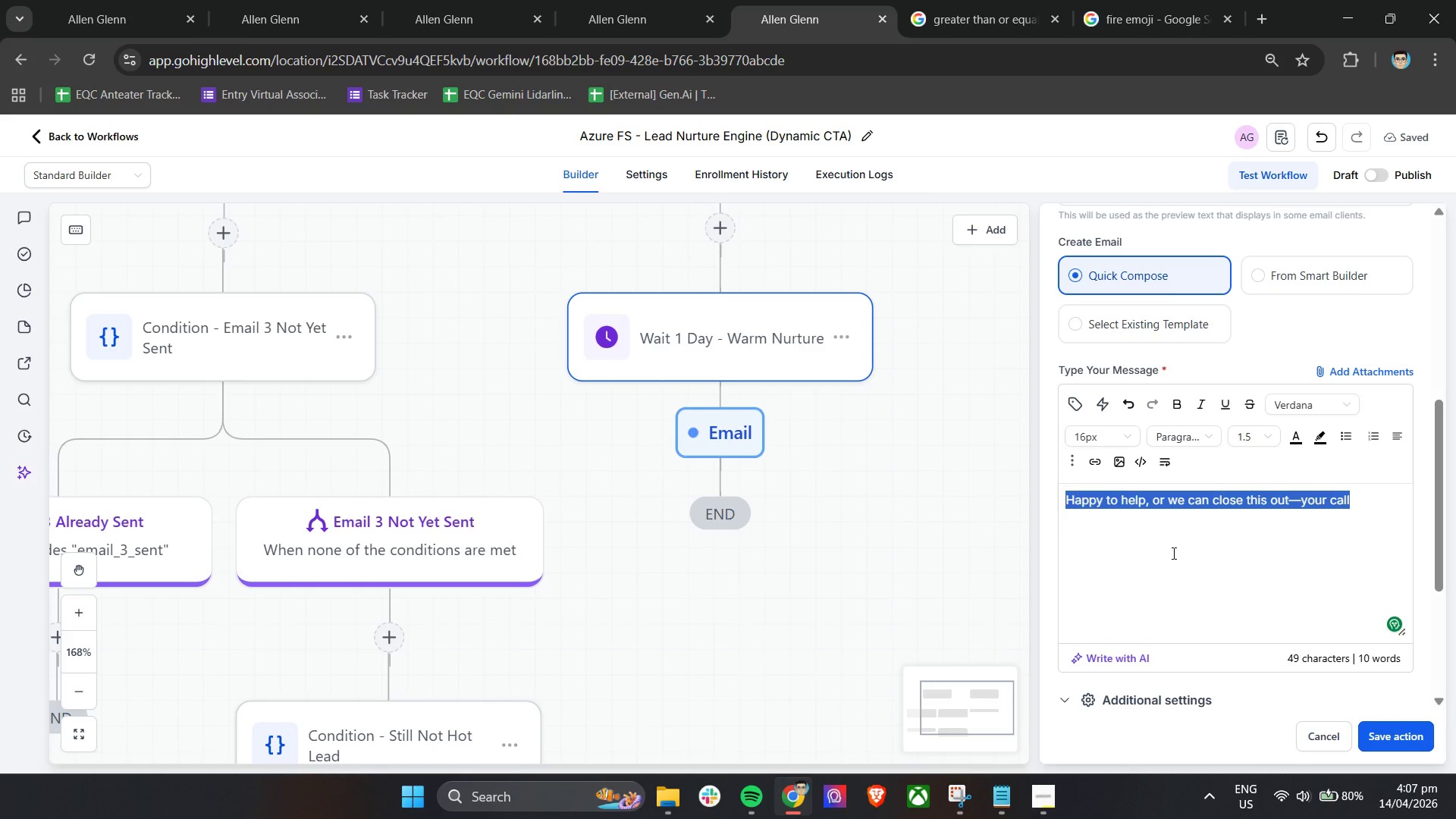 
scroll: coordinate [1172, 553], scroll_direction: up, amount: 3.0
 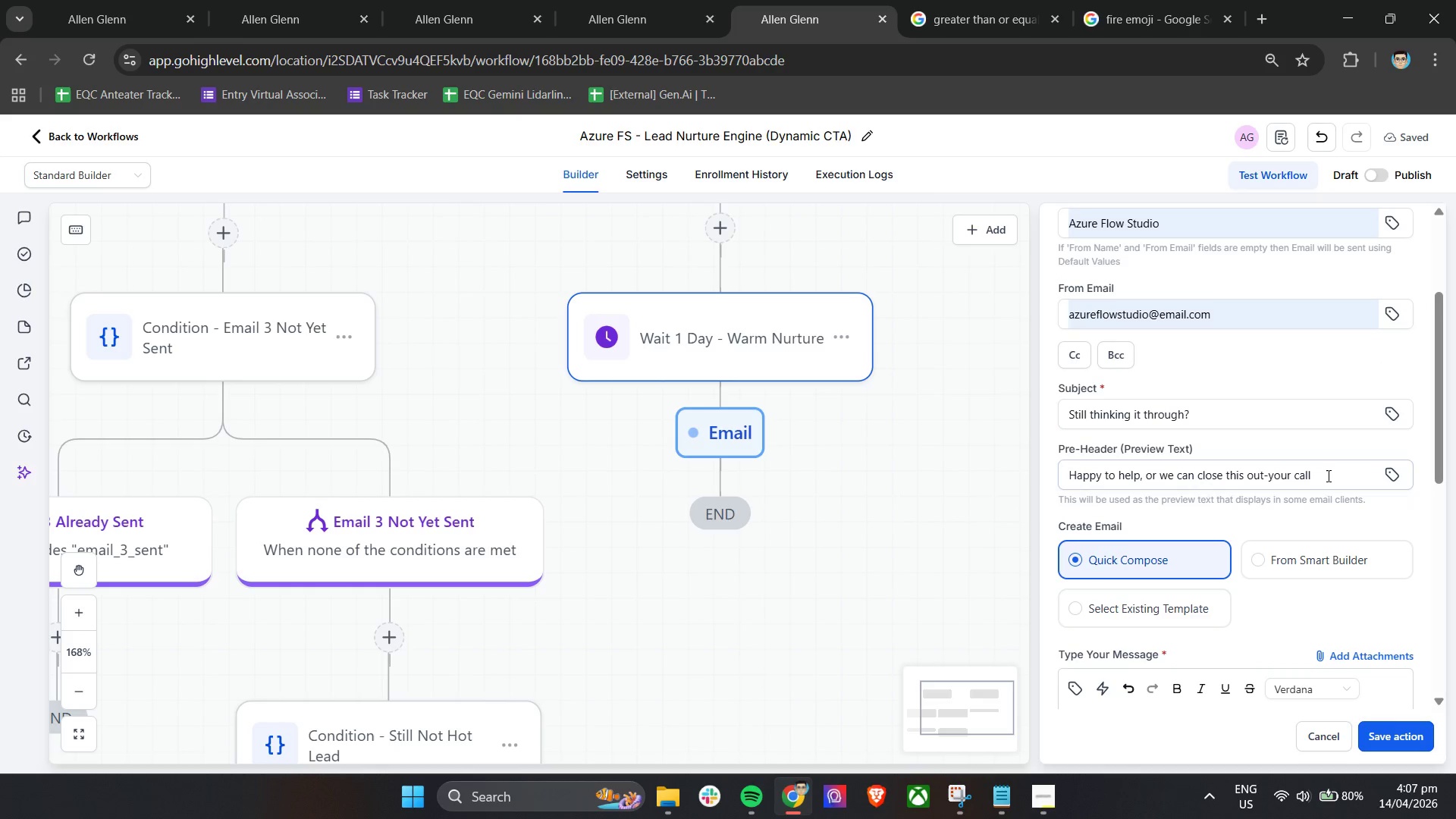 
left_click_drag(start_coordinate=[1328, 475], to_coordinate=[1043, 482])
 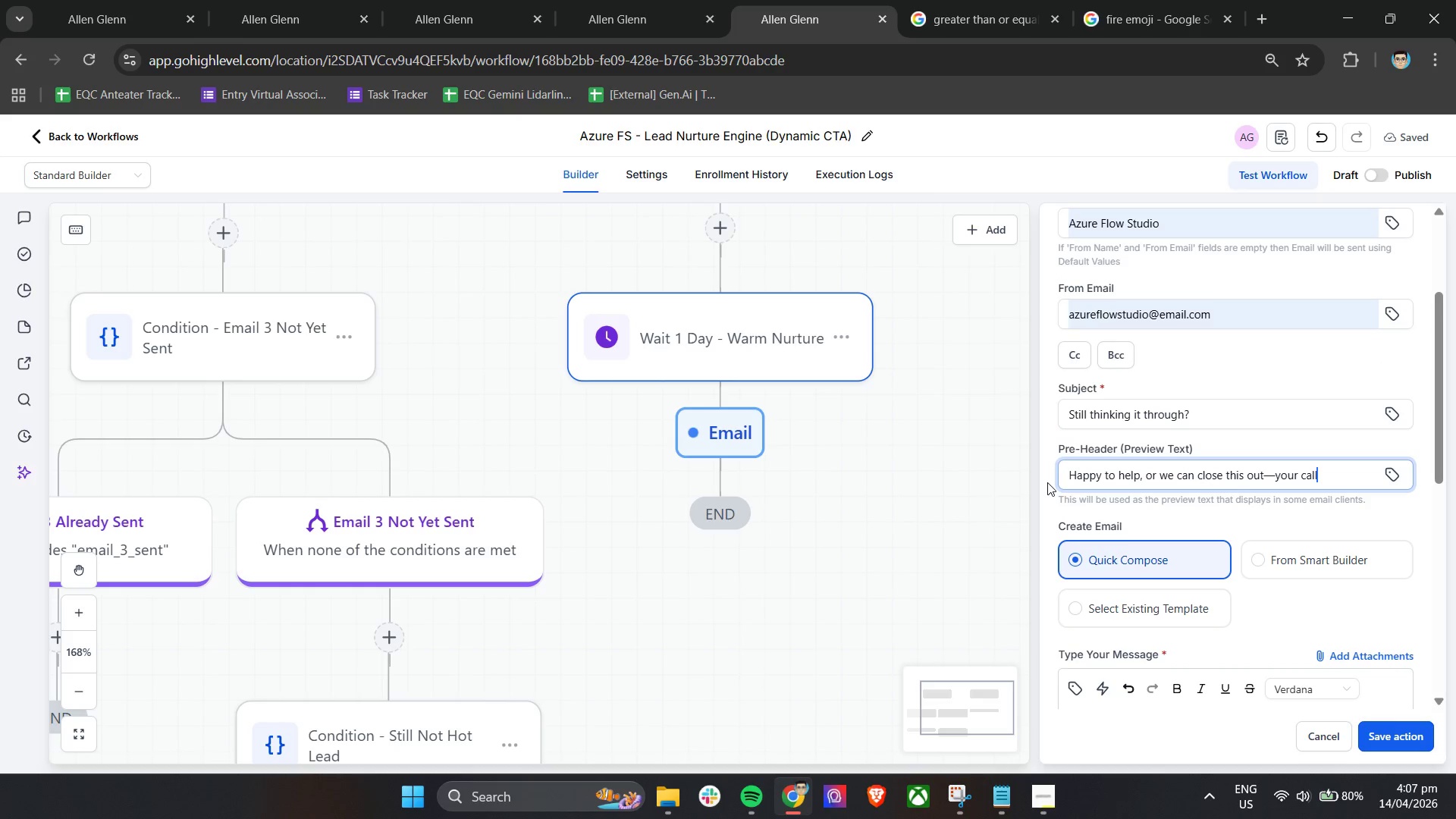 
key(Control+V)
 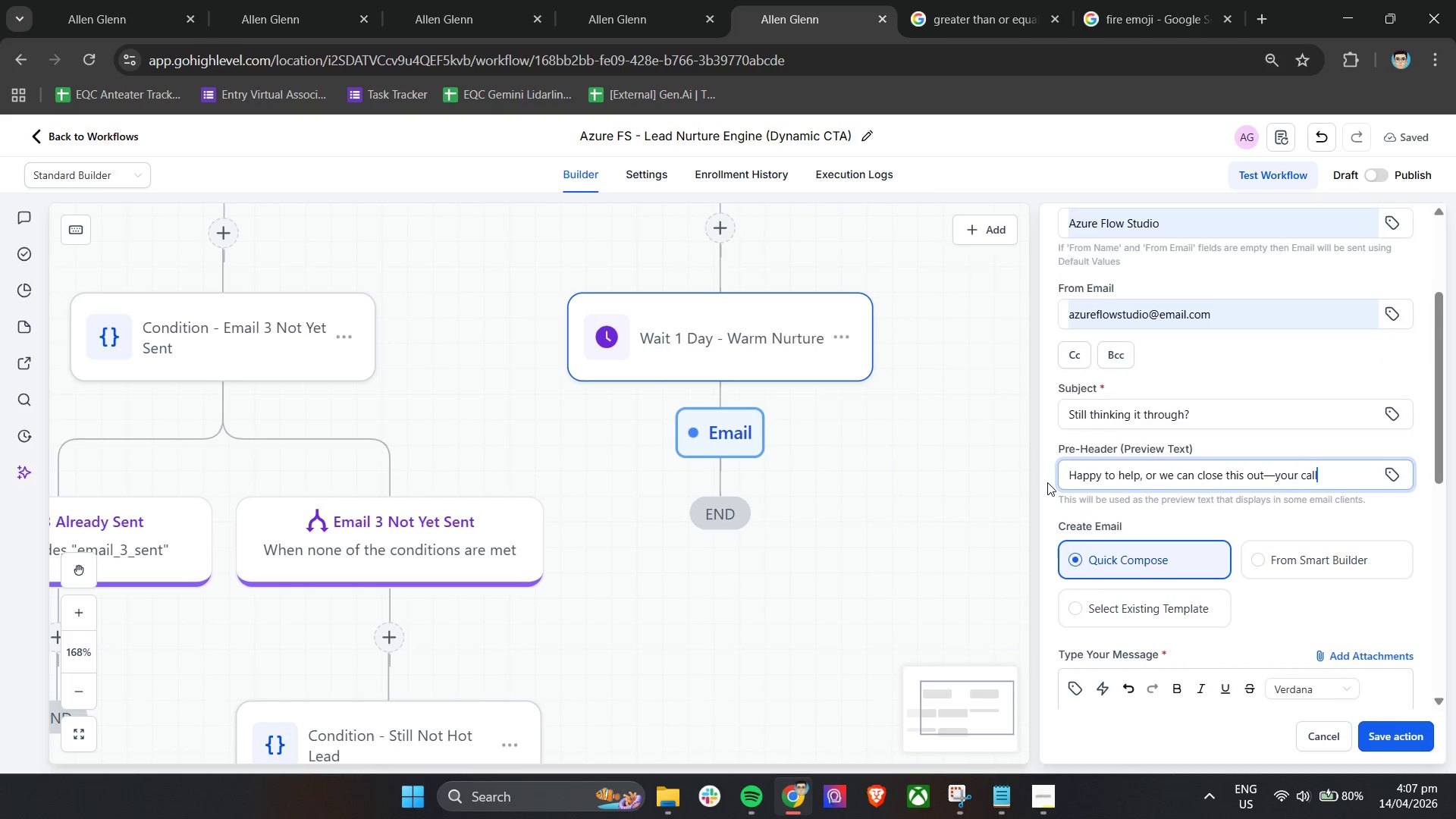 
scroll: coordinate [1047, 482], scroll_direction: down, amount: 2.0
 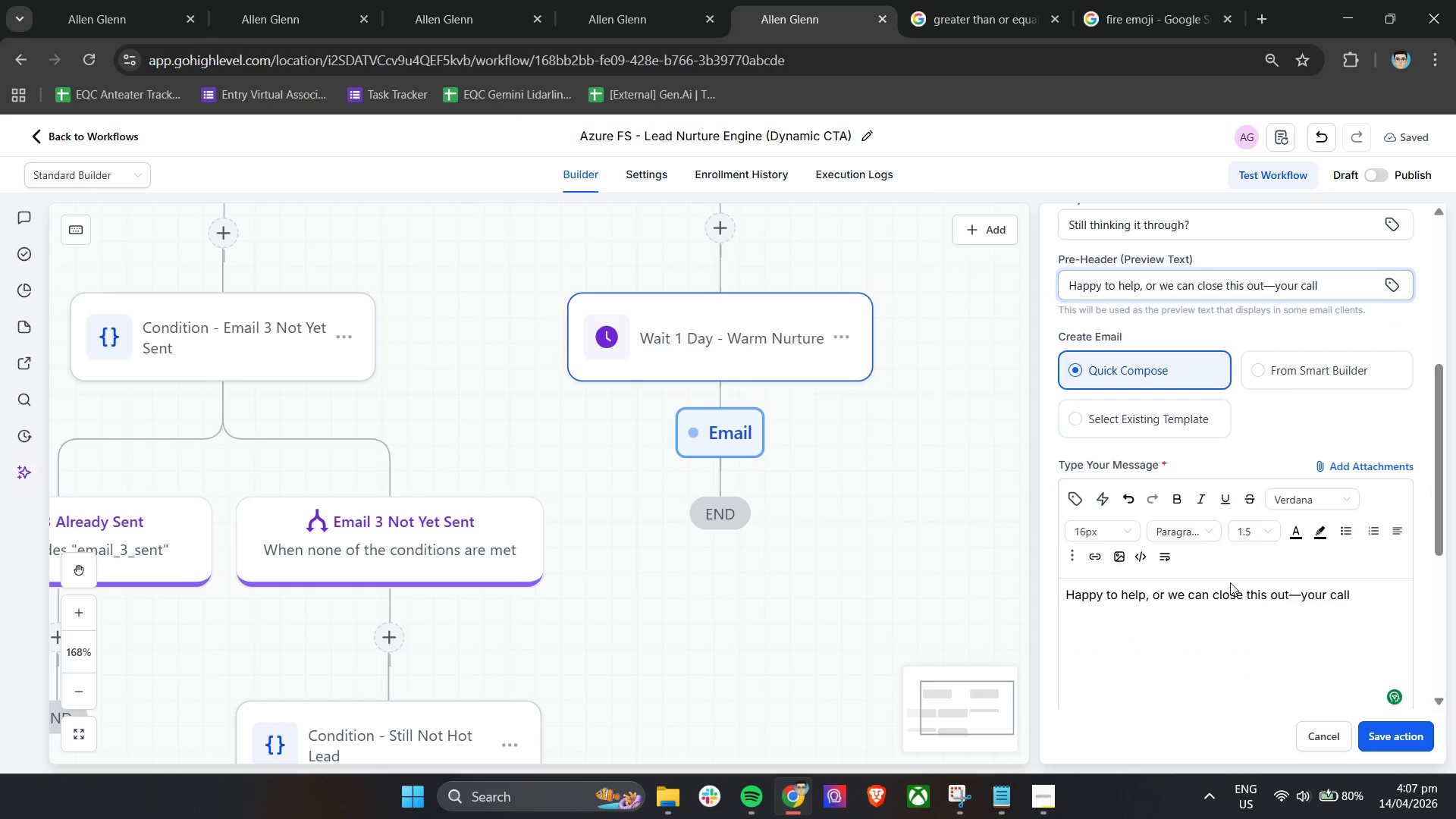 
double_click([1229, 598])
 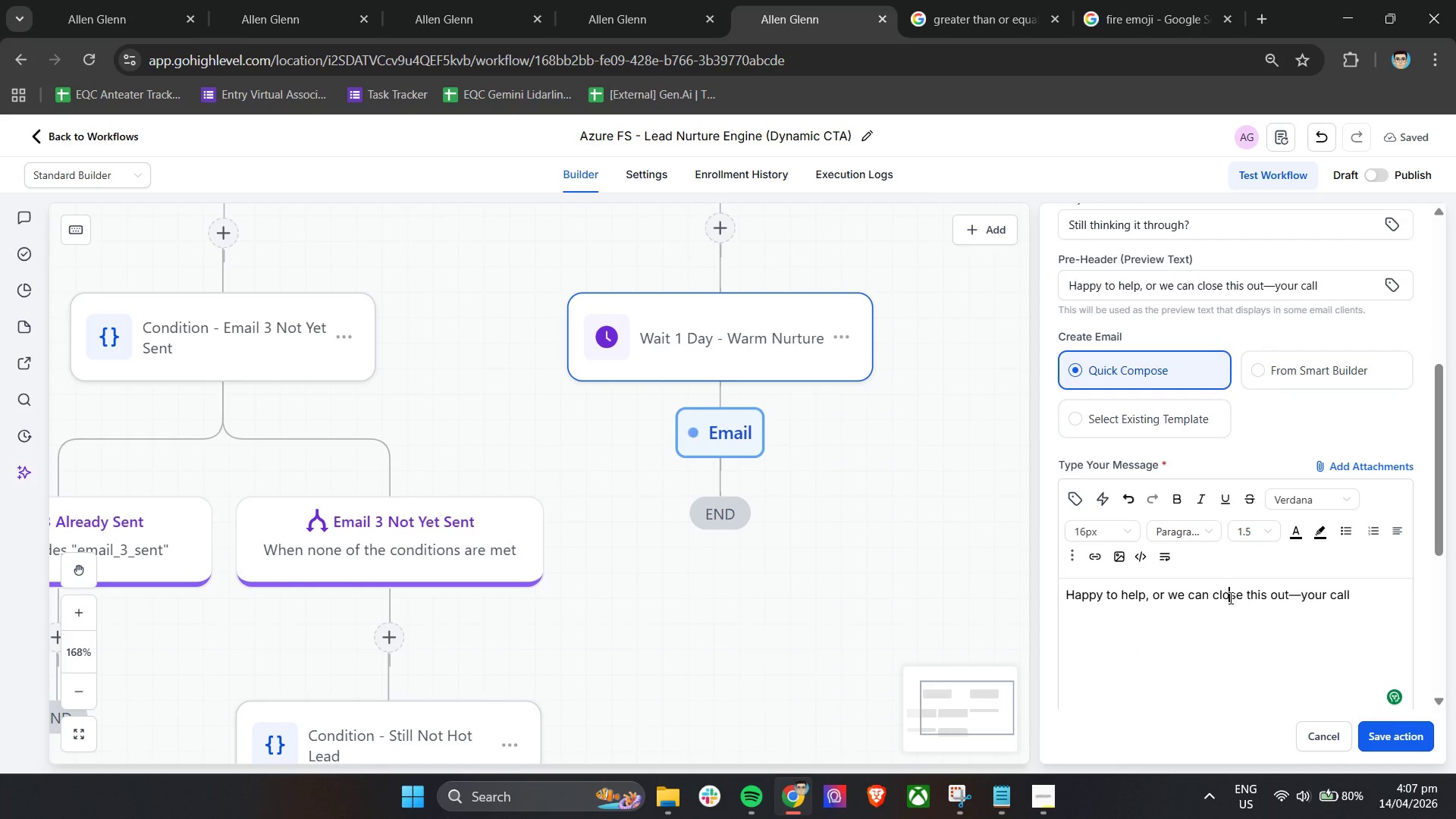 
key(Control+ControlLeft)
 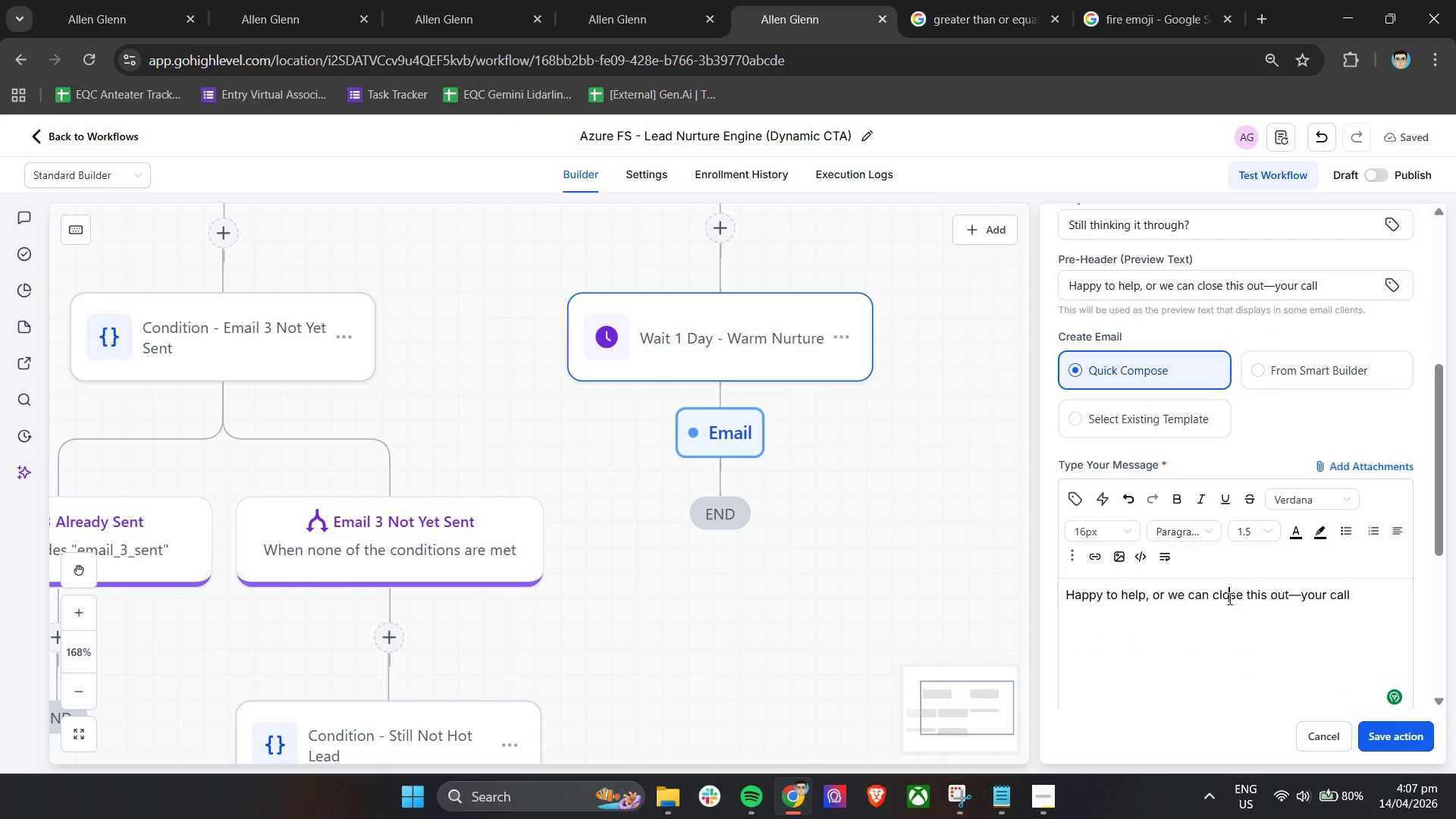 
key(Control+A)
 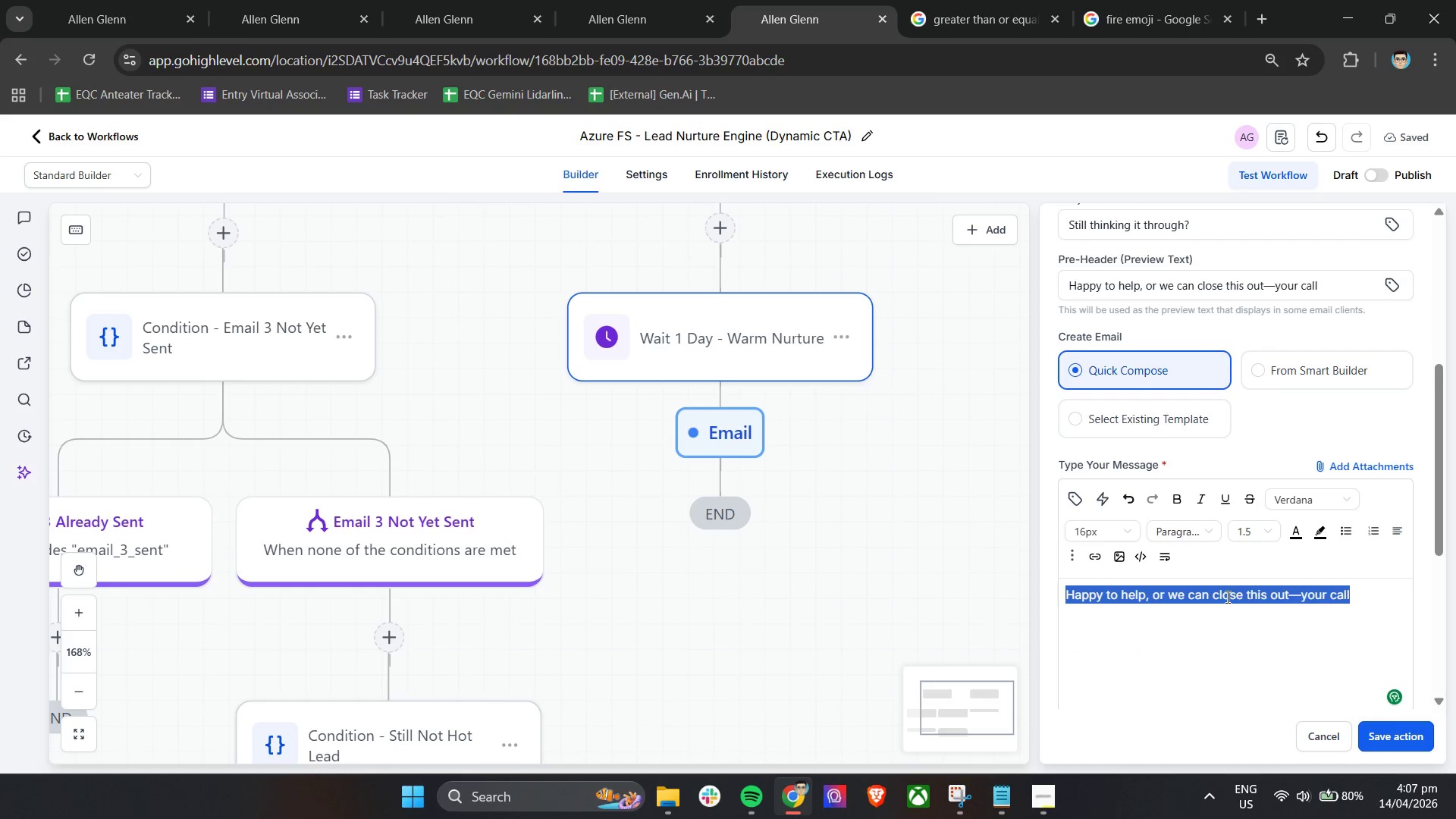 
key(Backspace)
type(Hi )
 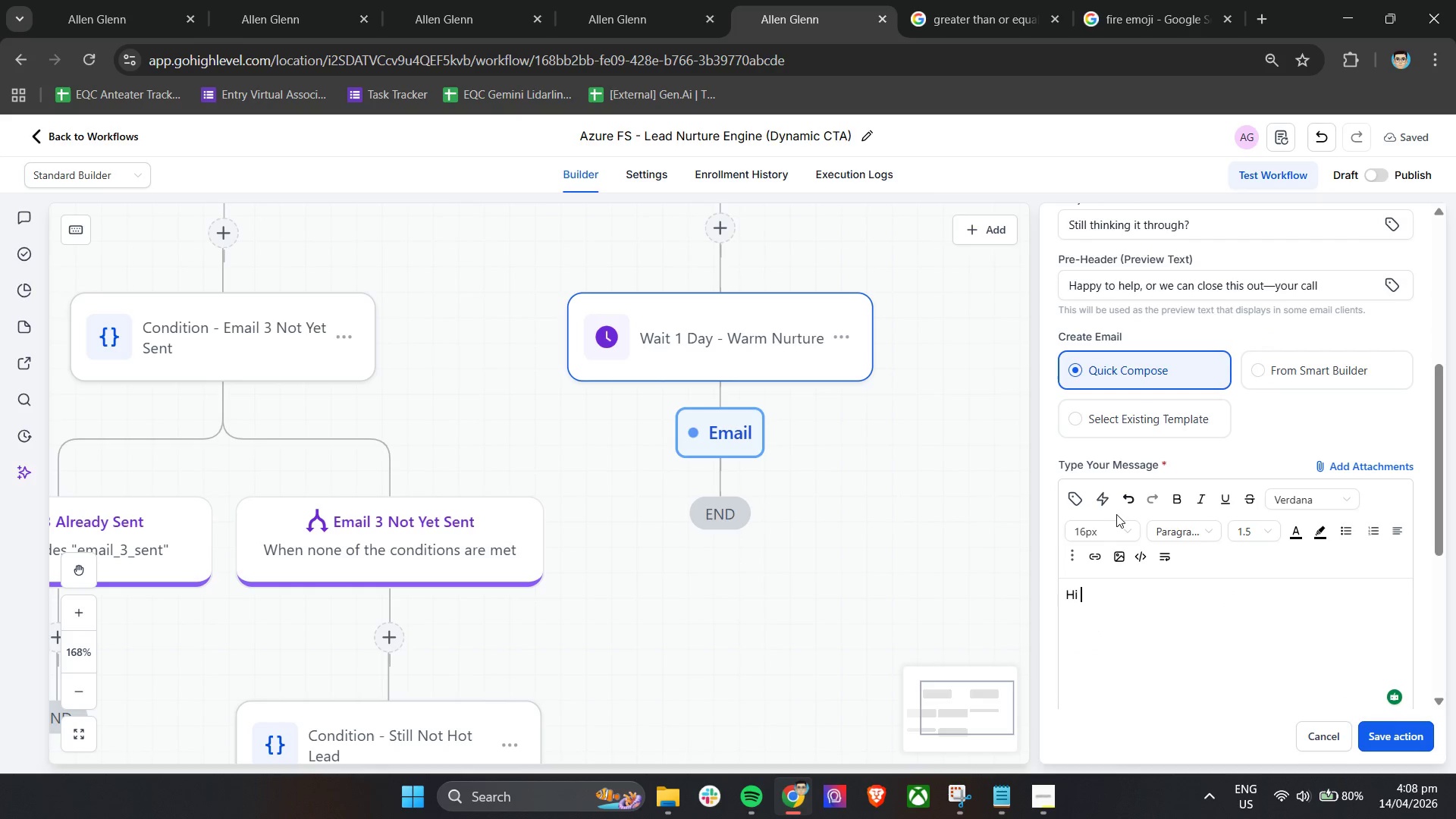 
double_click([1077, 500])
 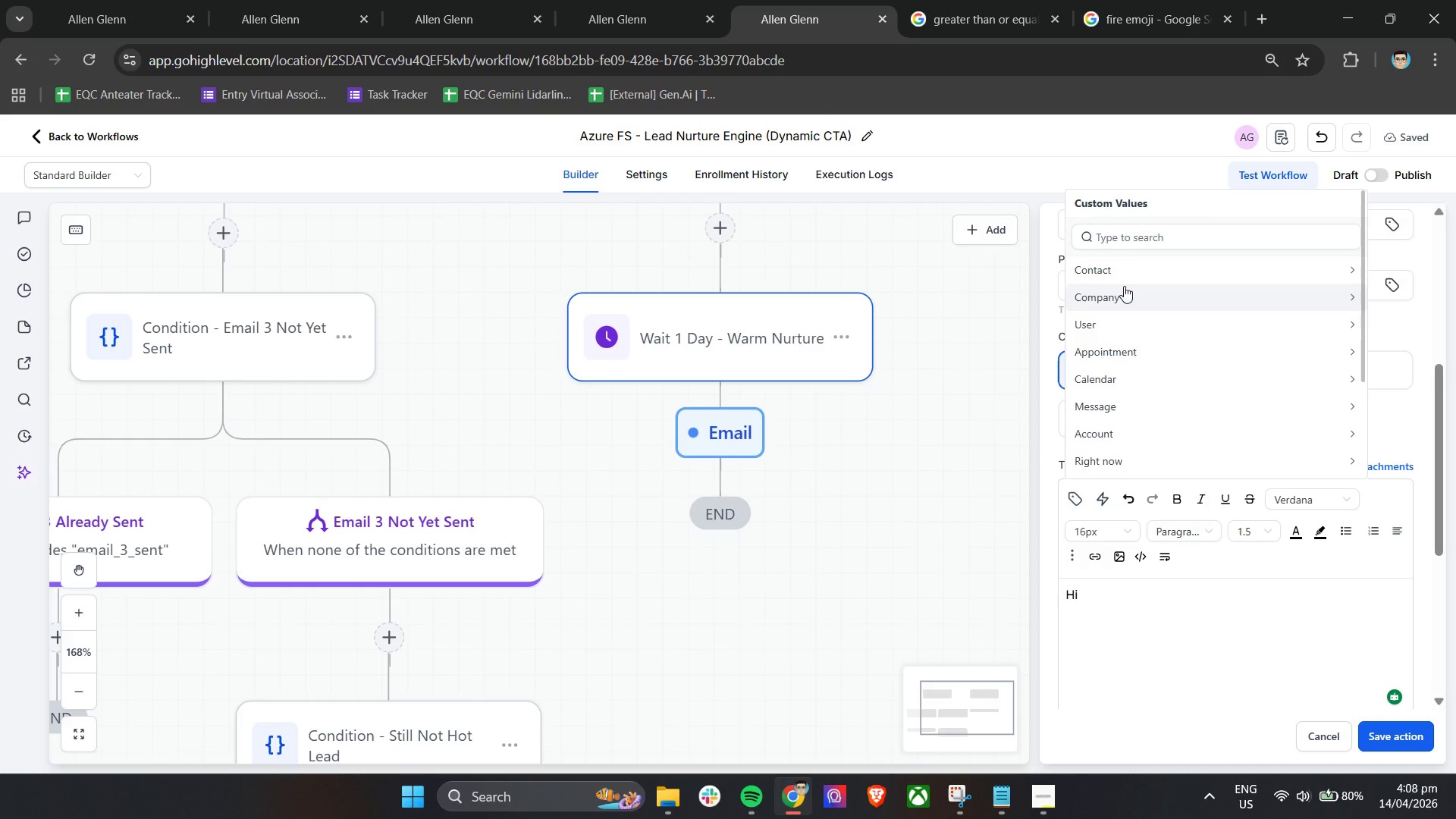 
left_click([1125, 277])
 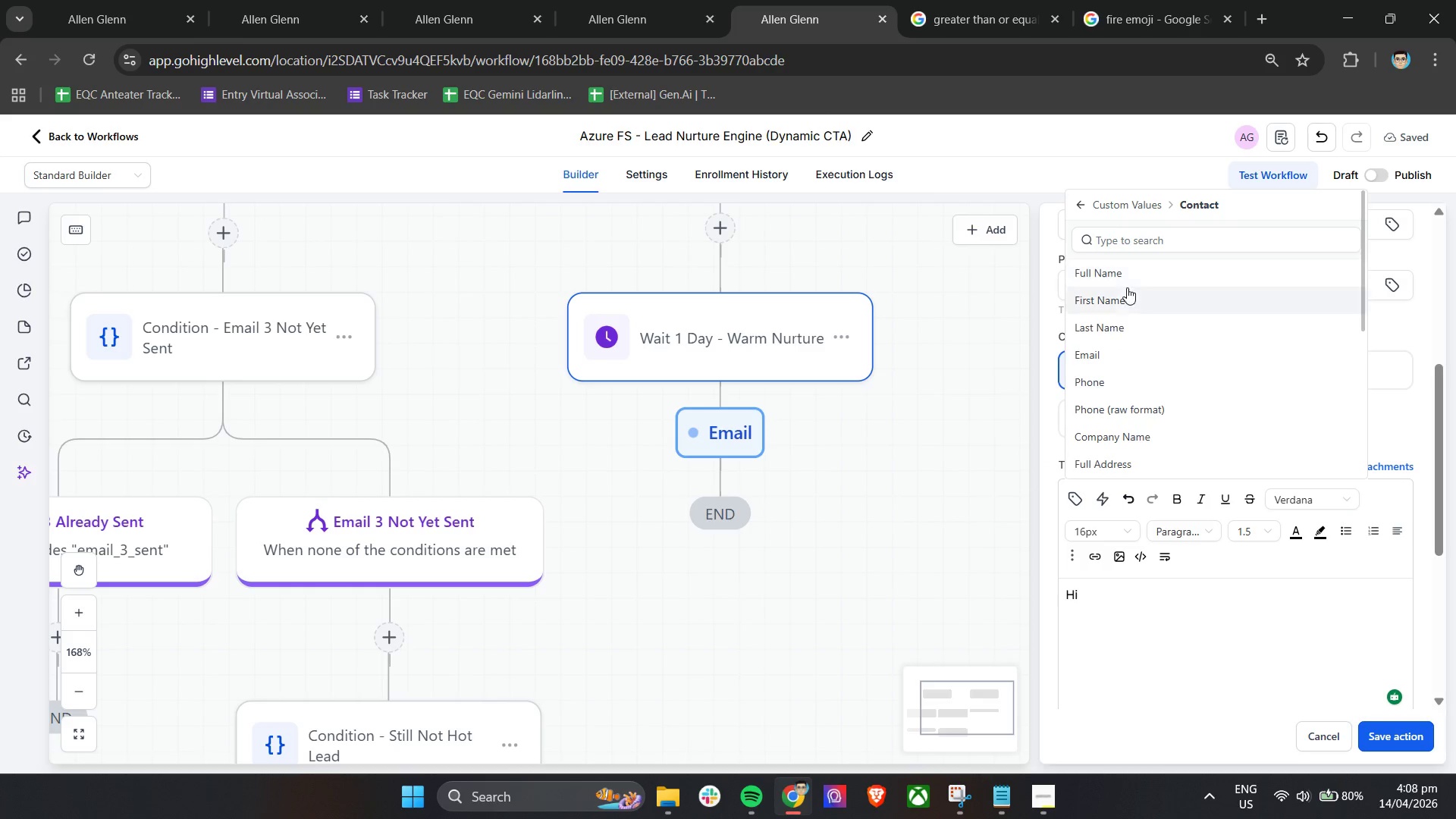 
left_click([1125, 299])
 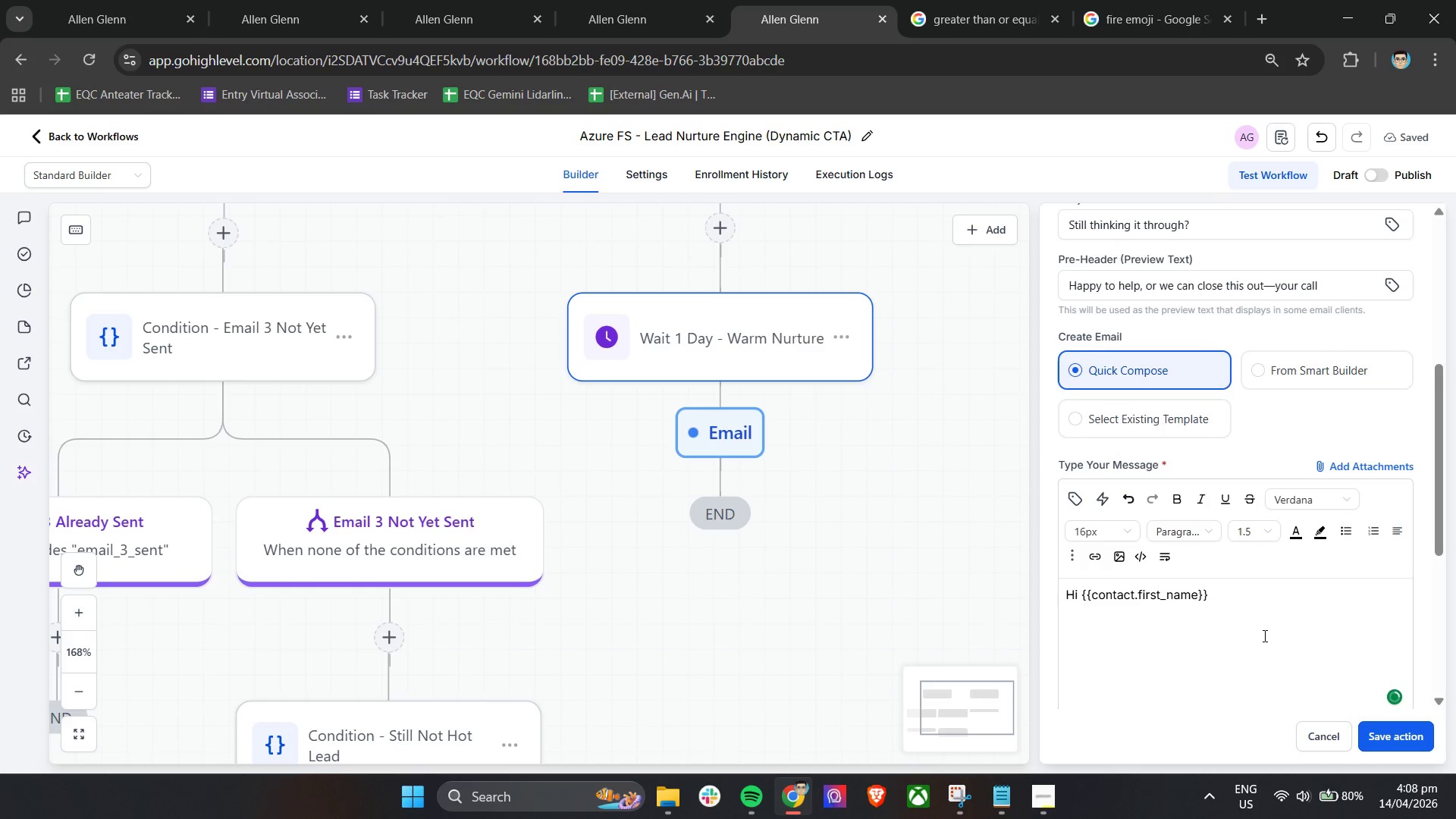 
key(Comma)
 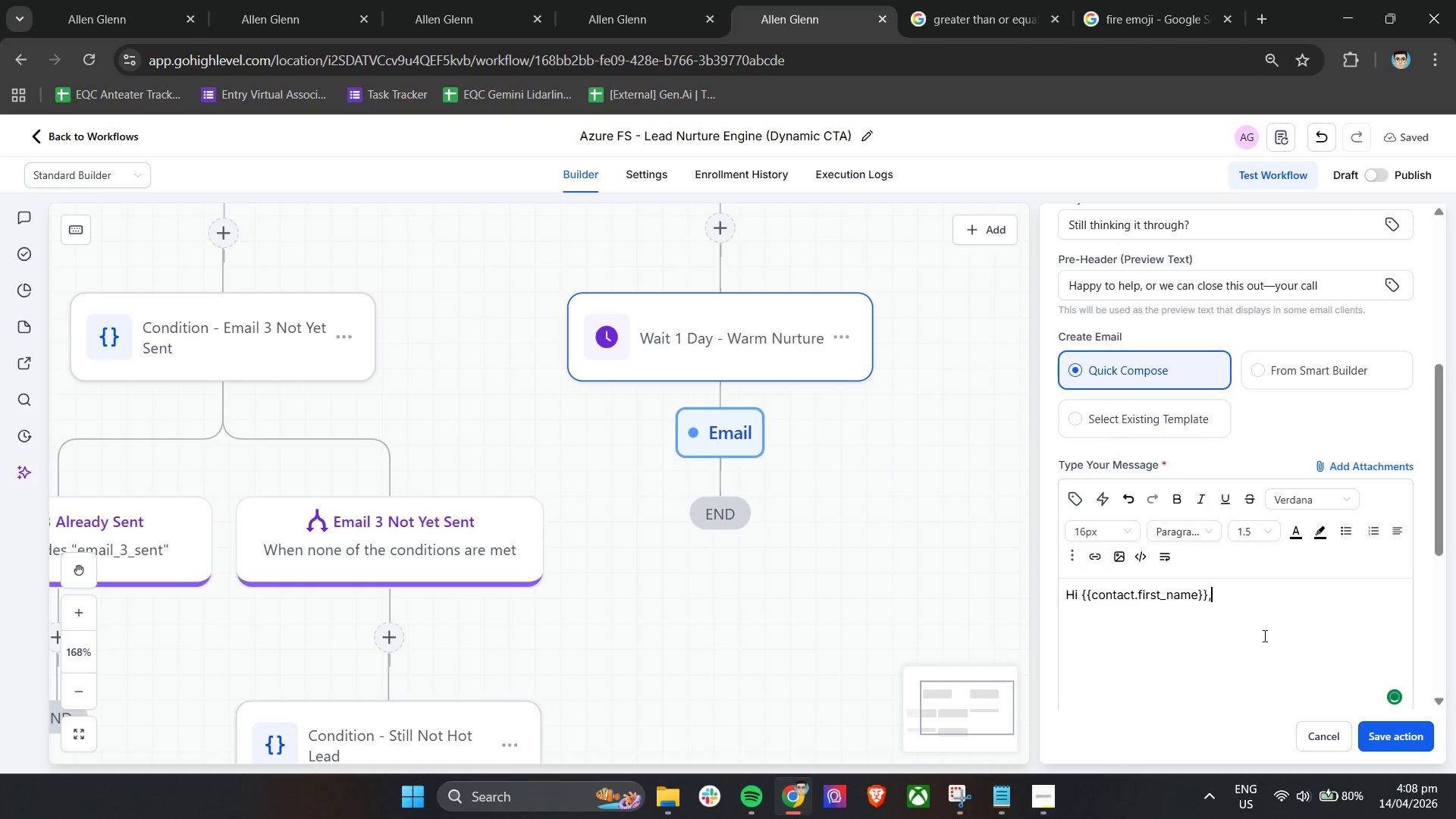 
key(Enter)
 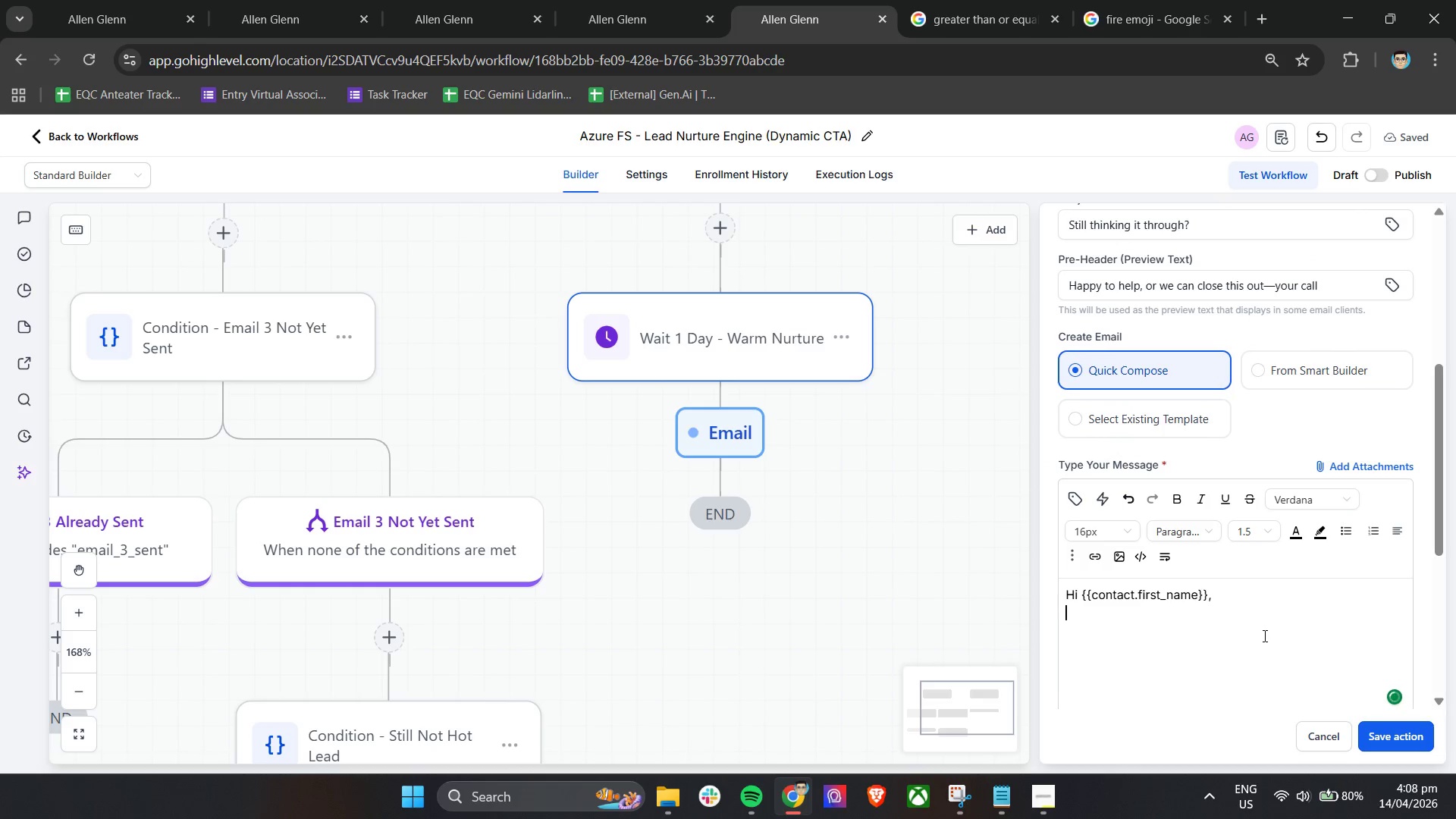 
key(Enter)
 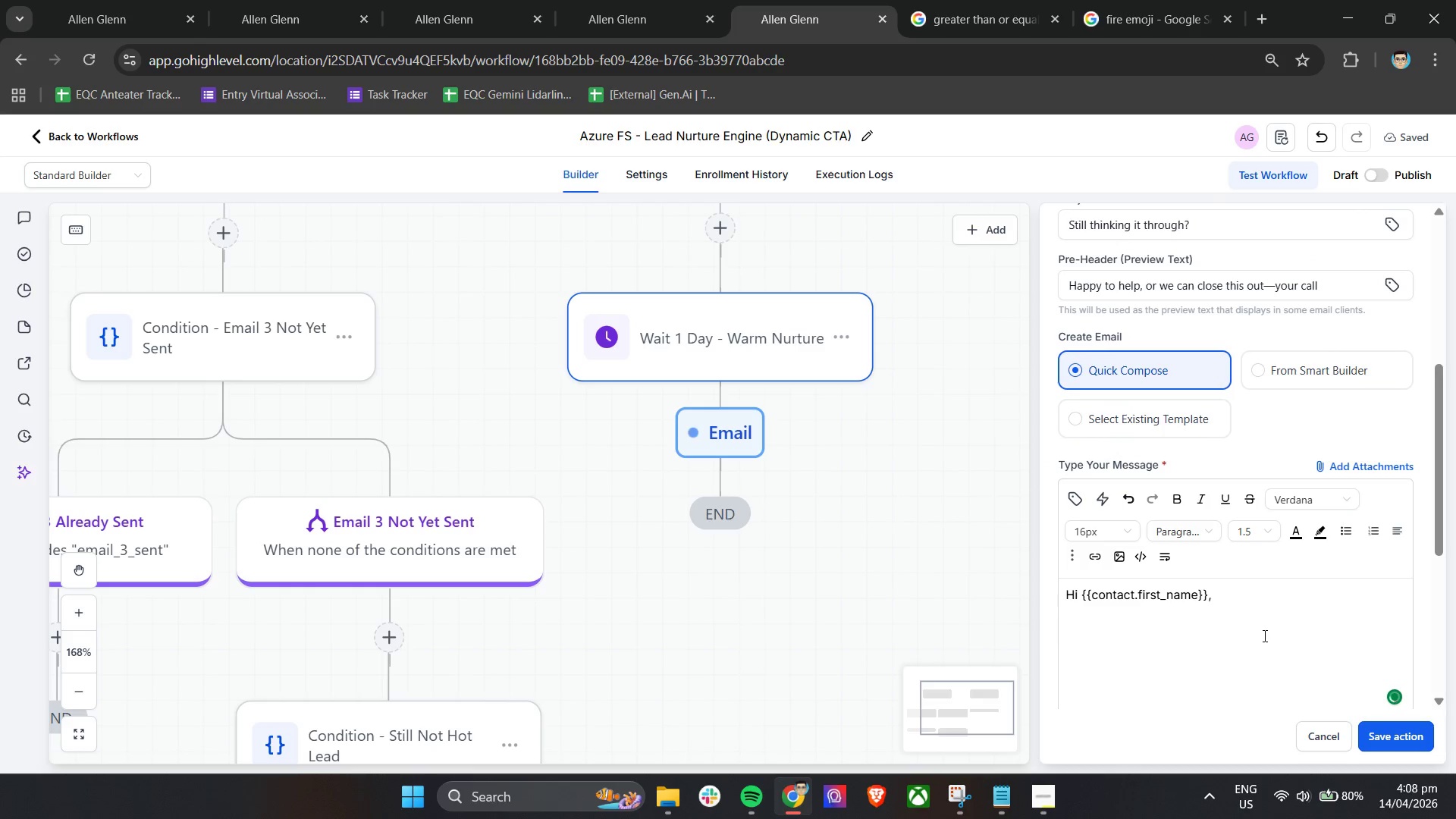 
type(Just wanted to check in one last time.)
 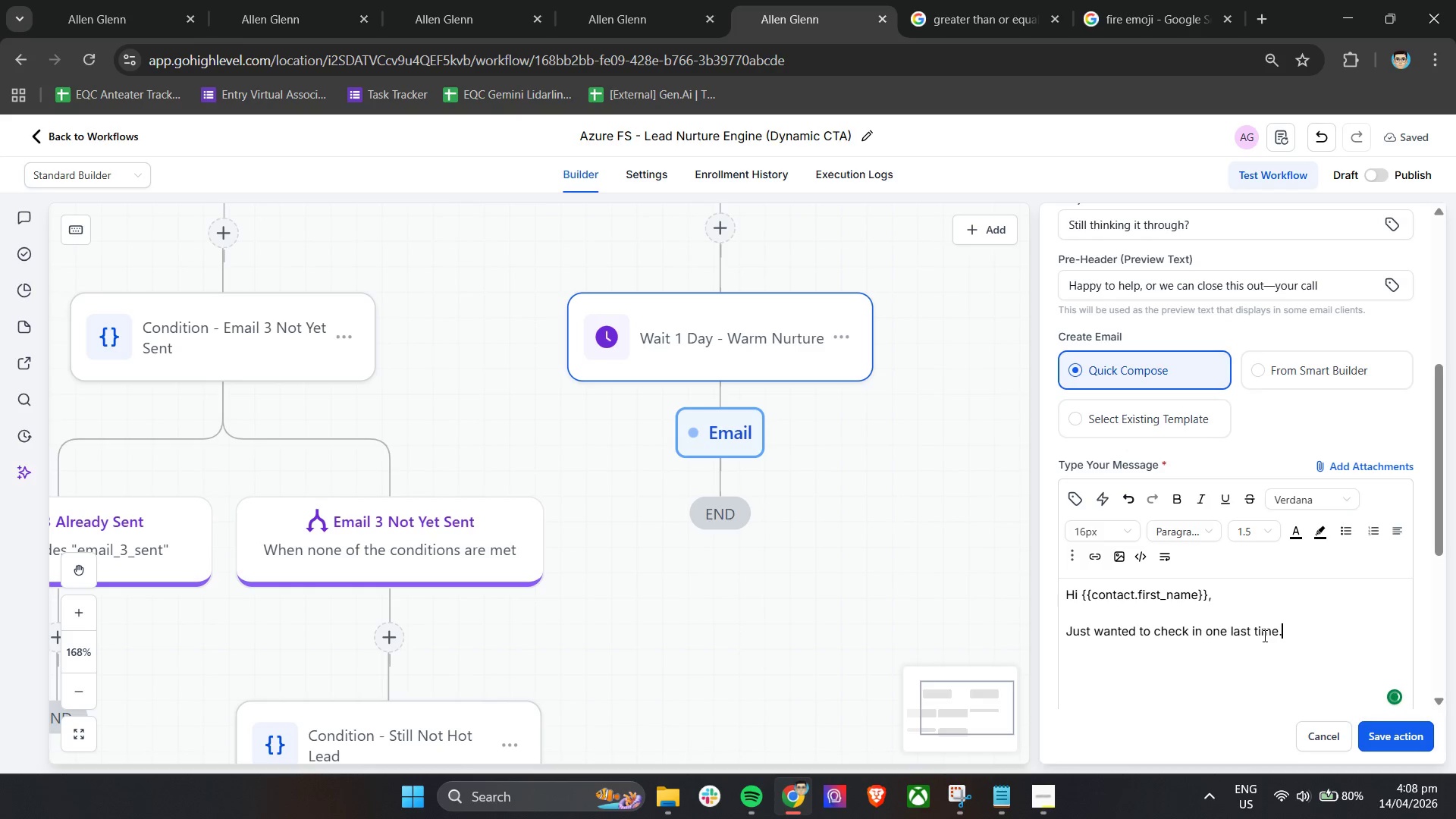 
key(Enter)
 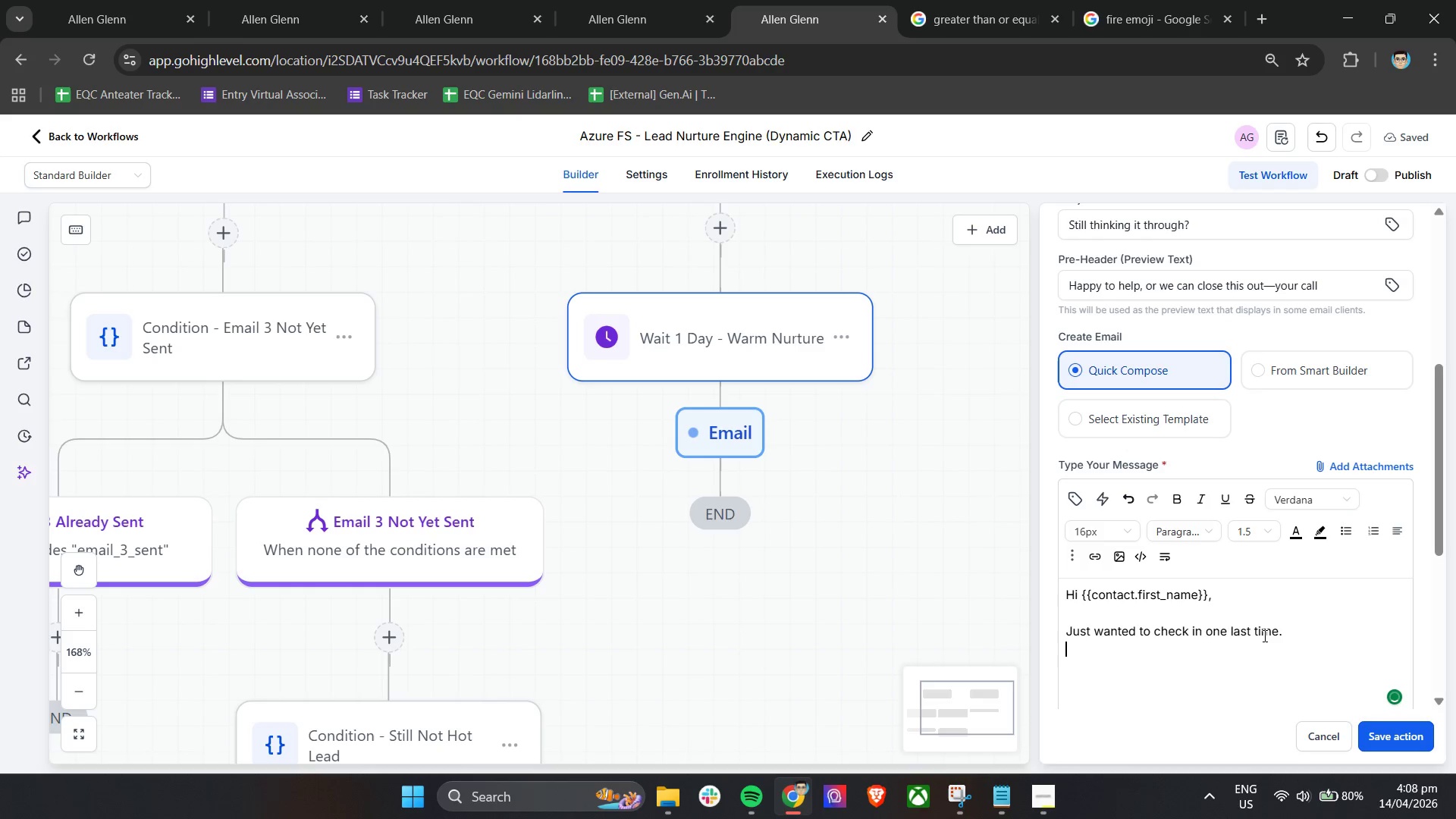 
key(Enter)
 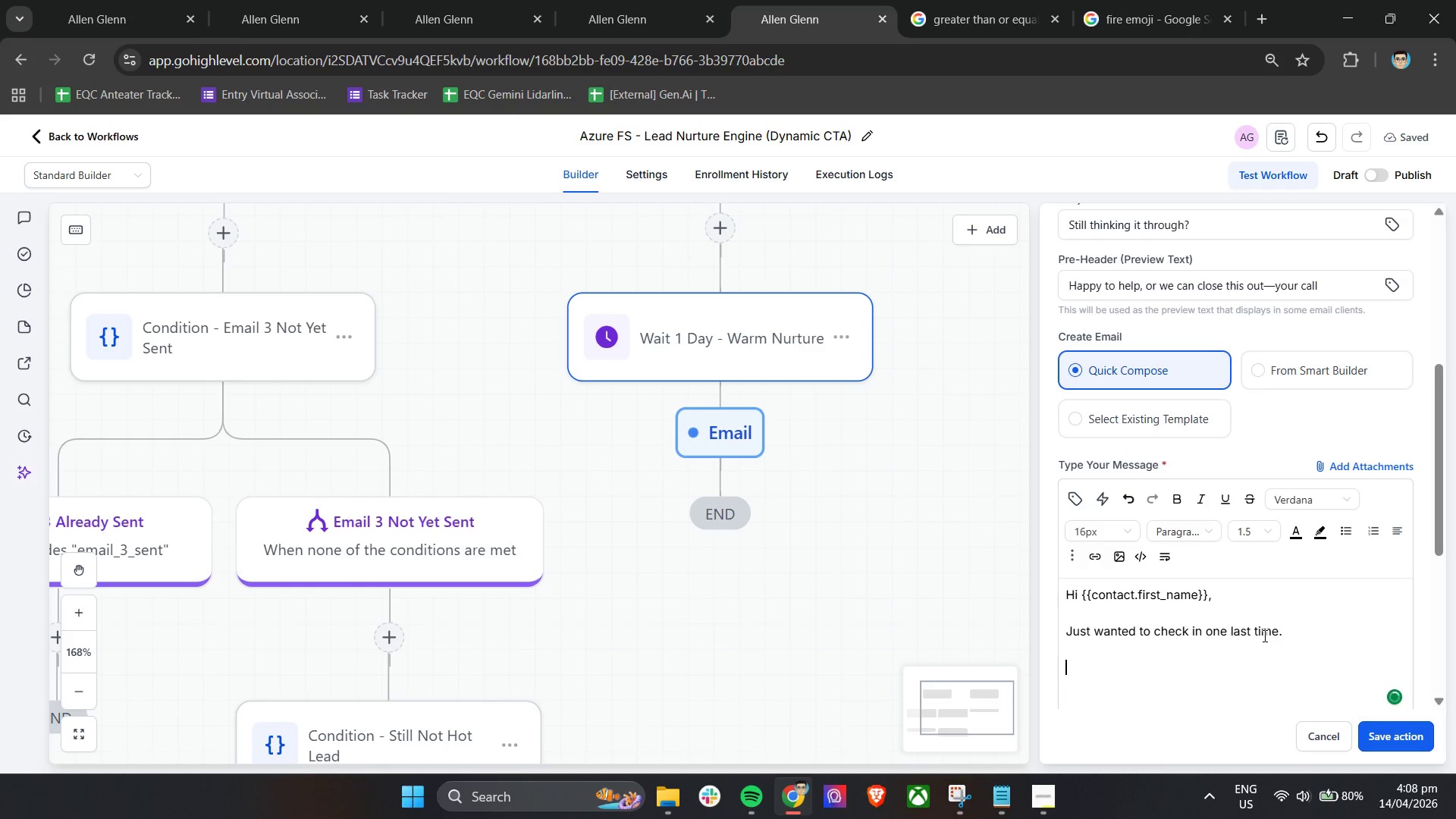 
type(Most people who got)
key(Backspace)
key(Backspace)
type(o quit)
key(Backspace)
key(Backspace)
type(et)
key(Backspace)
key(Backspace)
key(Backspace)
type(uiet here are still interested-they're)
 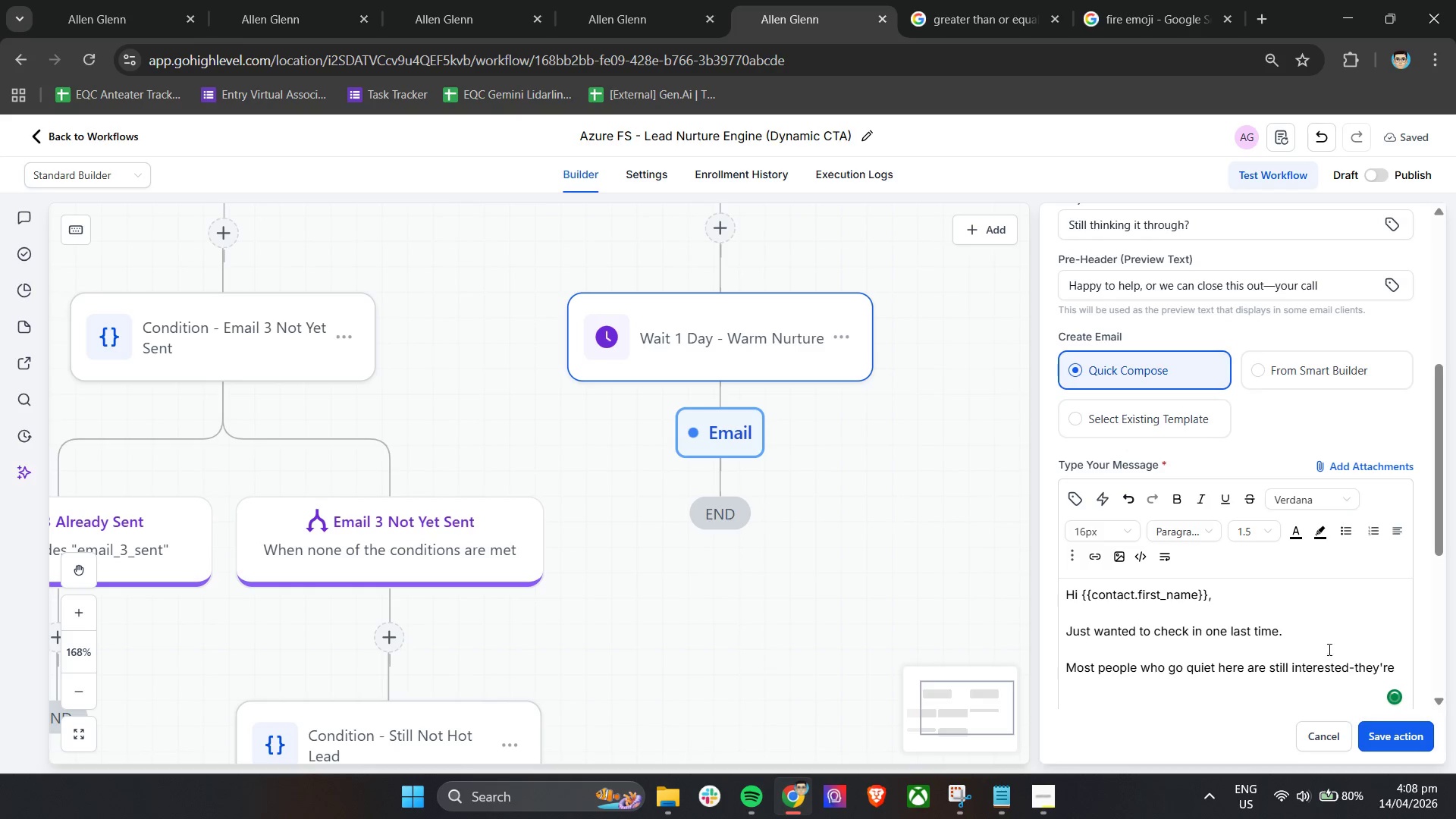 
left_click([1341, 678])
 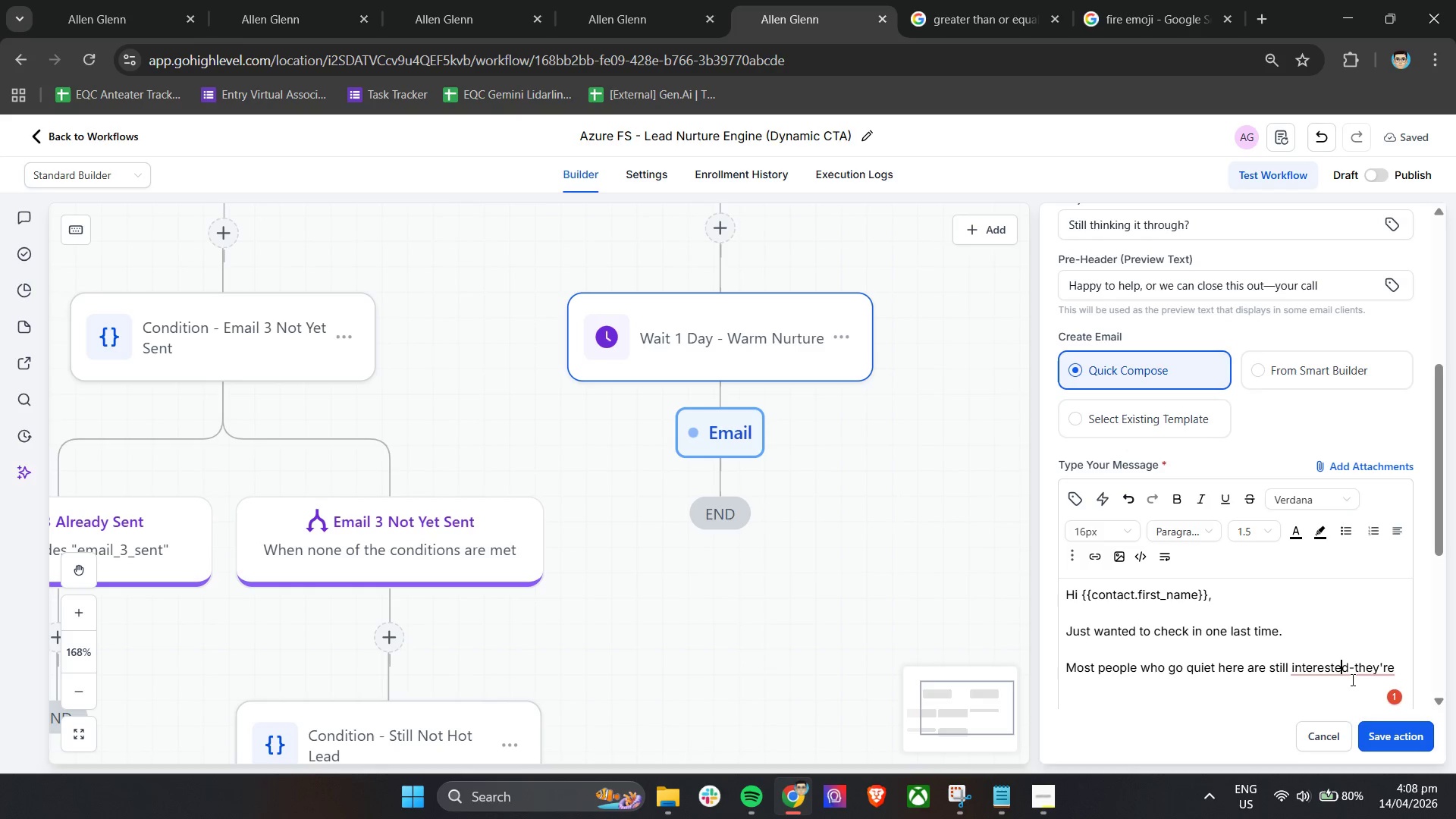 
left_click([1341, 674])
 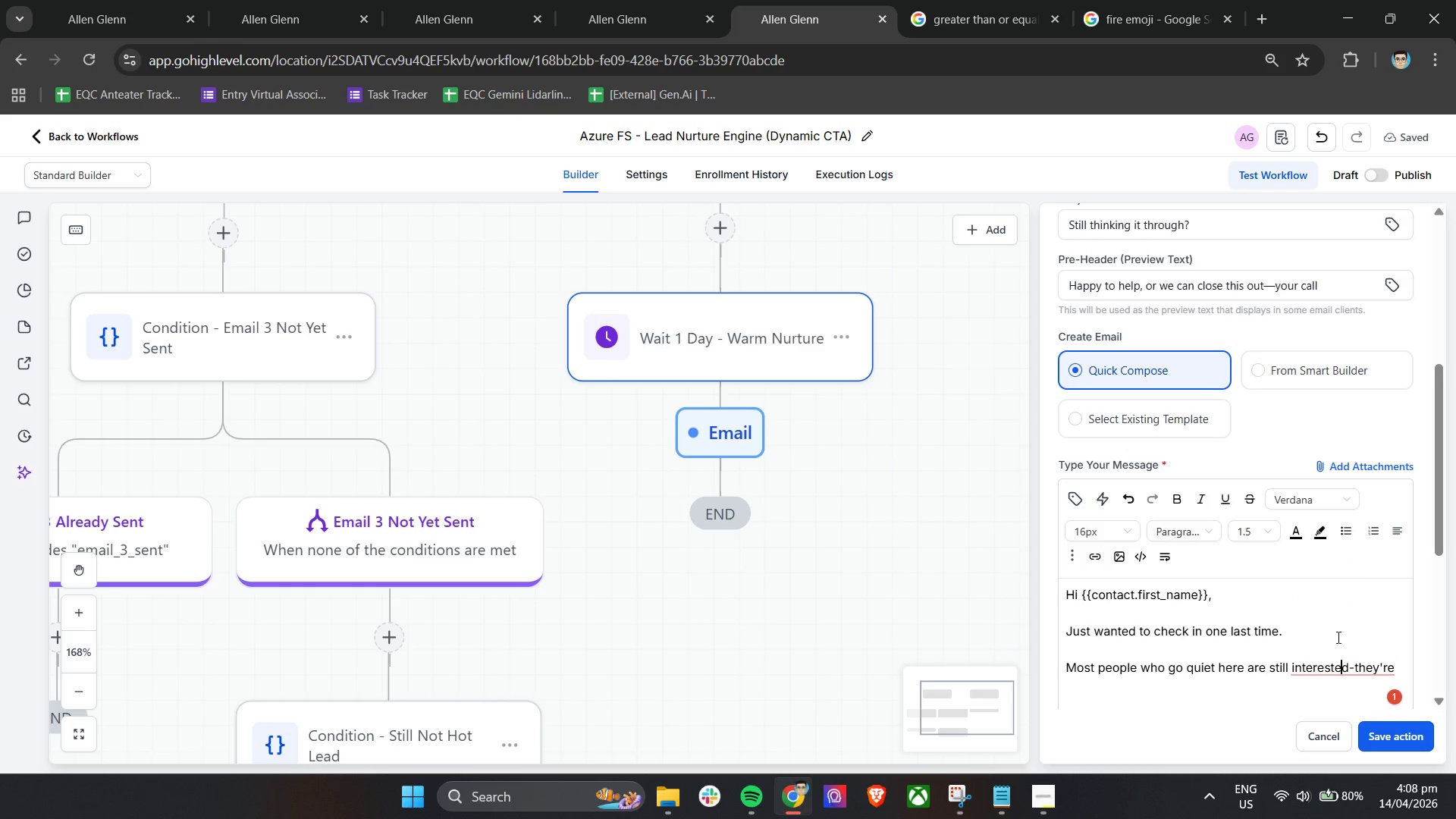 
left_click([1331, 670])
 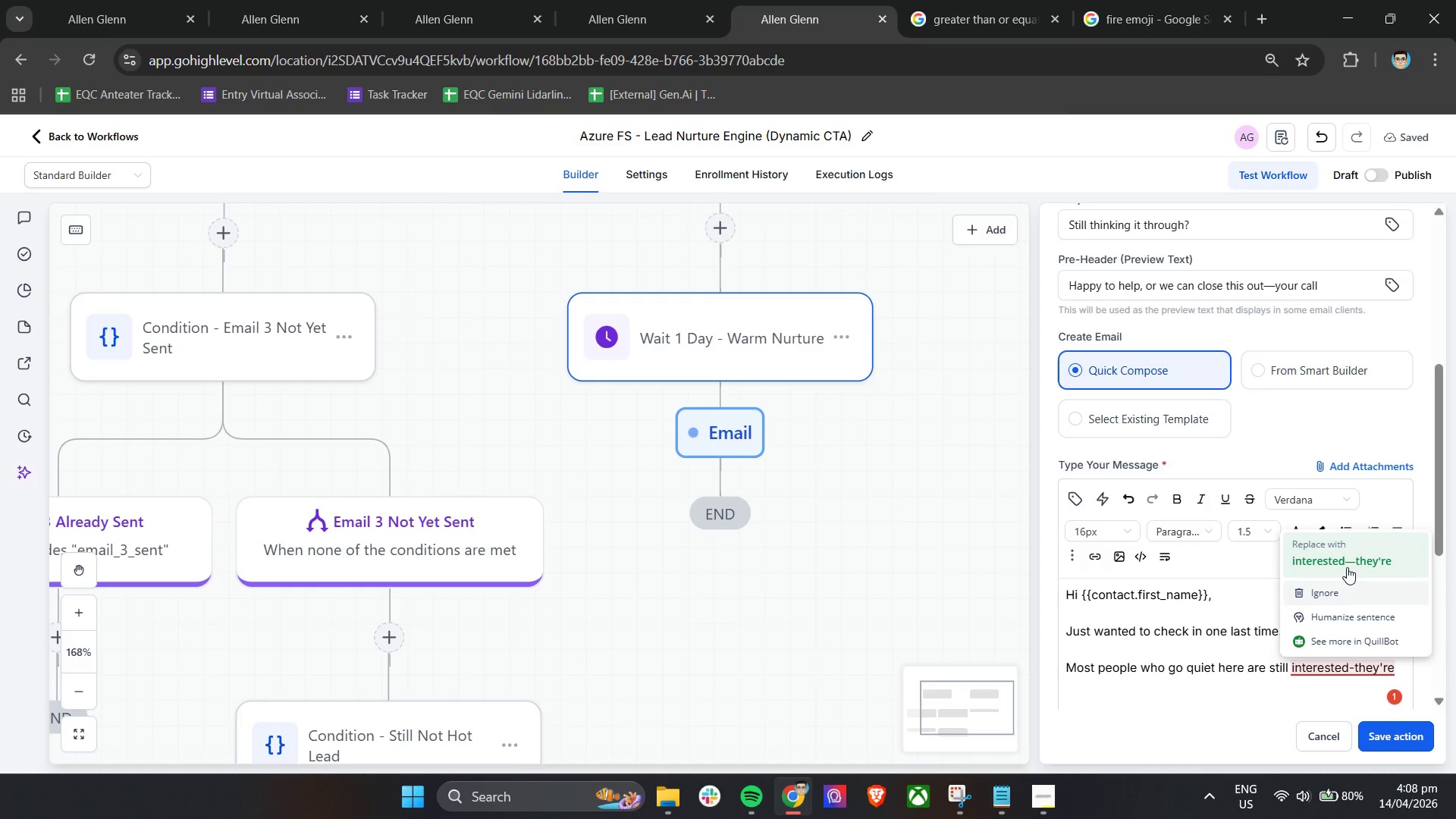 
left_click([1347, 560])
 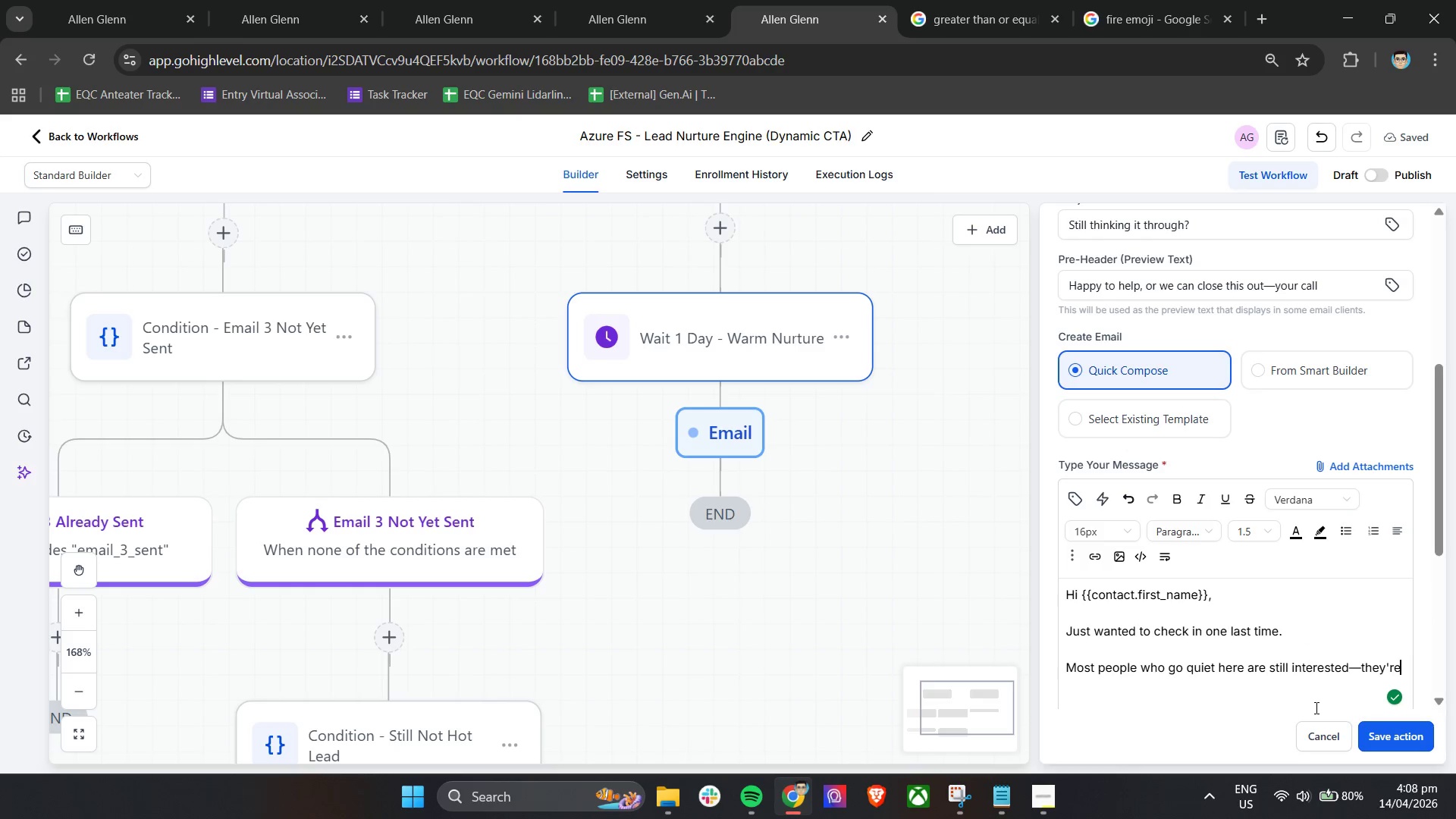 
type( just unsr)
key(Backspace)
type(ure whn)
key(Backspace)
type(en to move.)
 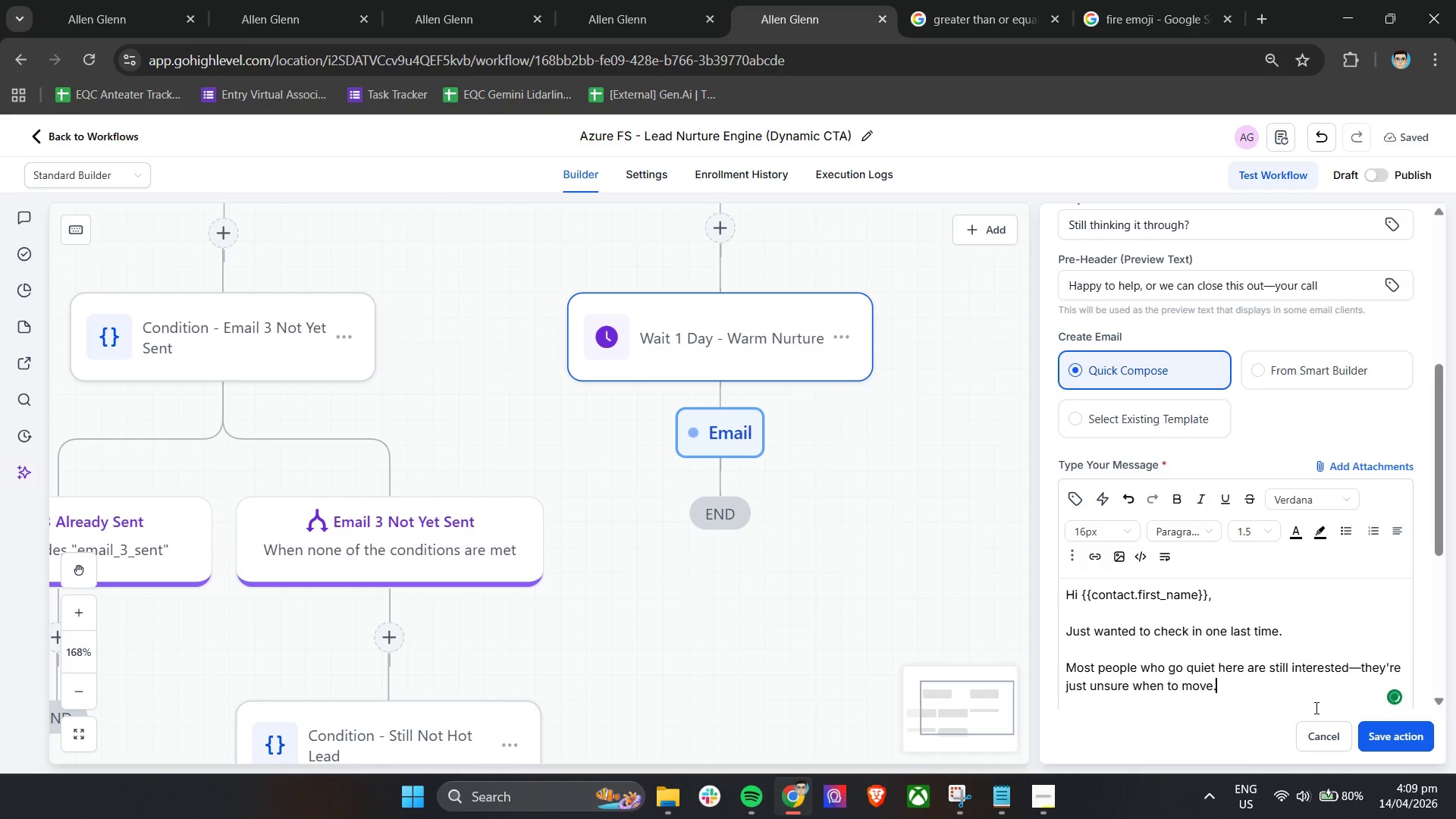 
key(Enter)
 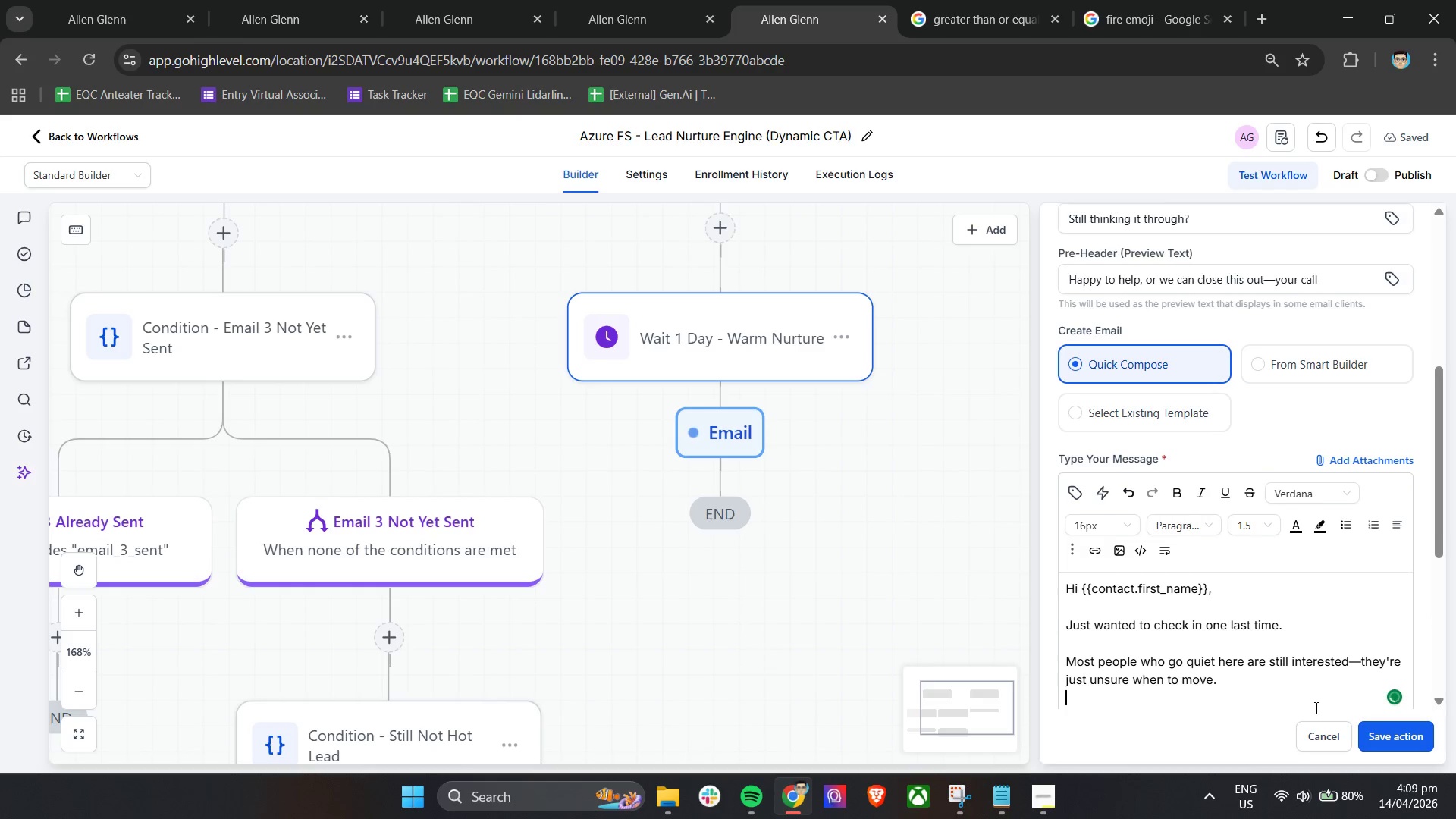 
key(Enter)
 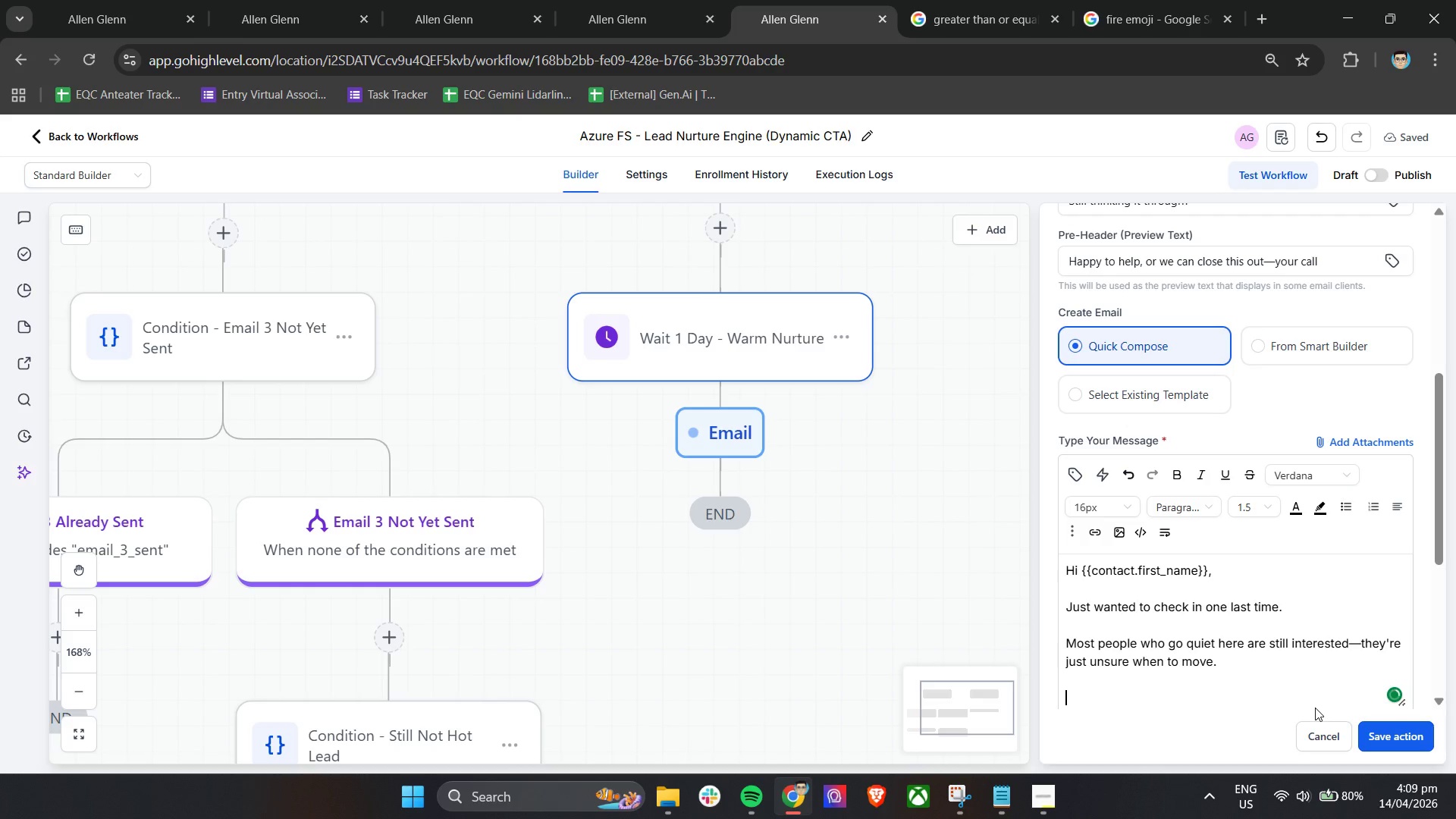 
type(If its )
key(Backspace)
key(Backspace)
key(Backspace)
key(Backspace)
type(that's you, toatl)
key(Backspace)
key(Backspace)
type(ta)
key(Backspace)
key(Backspace)
key(Backspace)
type(tally undera)
key(Backspace)
type(tandable.)
 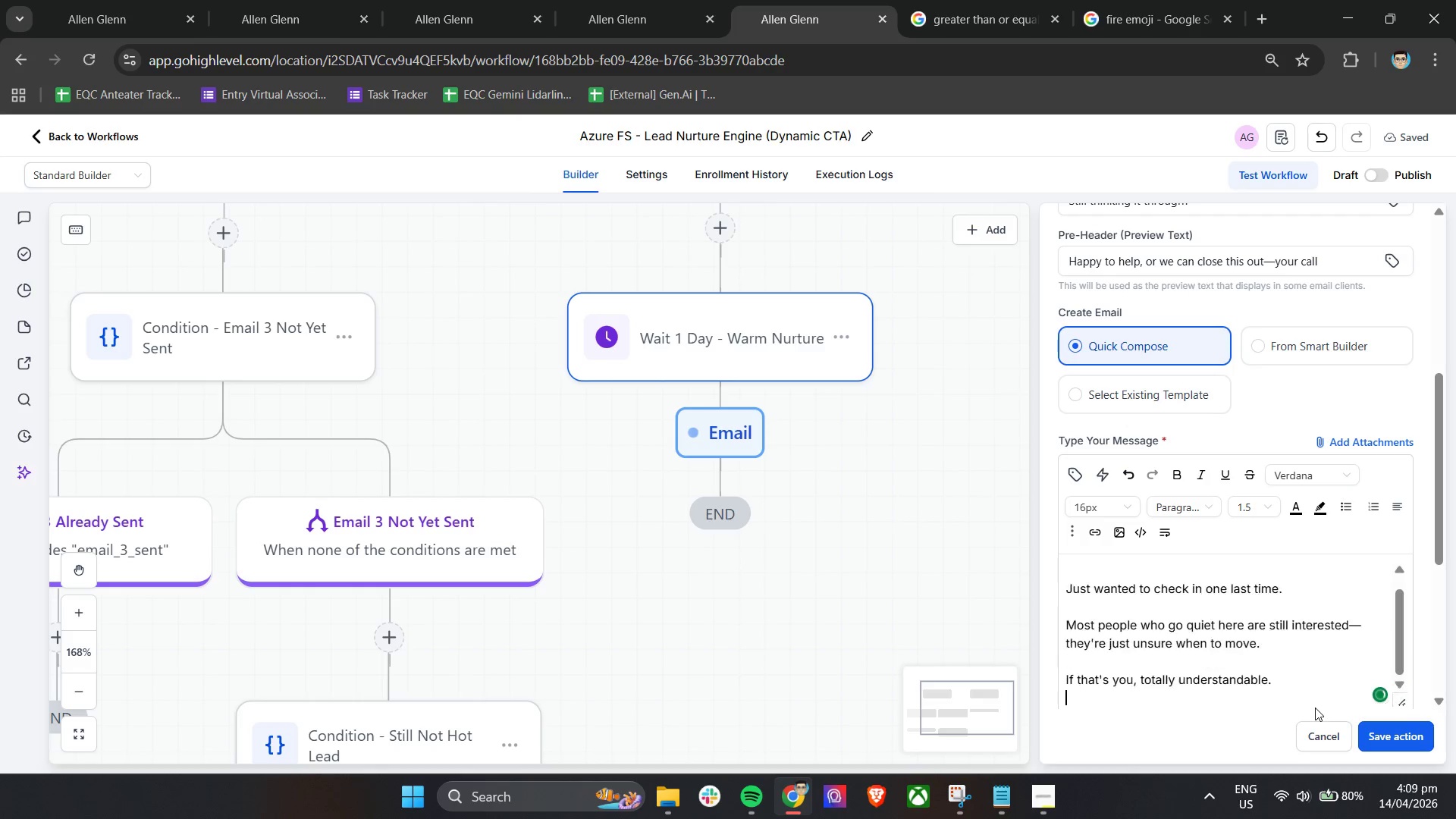 
key(Enter)
 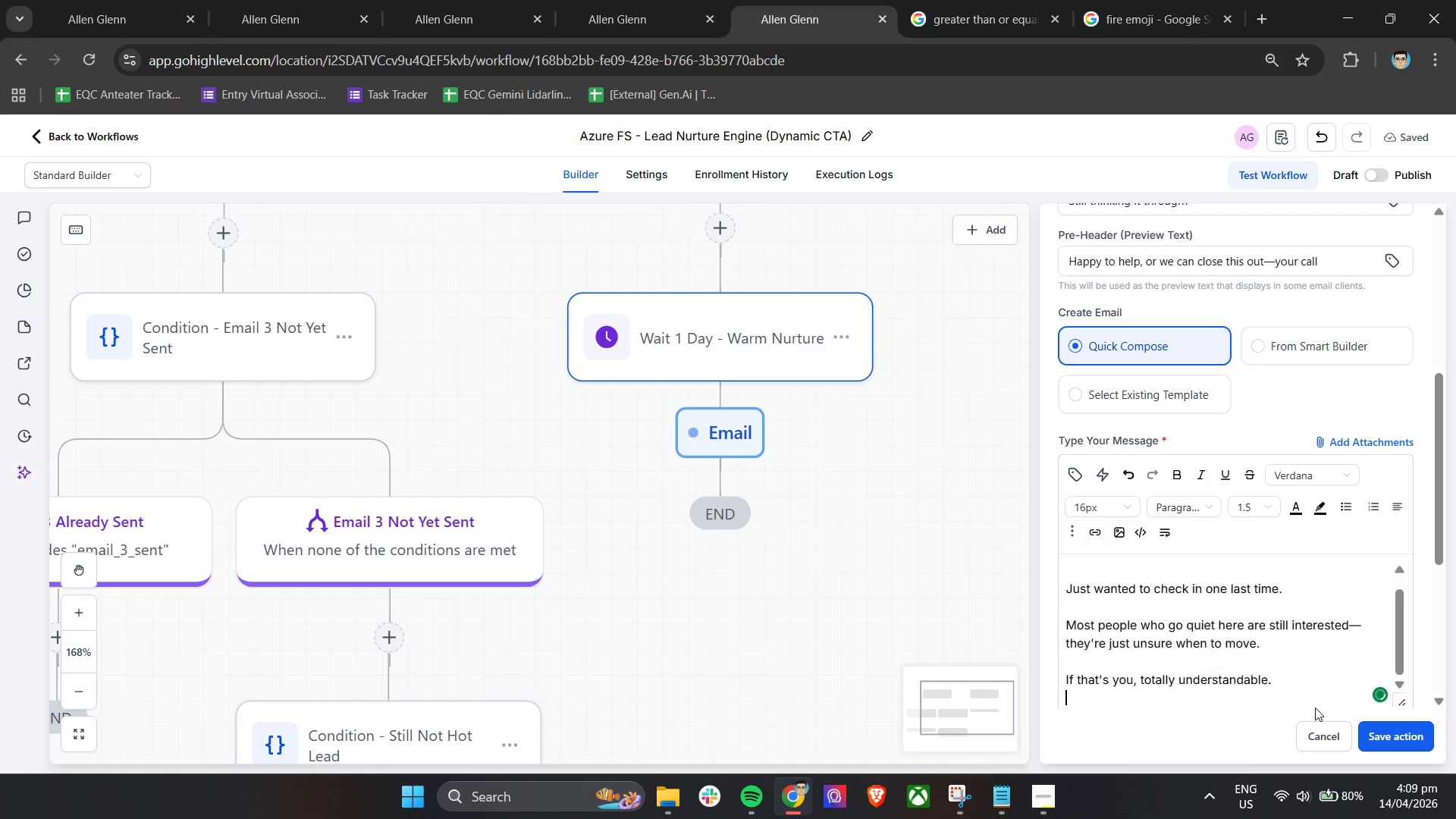 
key(Enter)
 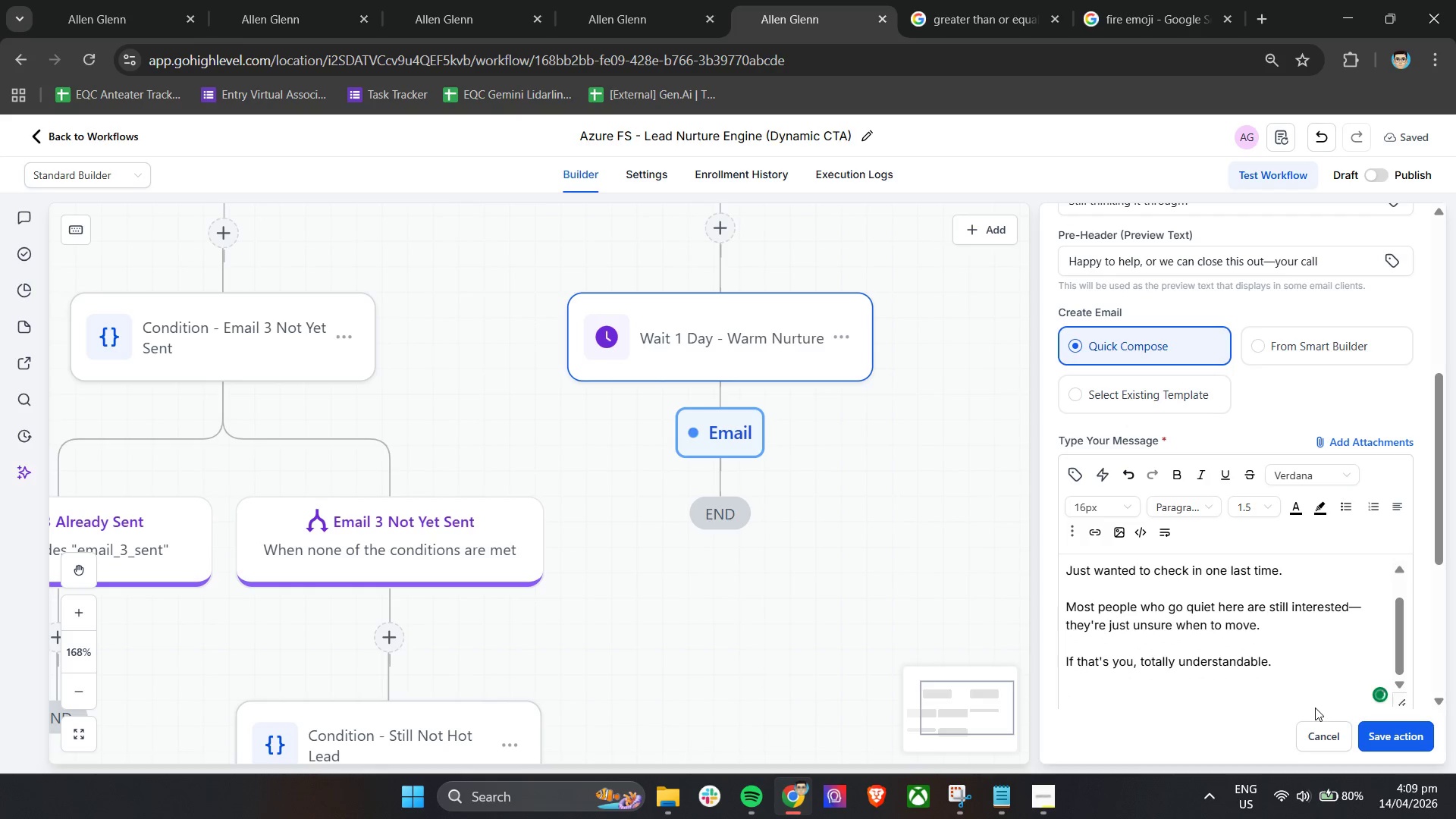 
type(If youd)
key(Backspace)
type('d like to help deciding, we cal sti)
key(Backspace)
key(Backspace)
key(Backspace)
key(Backspace)
key(Backspace)
type(n still jump on a quick call")
key(Backspace)
type(:)
 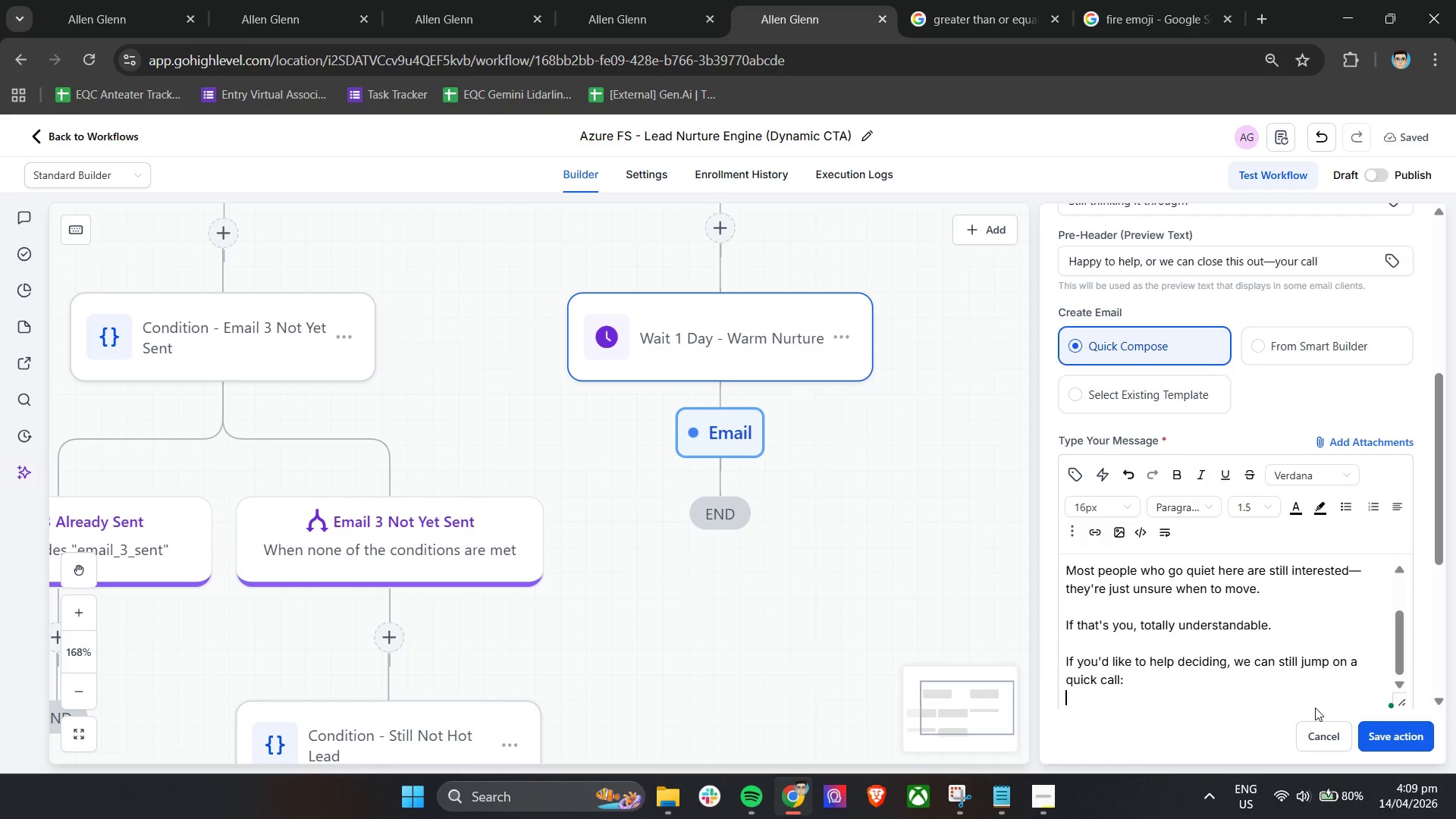 
 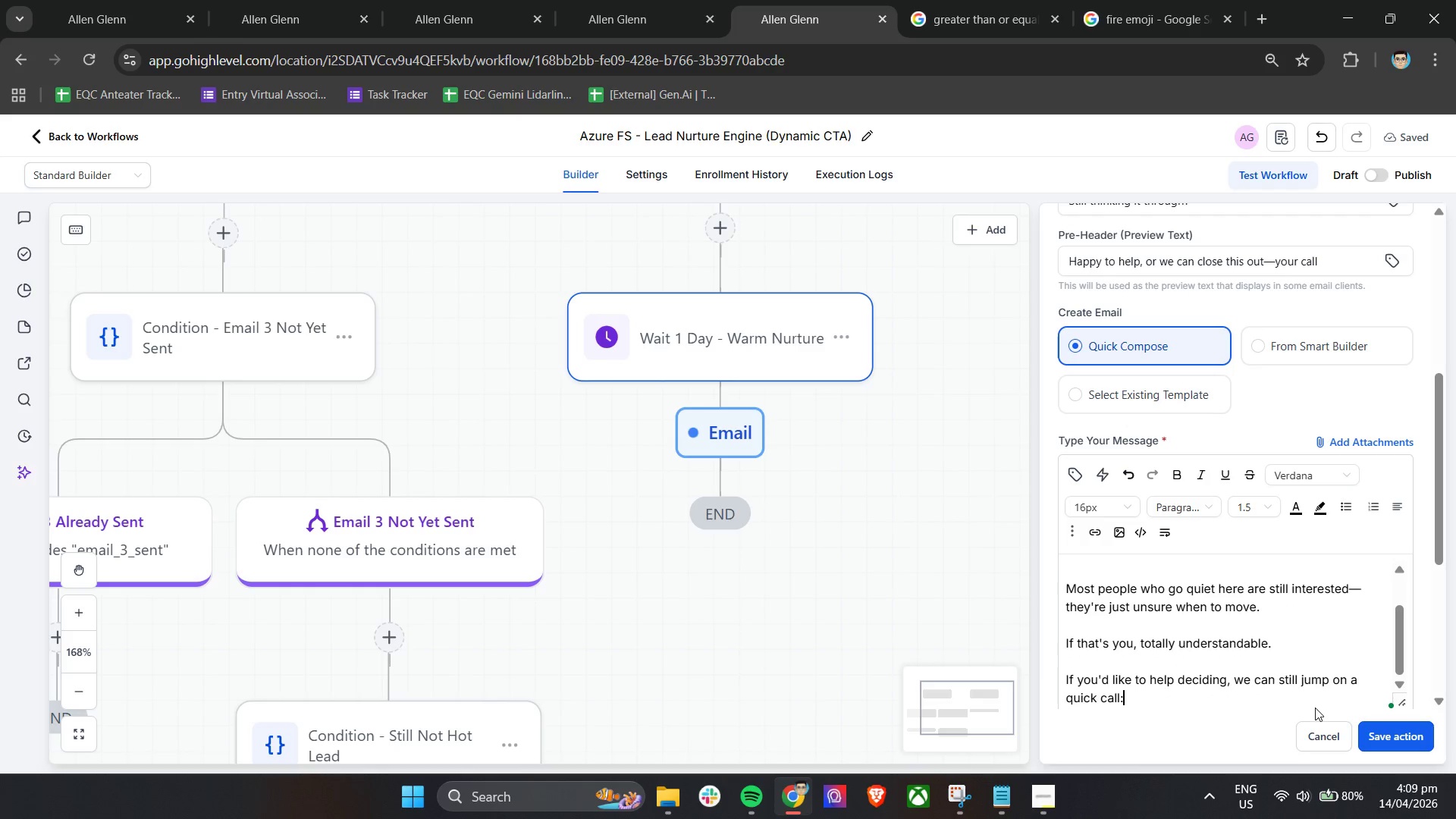 
key(Enter)
 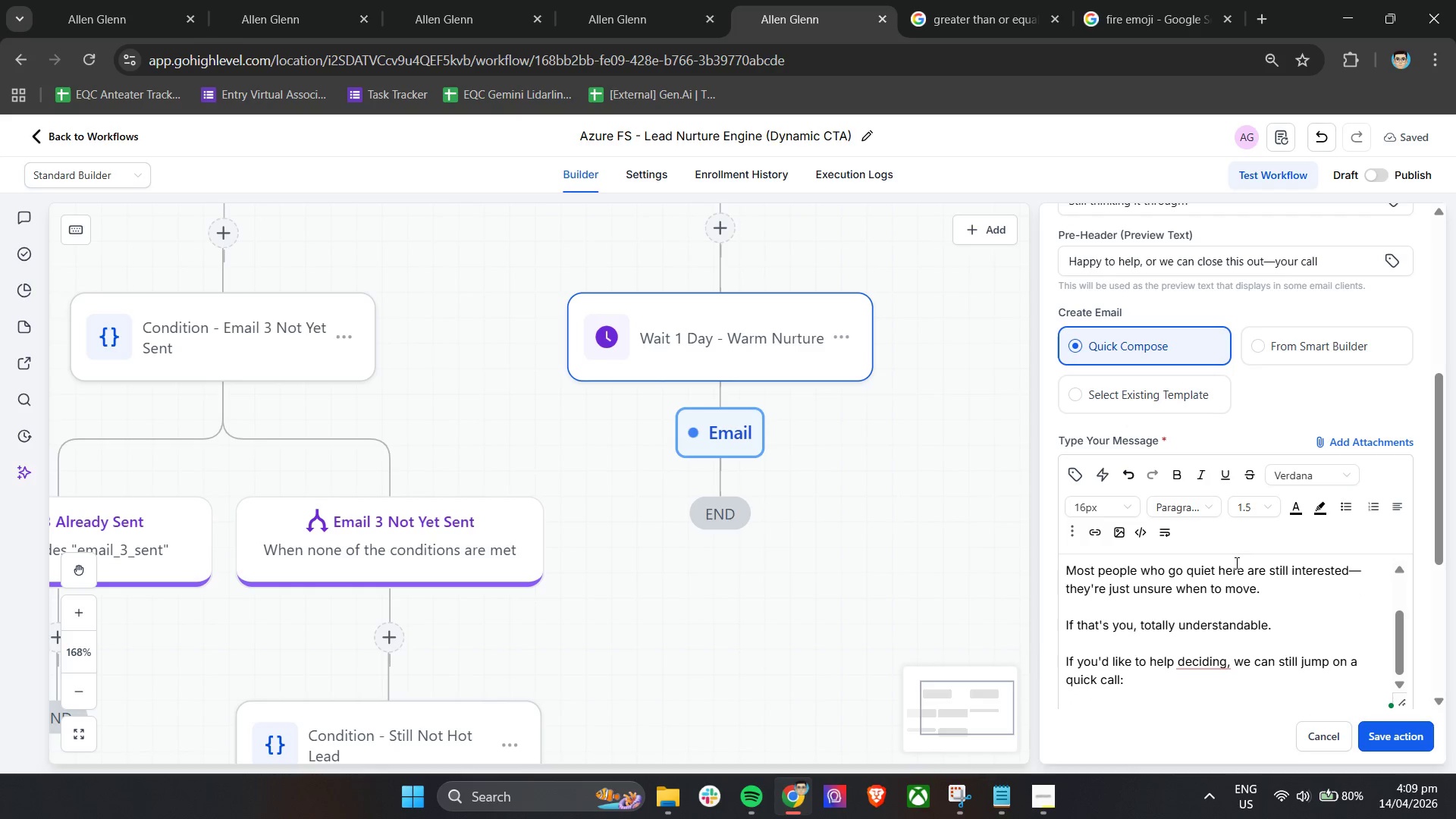 
left_click([1108, 478])
 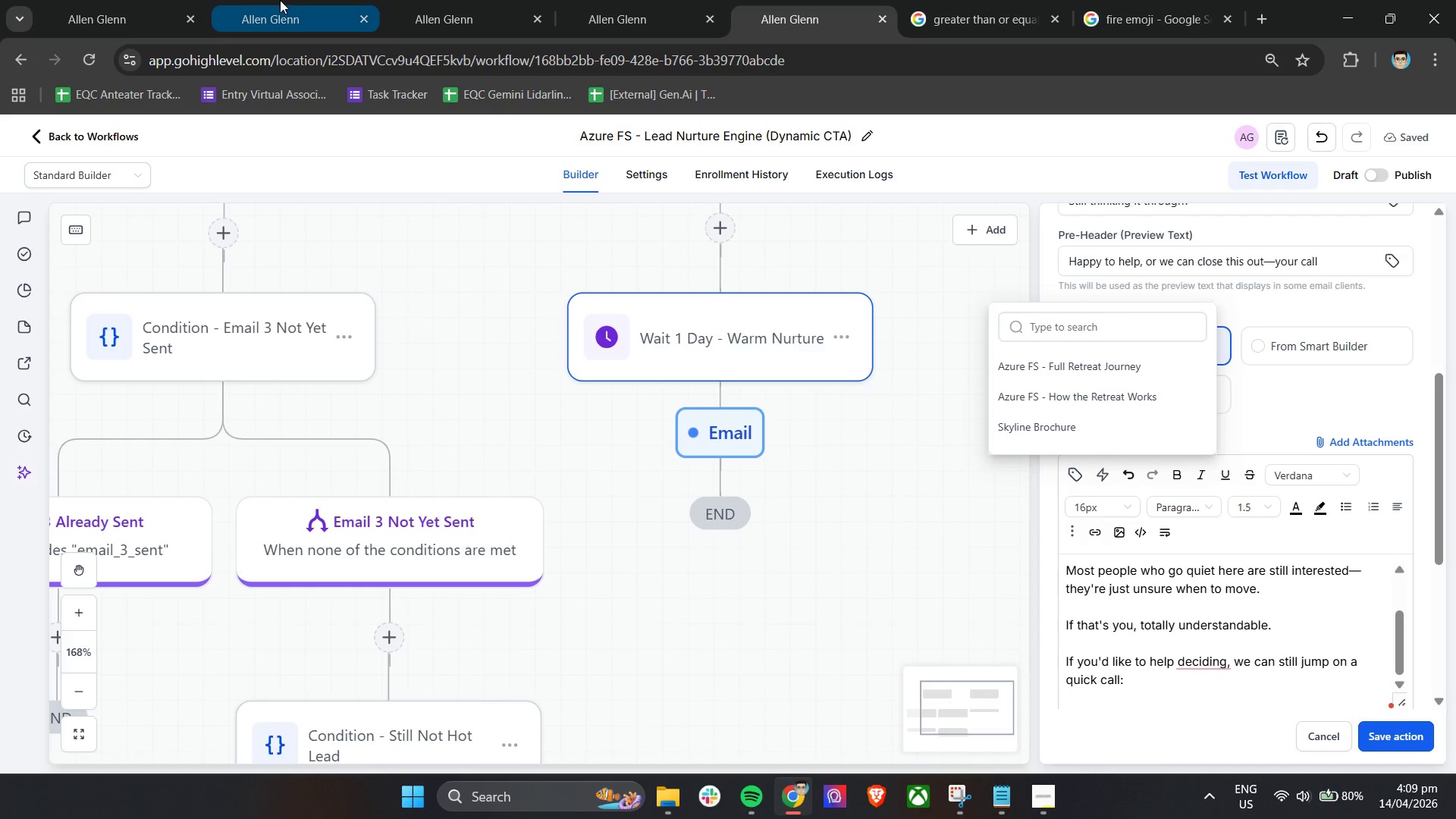 
left_click([263, 0])
 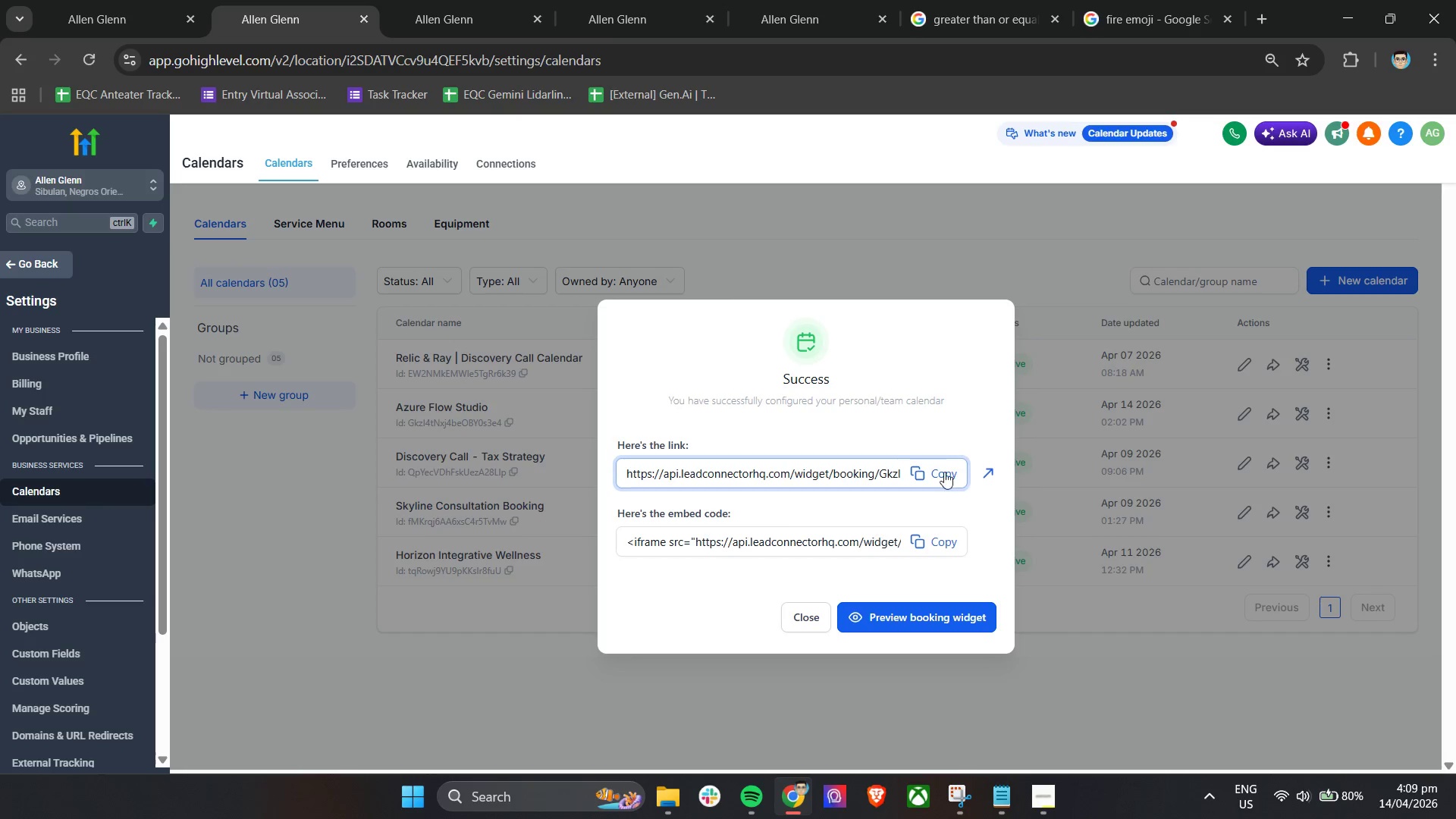 
double_click([926, 472])
 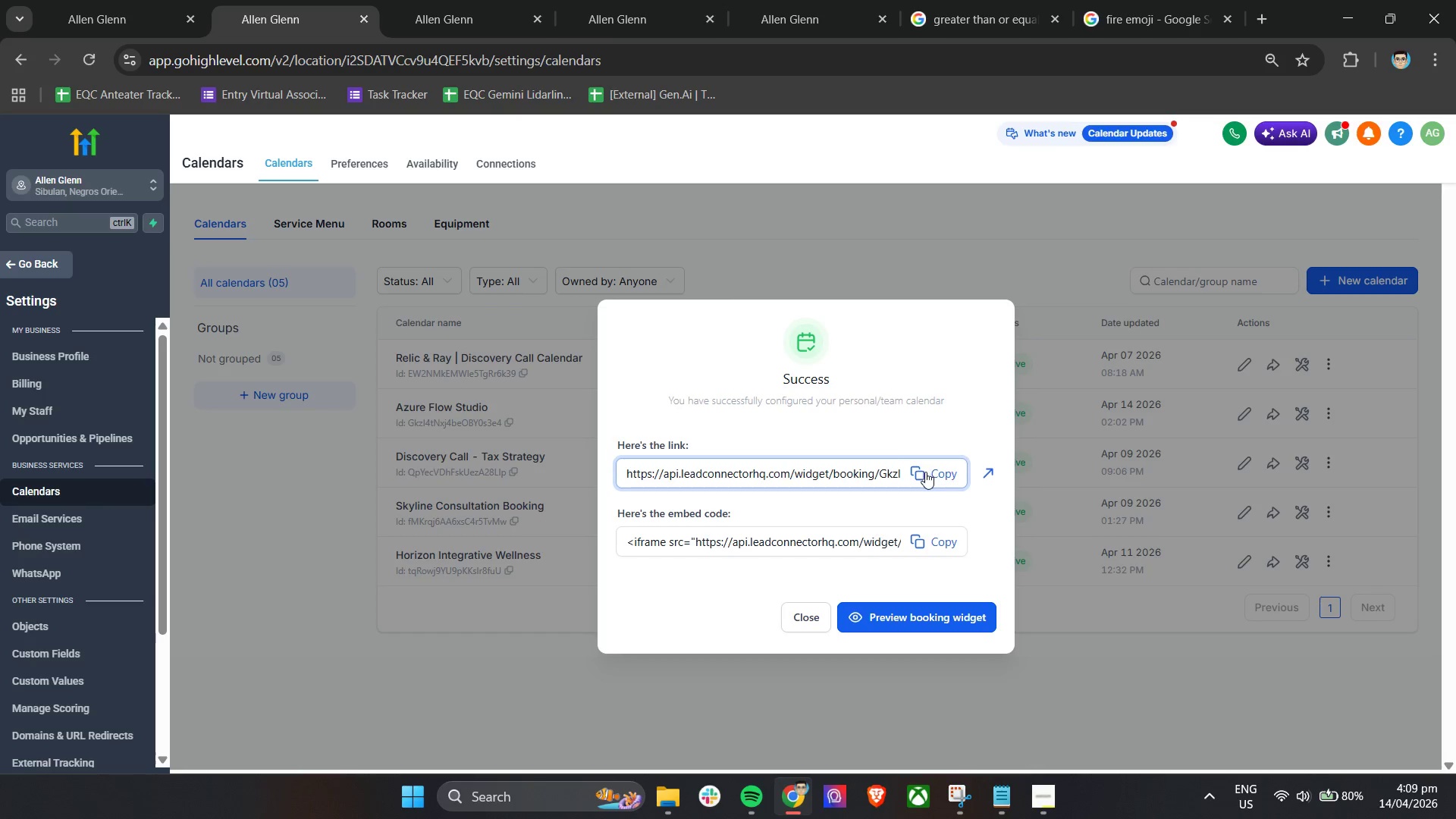 
triple_click([926, 472])
 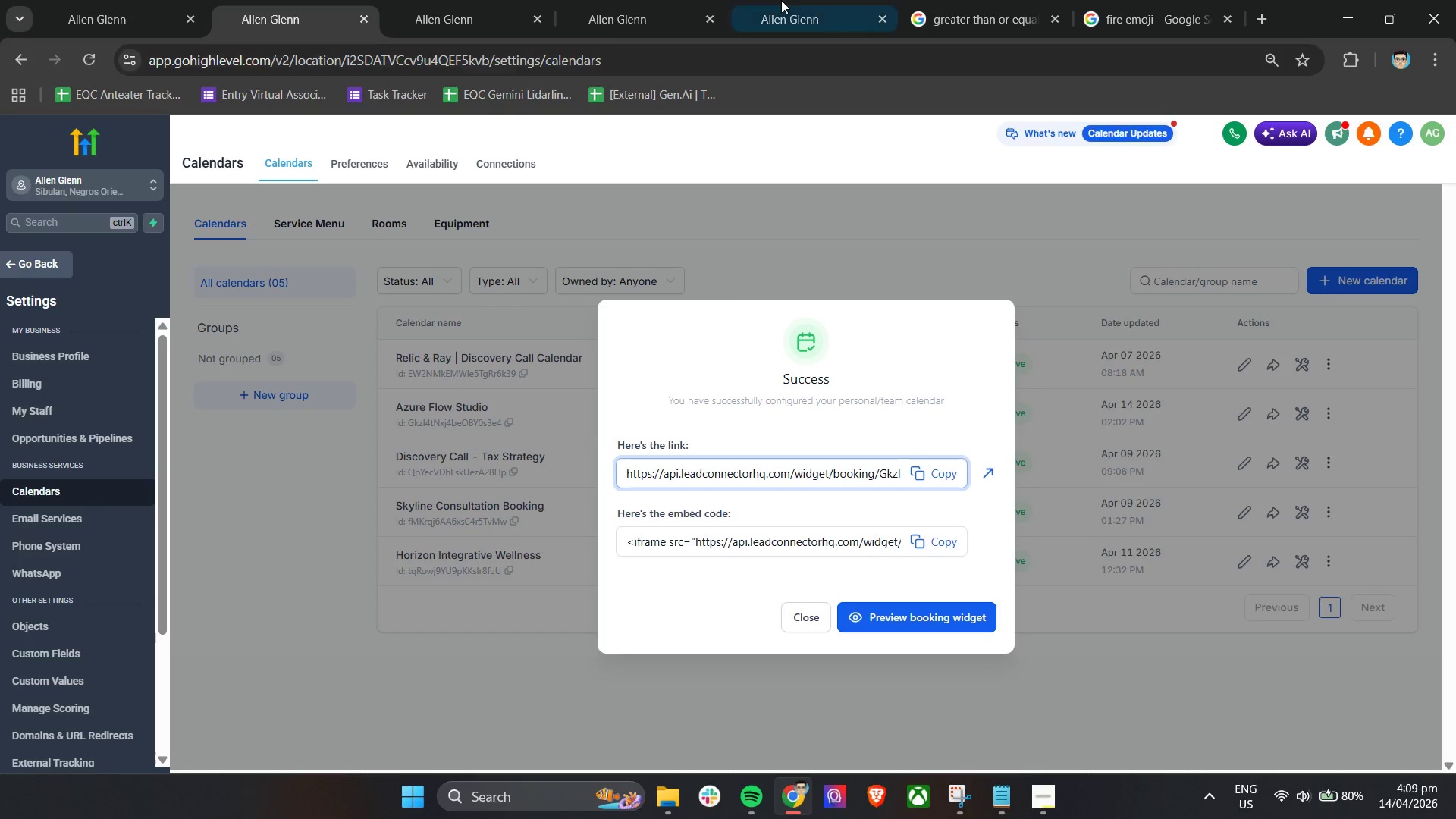 
triple_click([780, 0])
 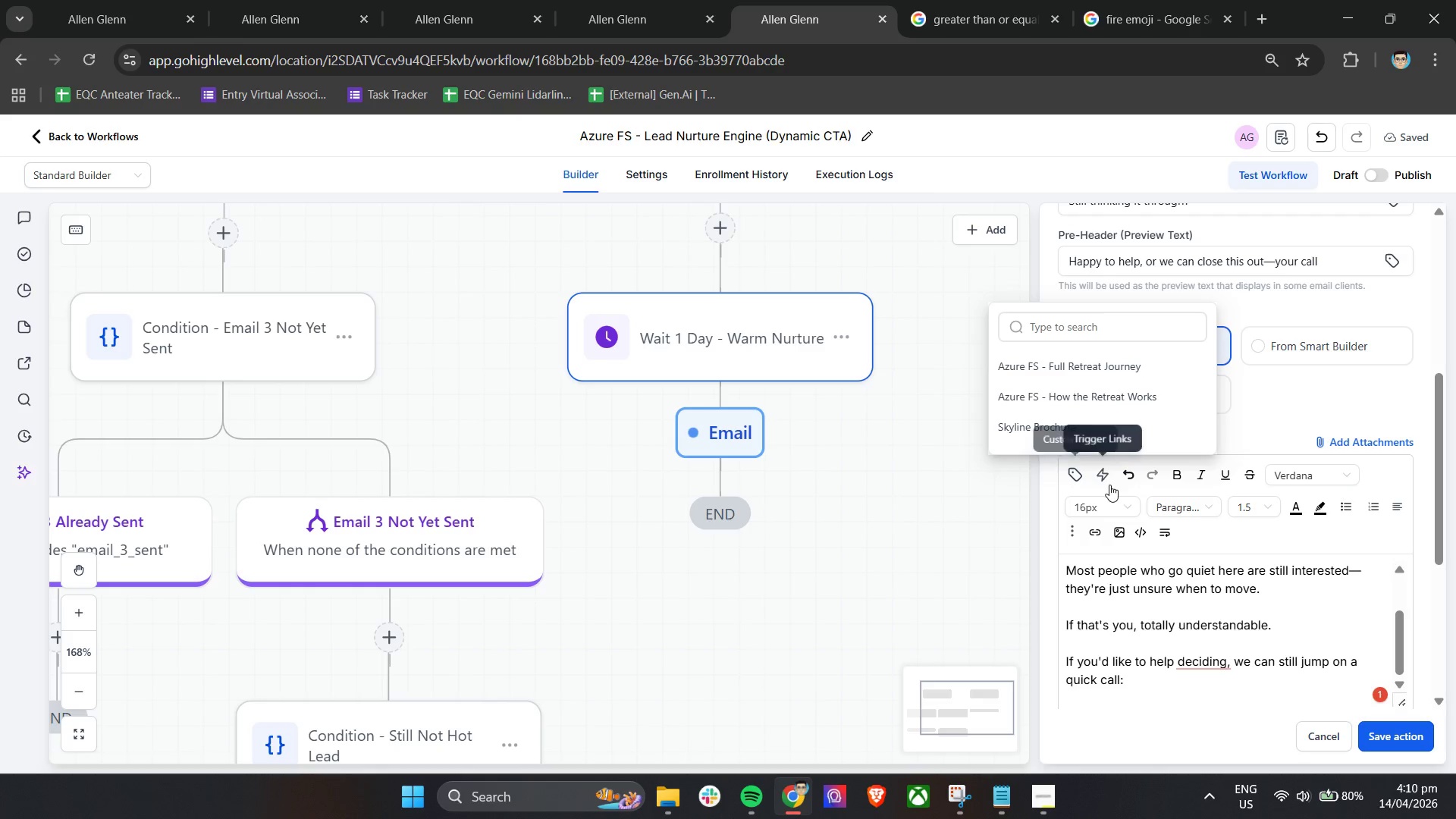 
left_click([1097, 529])
 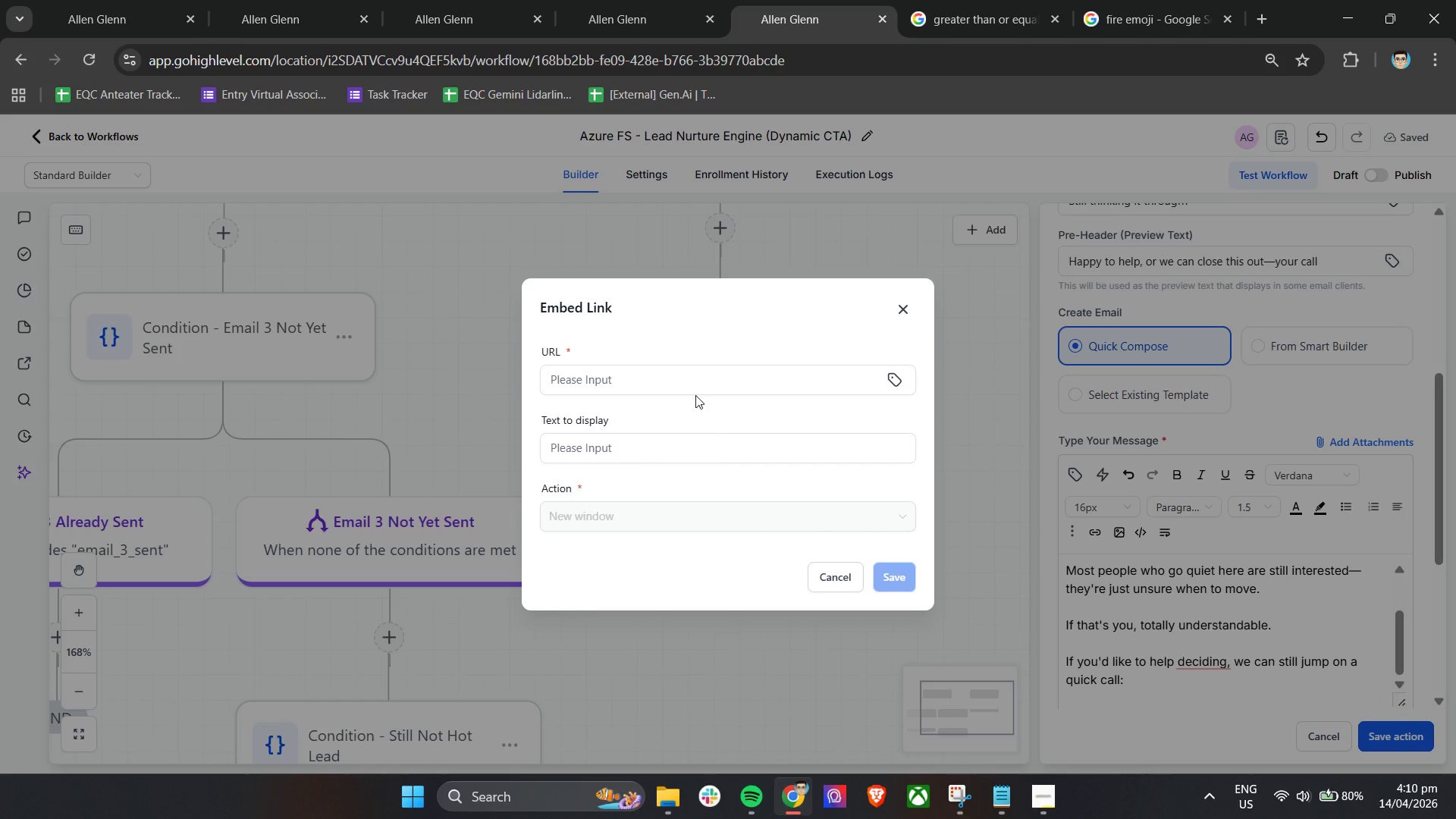 
double_click([689, 382])
 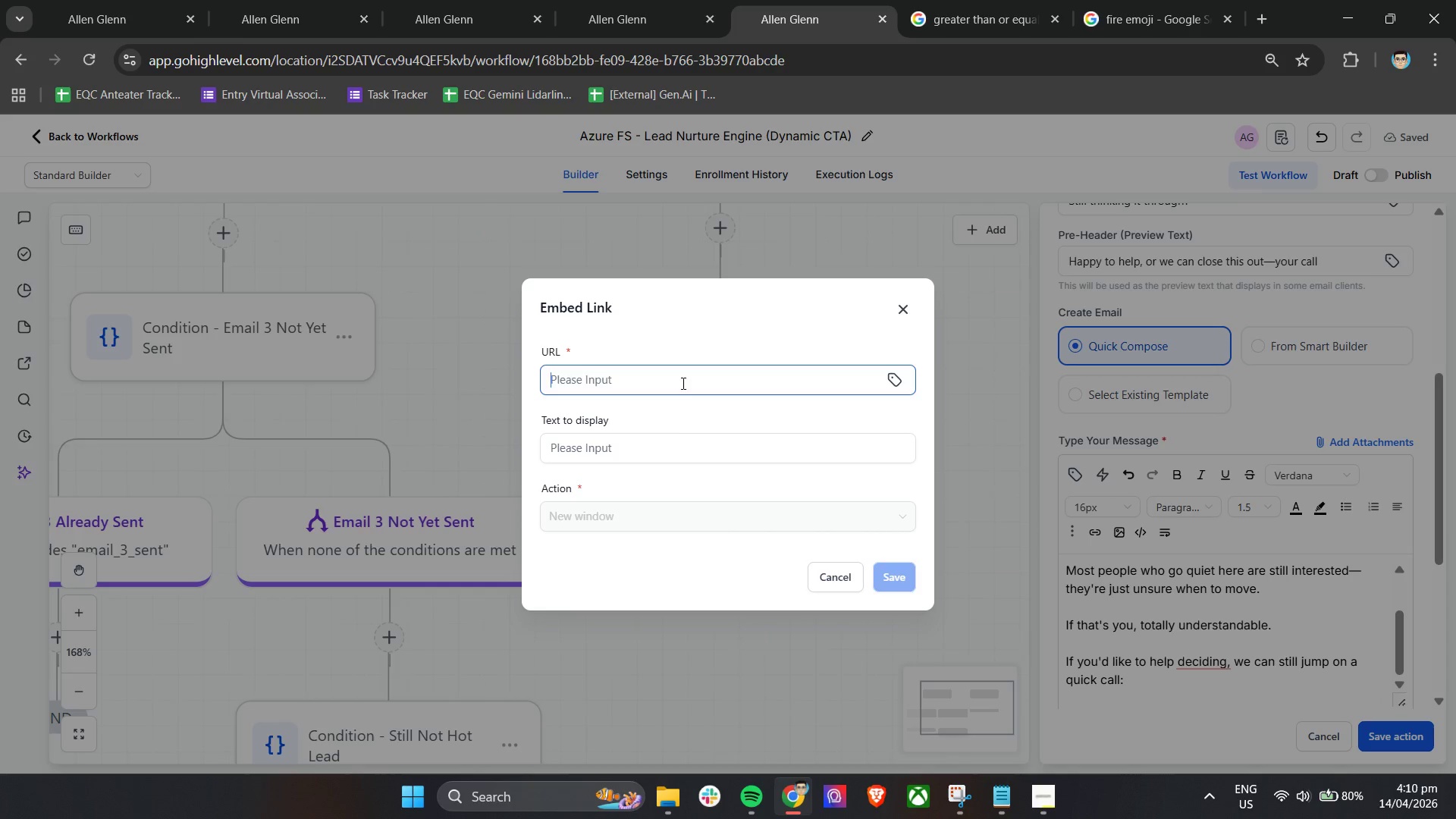 
key(Control+V)
 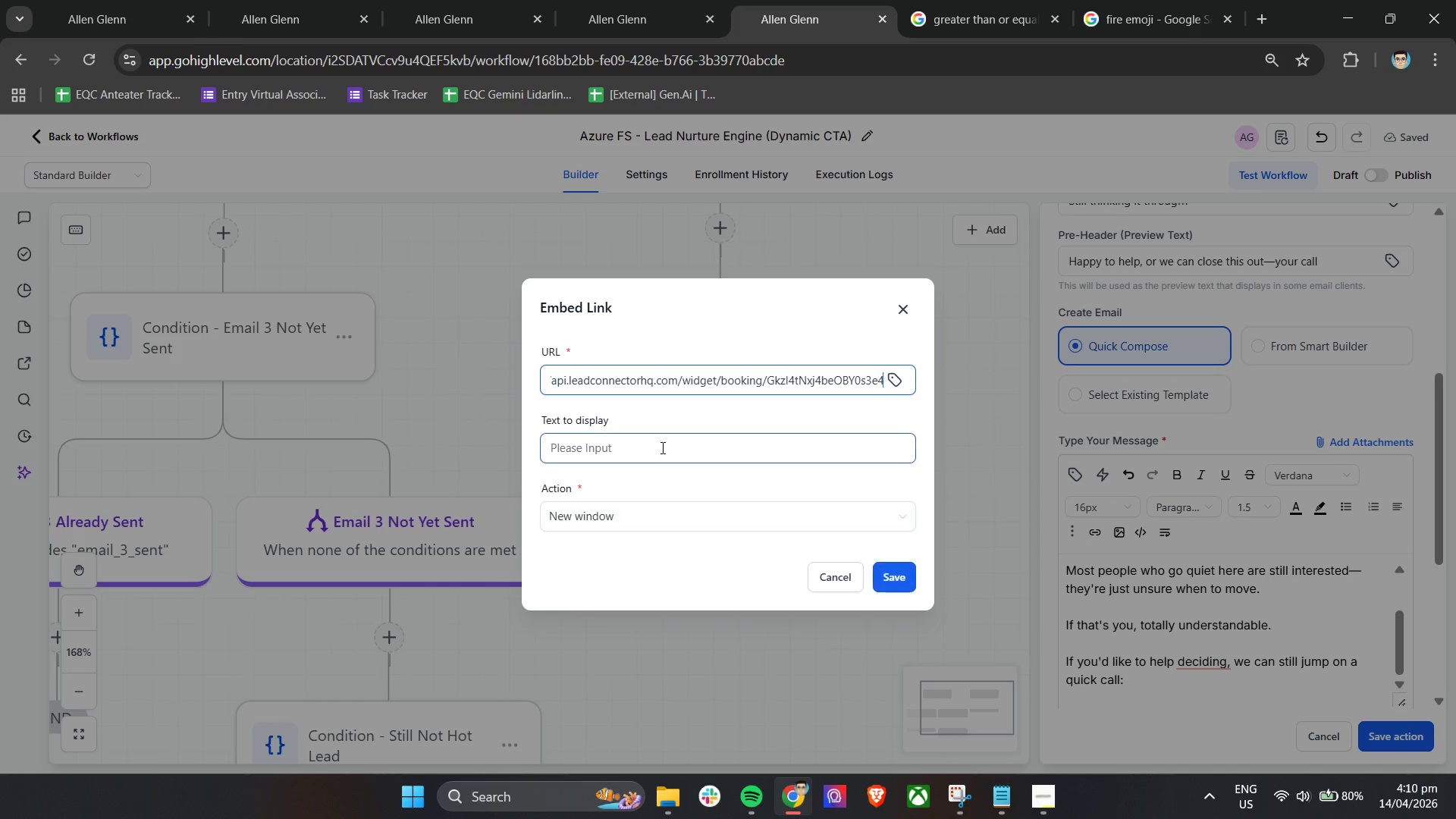 
left_click([661, 447])
 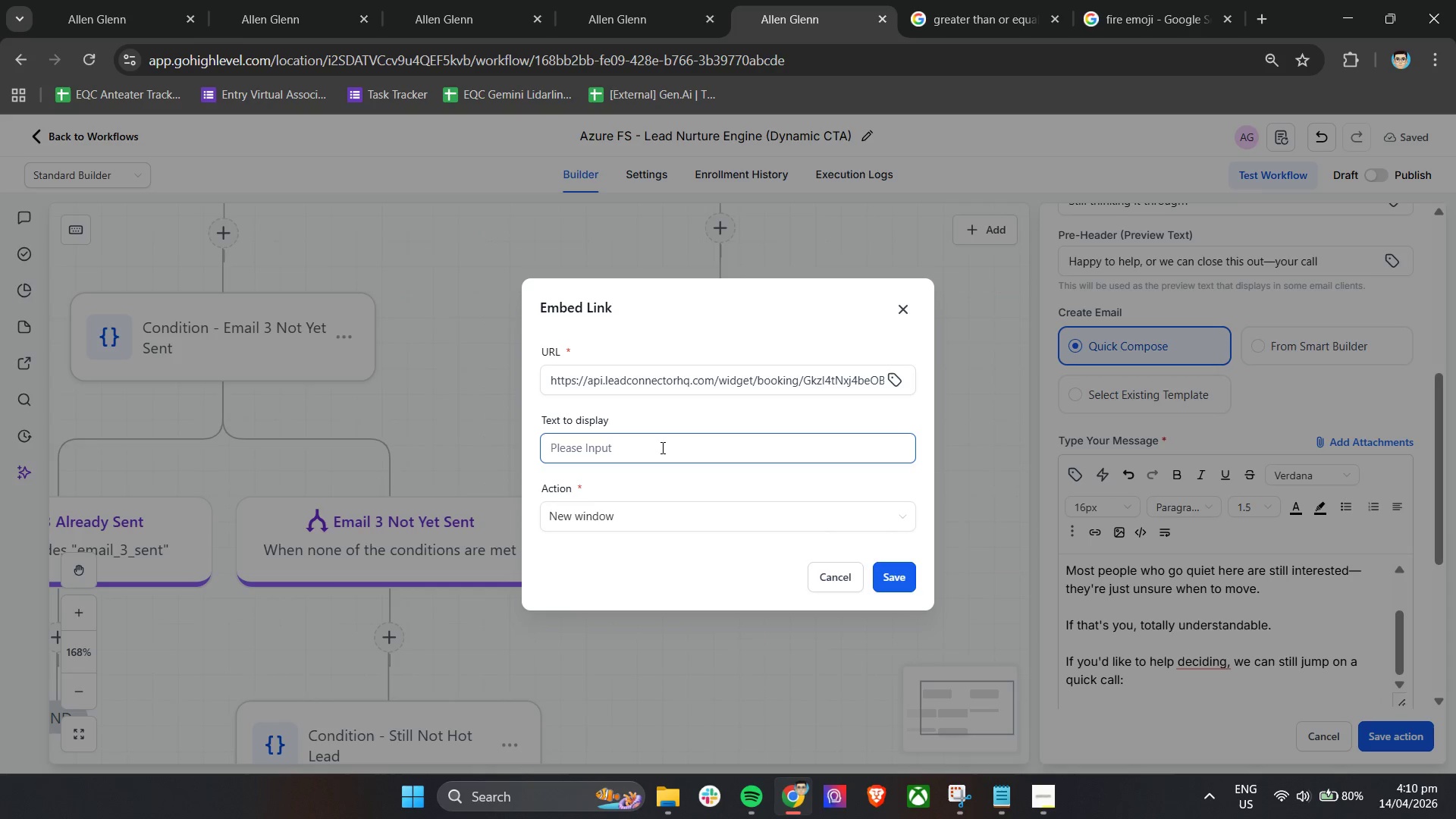 
type(Book you call)
 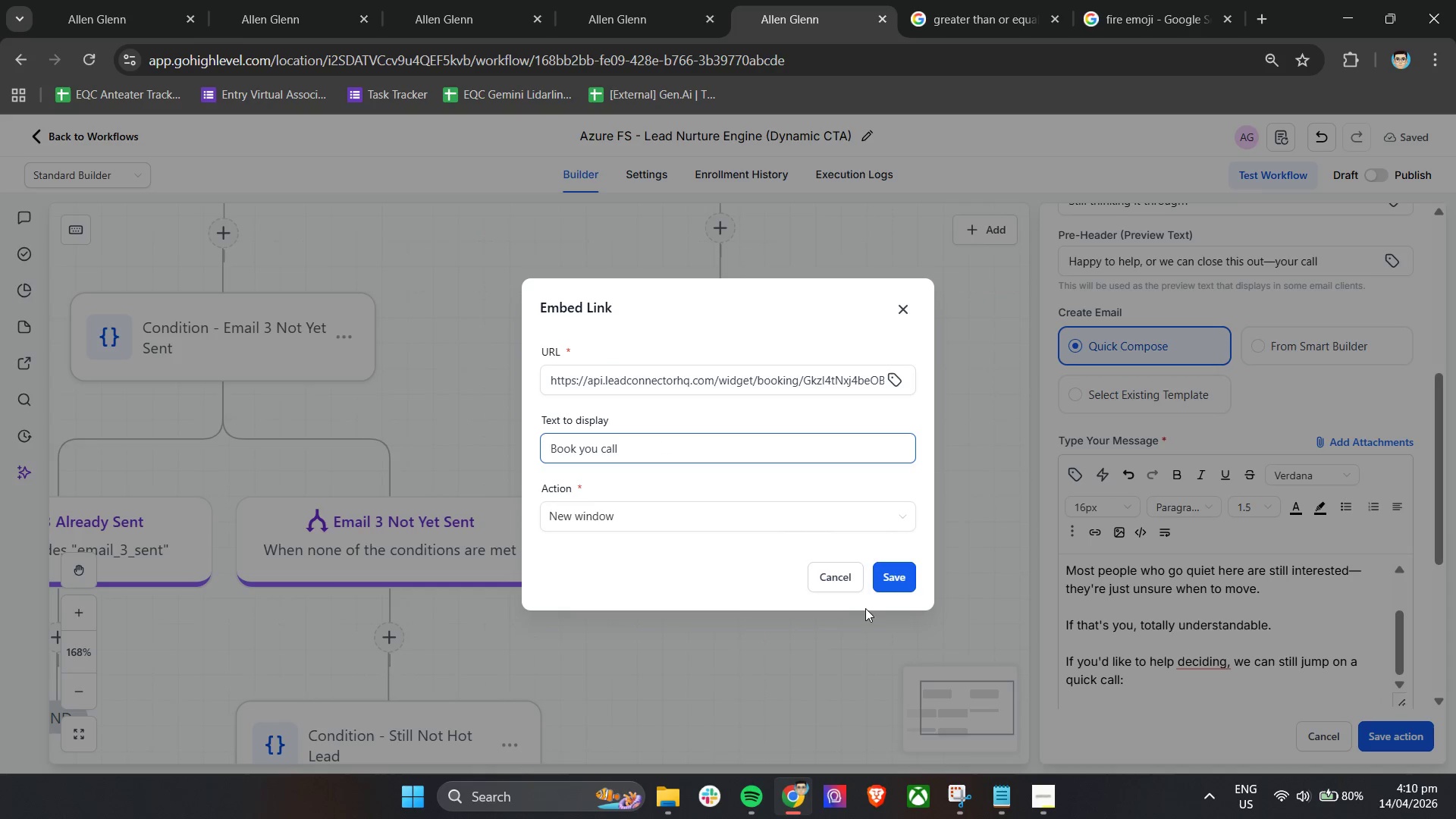 
left_click([892, 572])
 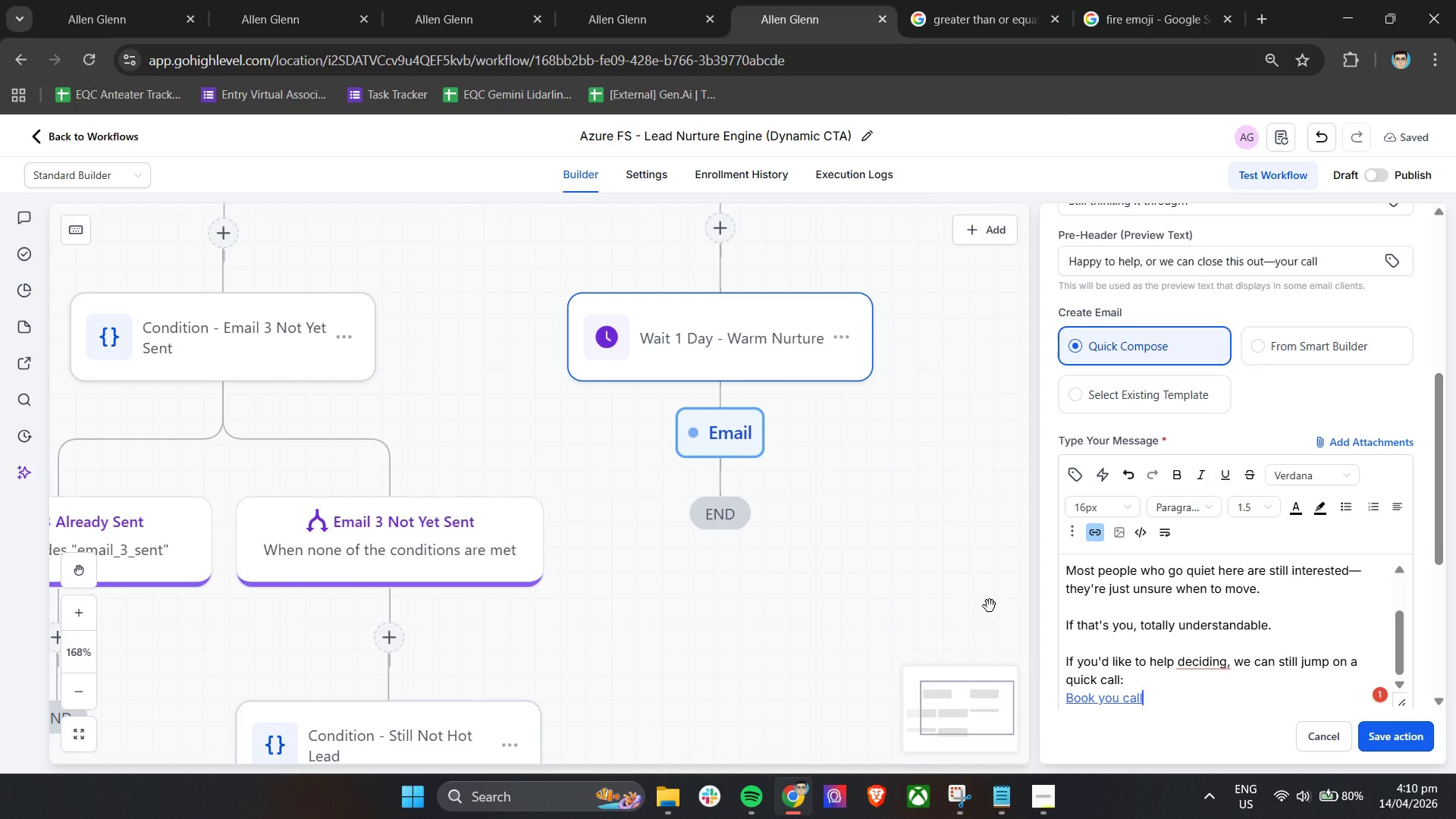 
scroll: coordinate [1090, 629], scroll_direction: down, amount: 2.0
 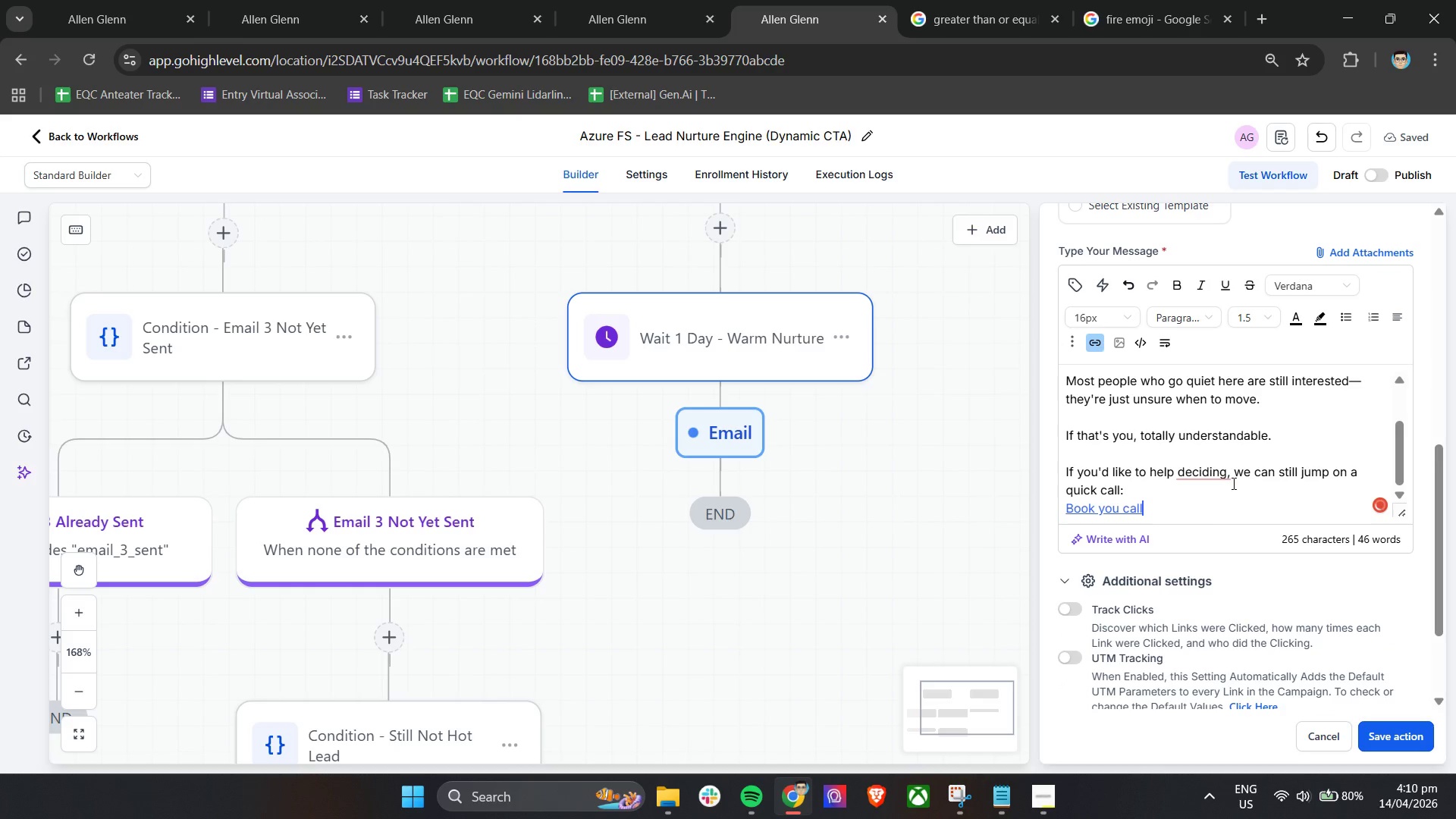 
left_click([1209, 473])
 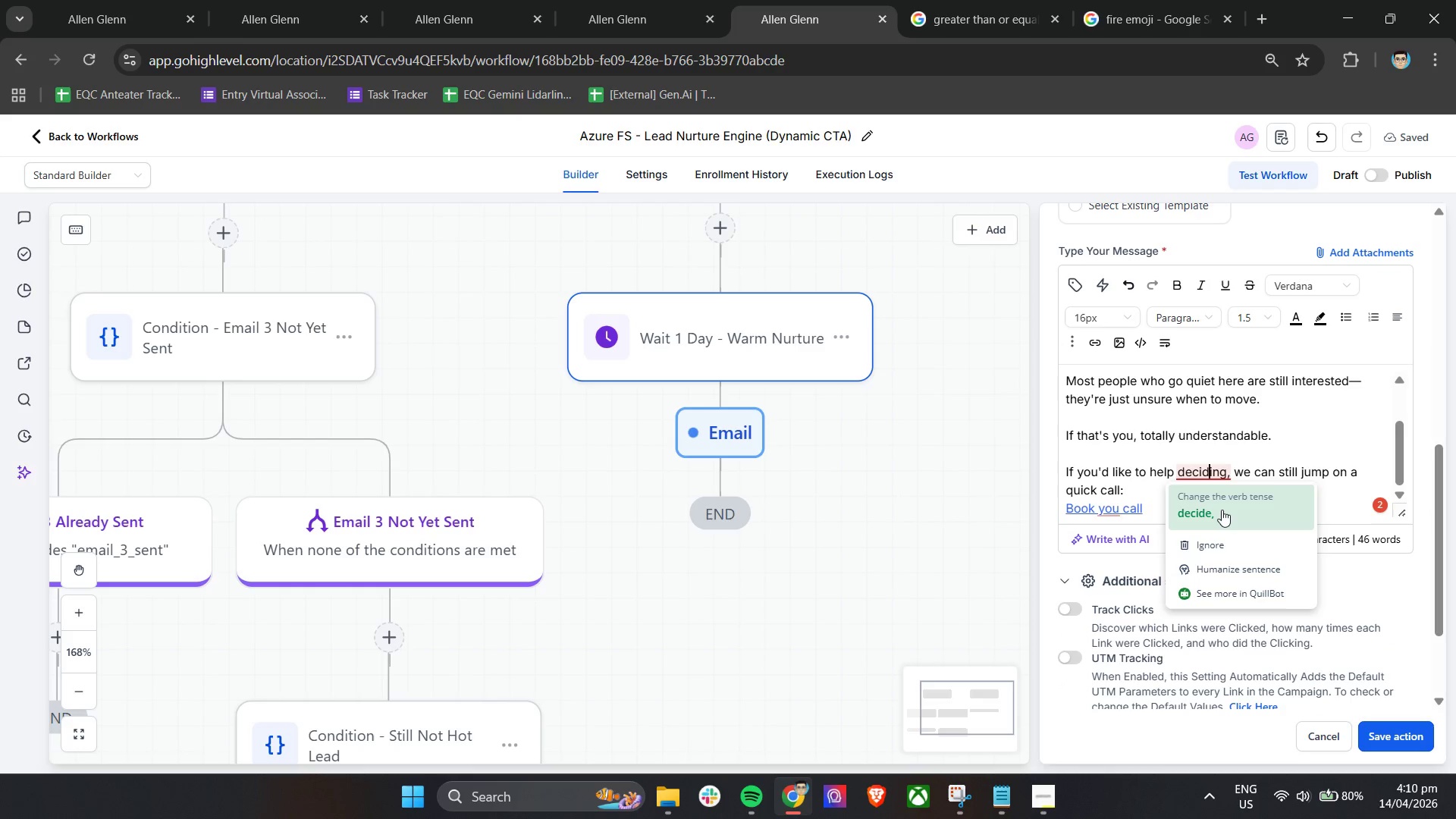 
left_click([1222, 510])
 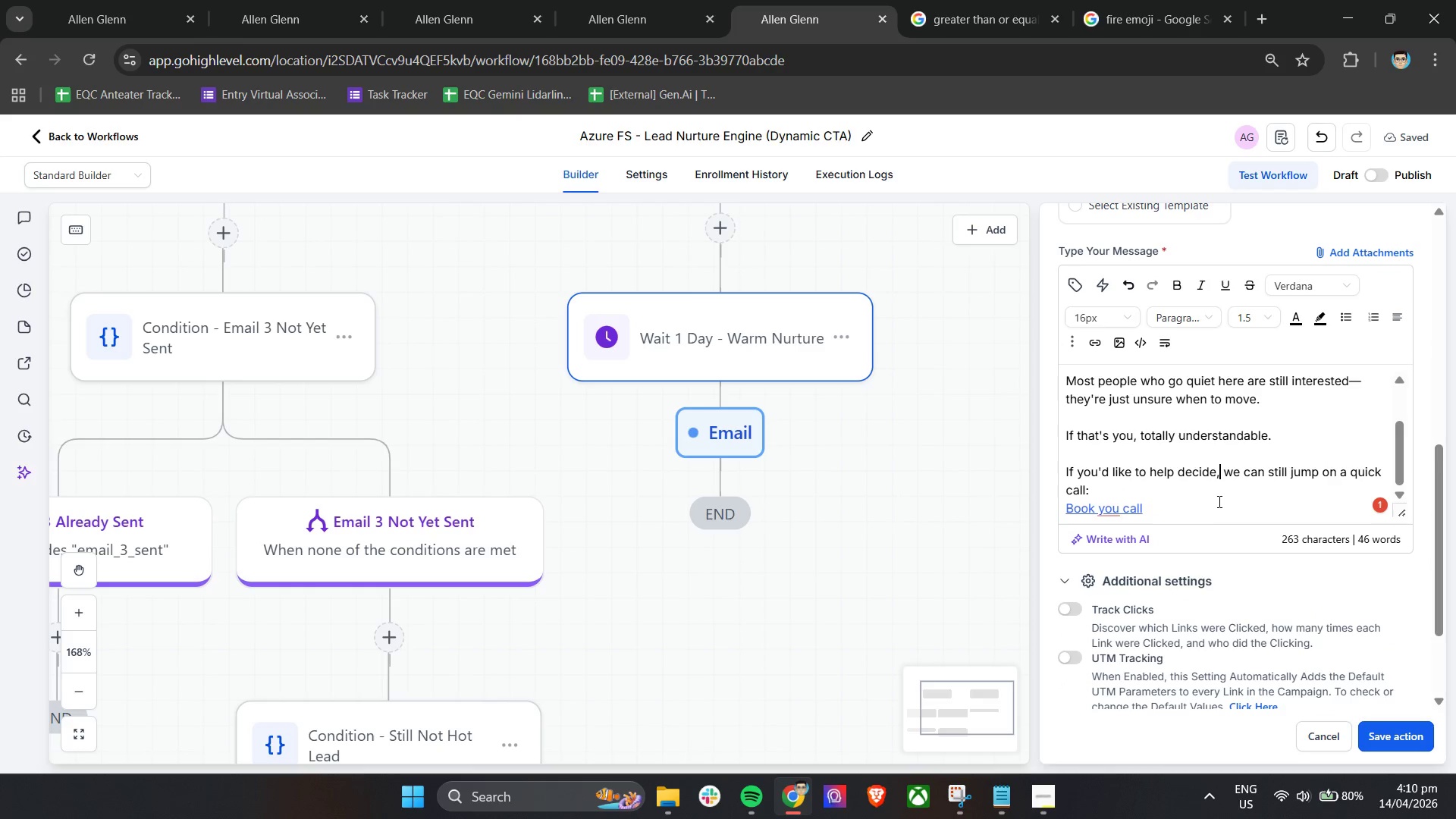 
left_click([1216, 507])
 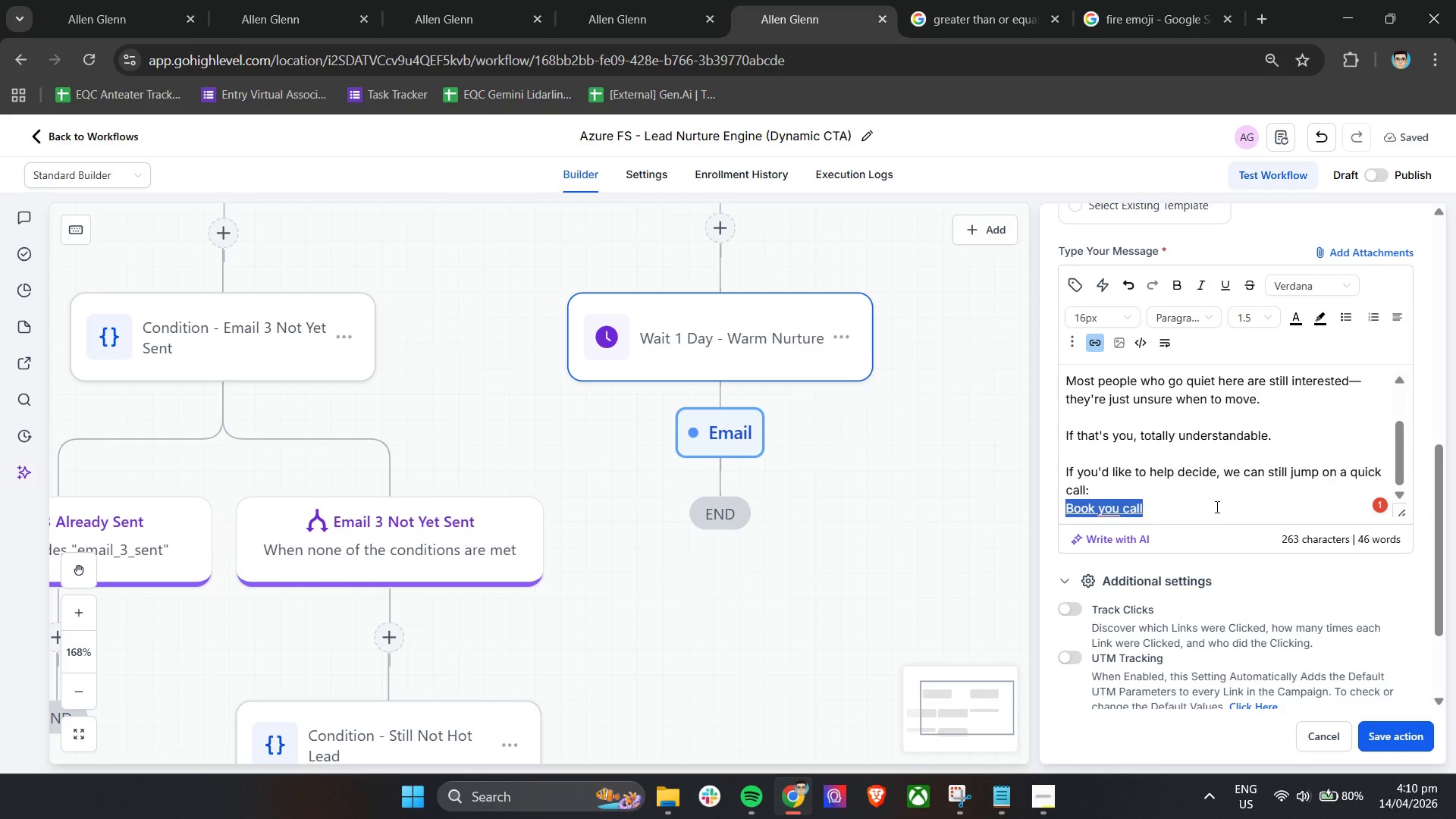 
left_click([1216, 507])
 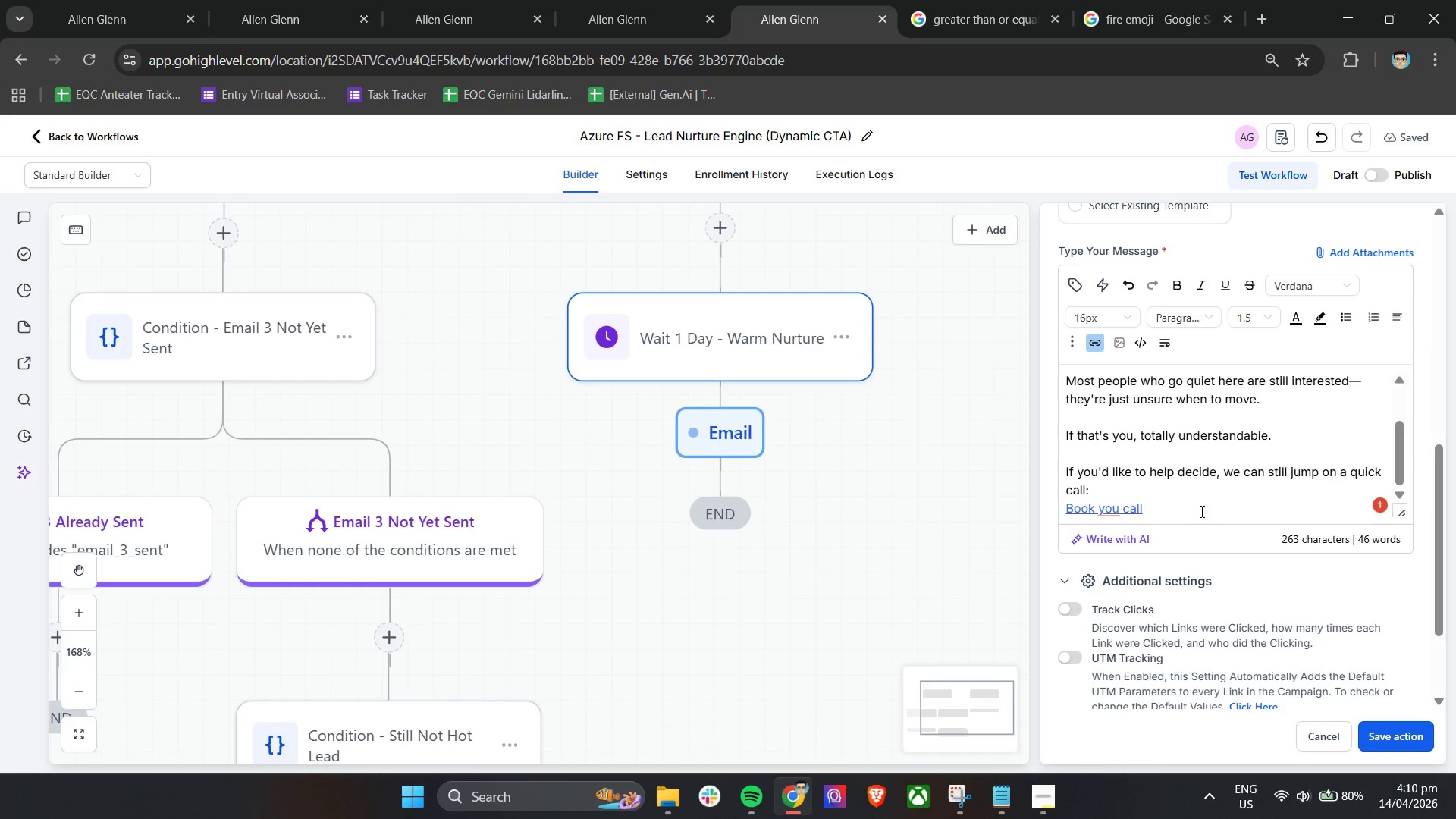 
key(Enter)
 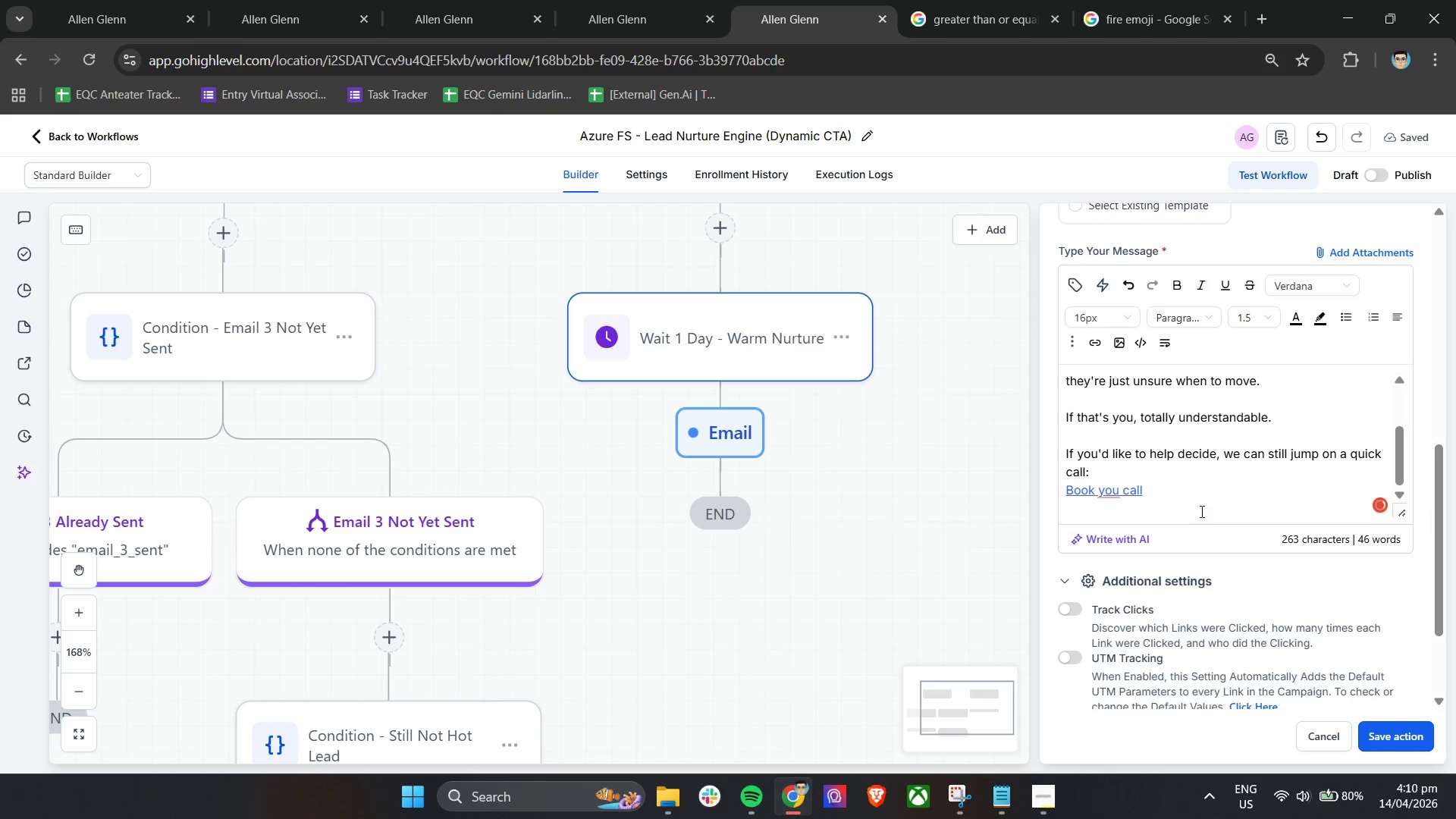 
key(Enter)
 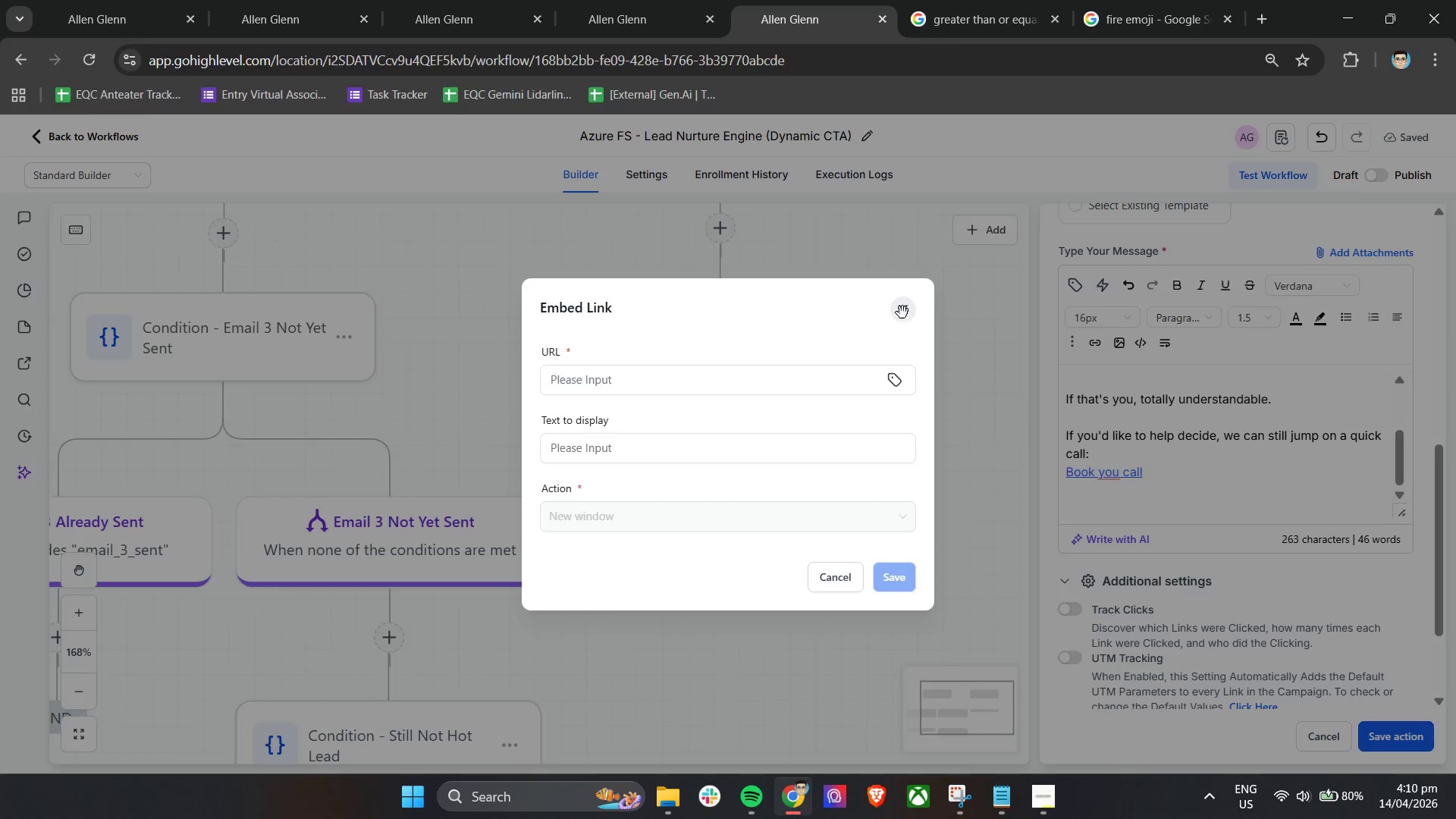 
wait(5.24)
 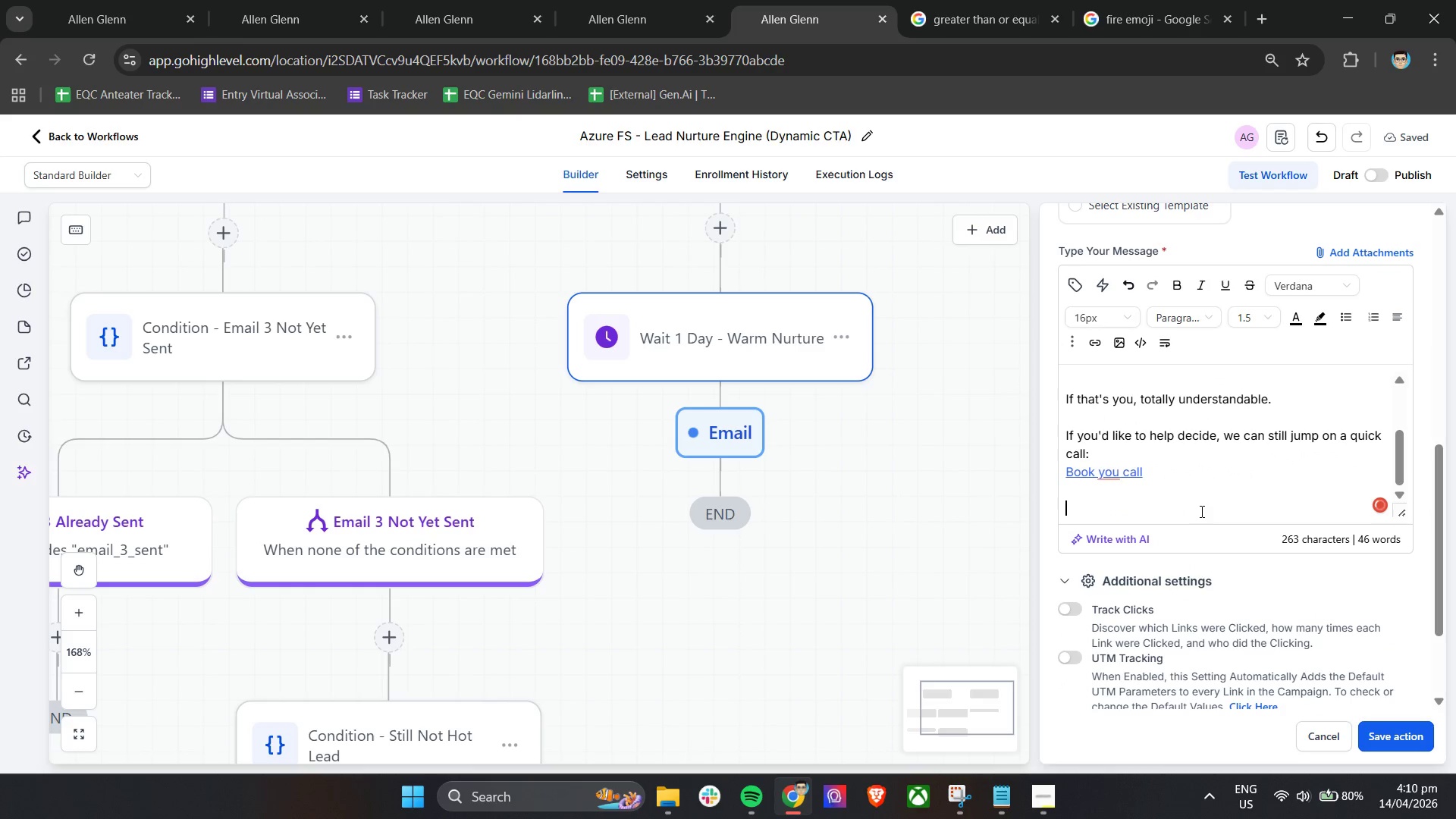 
left_click([1094, 471])
 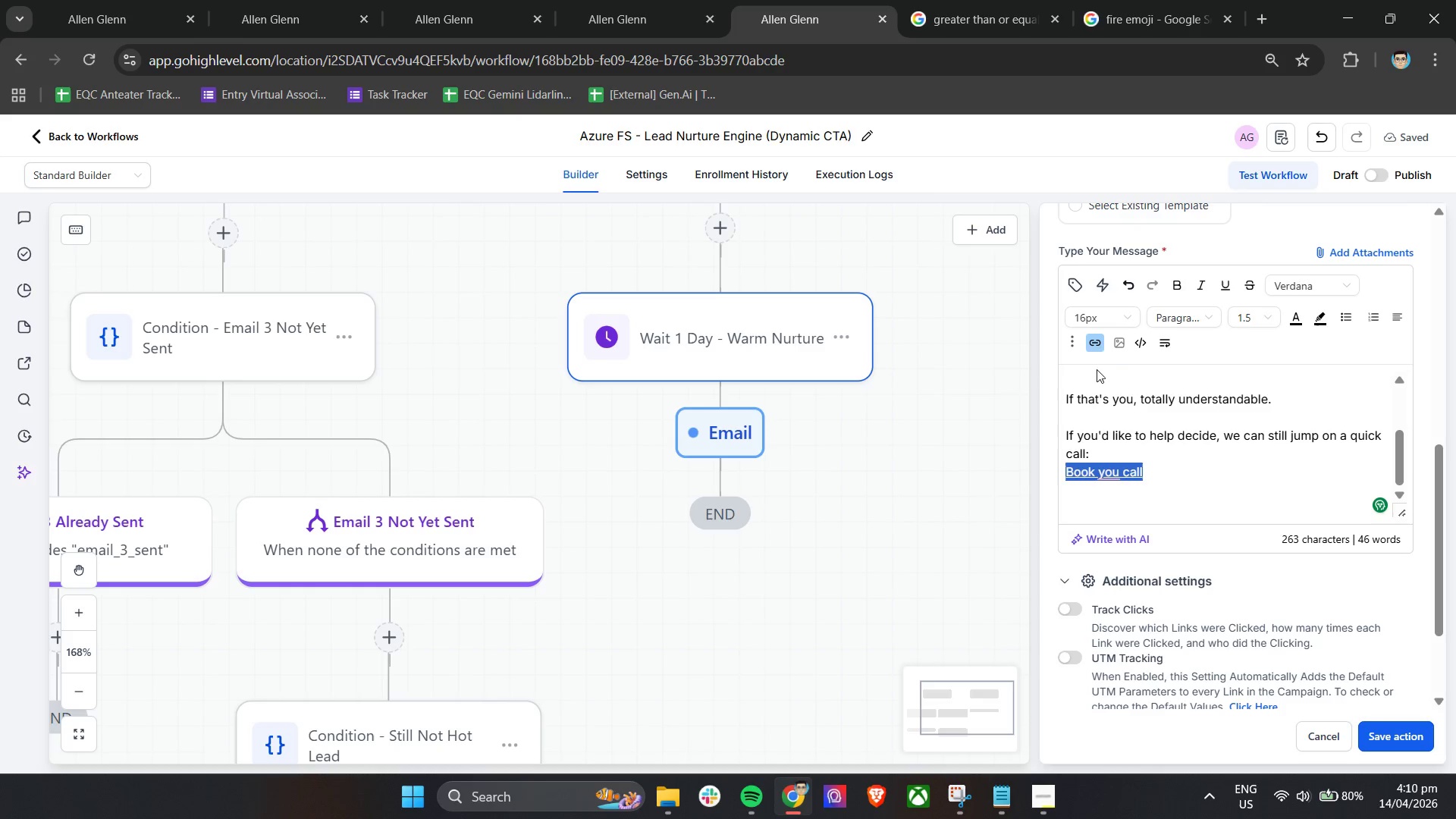 
left_click([1094, 347])
 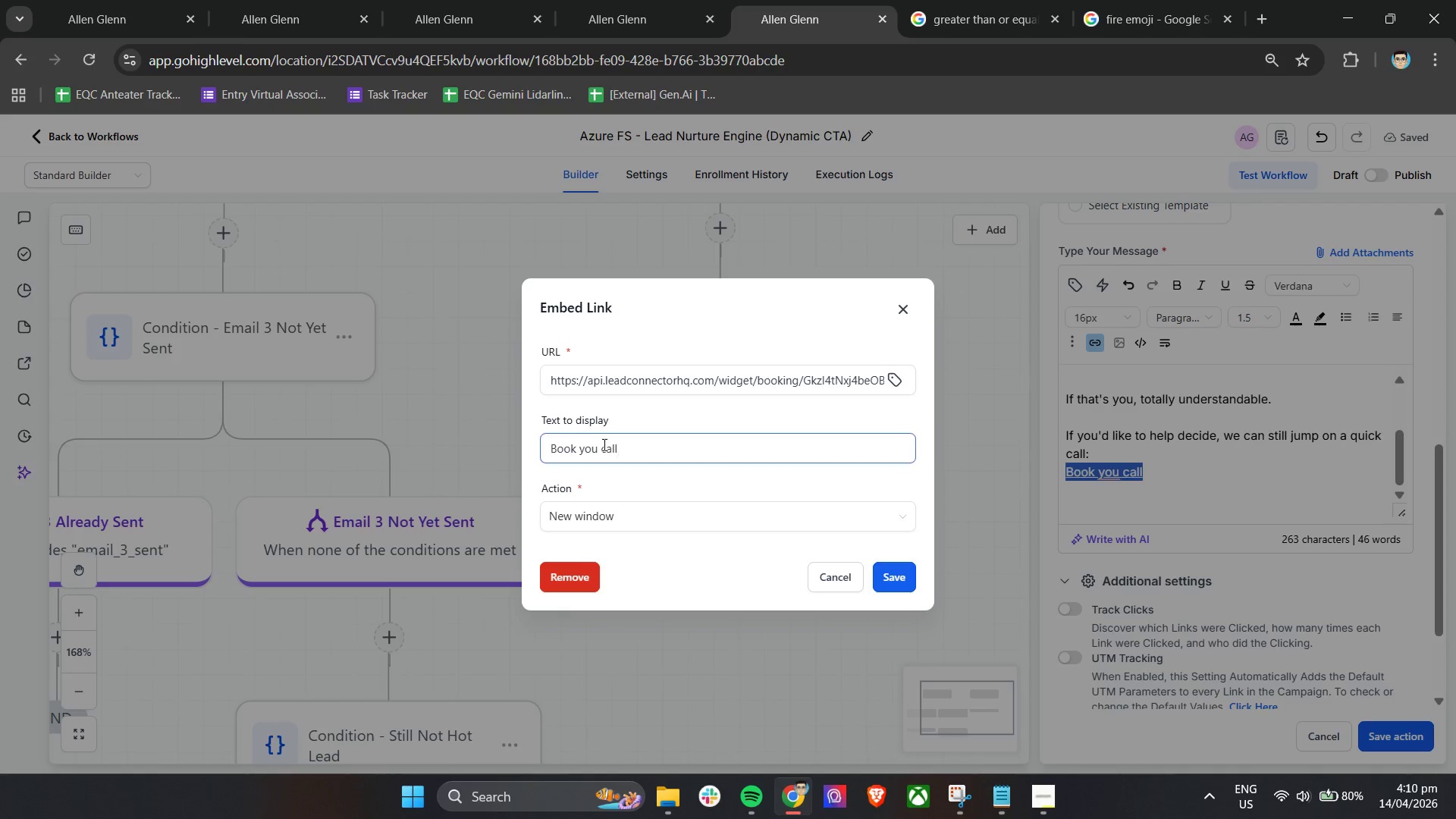 
left_click([597, 445])
 